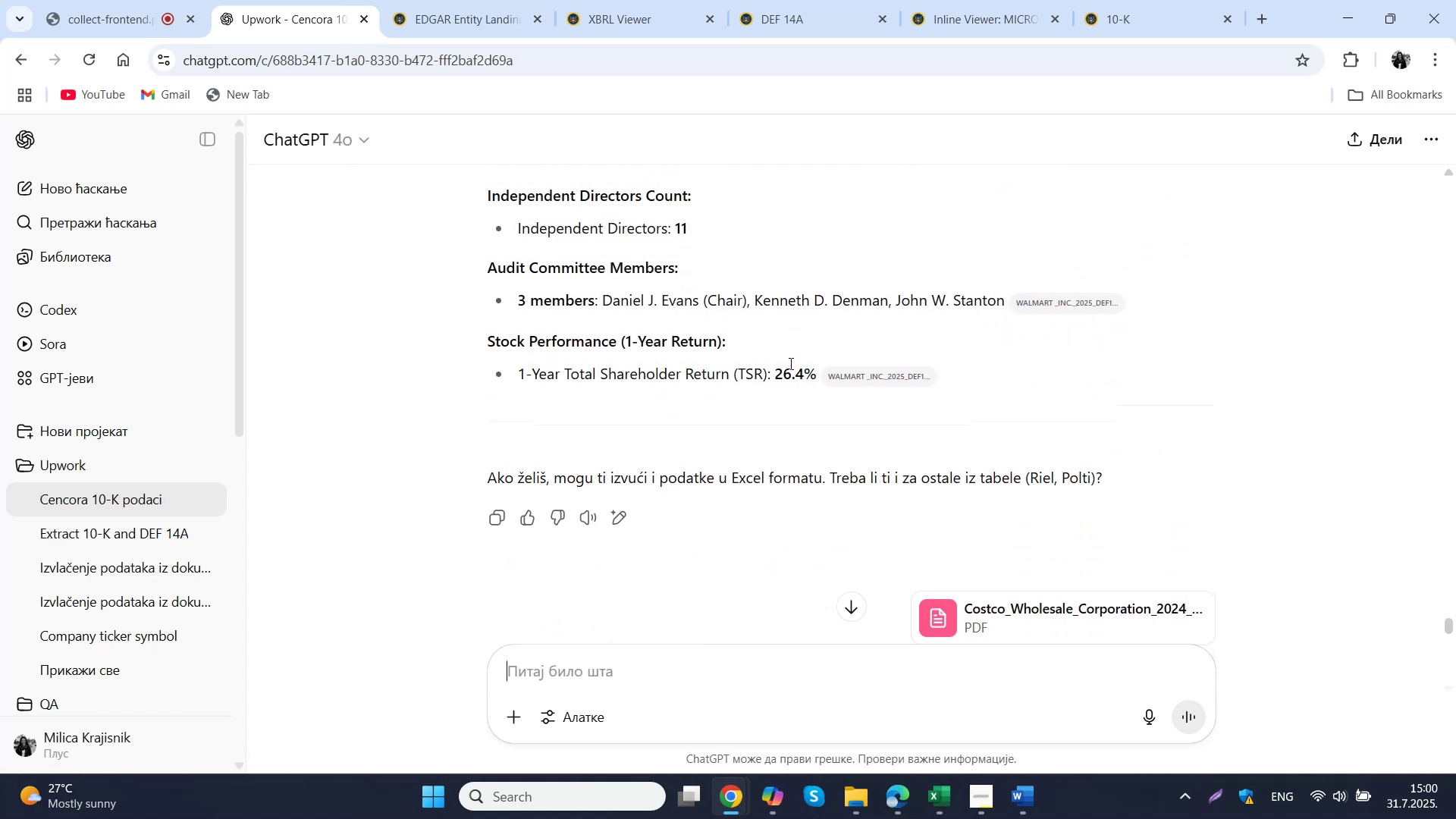 
left_click_drag(start_coordinate=[775, 370], to_coordinate=[811, 376])
 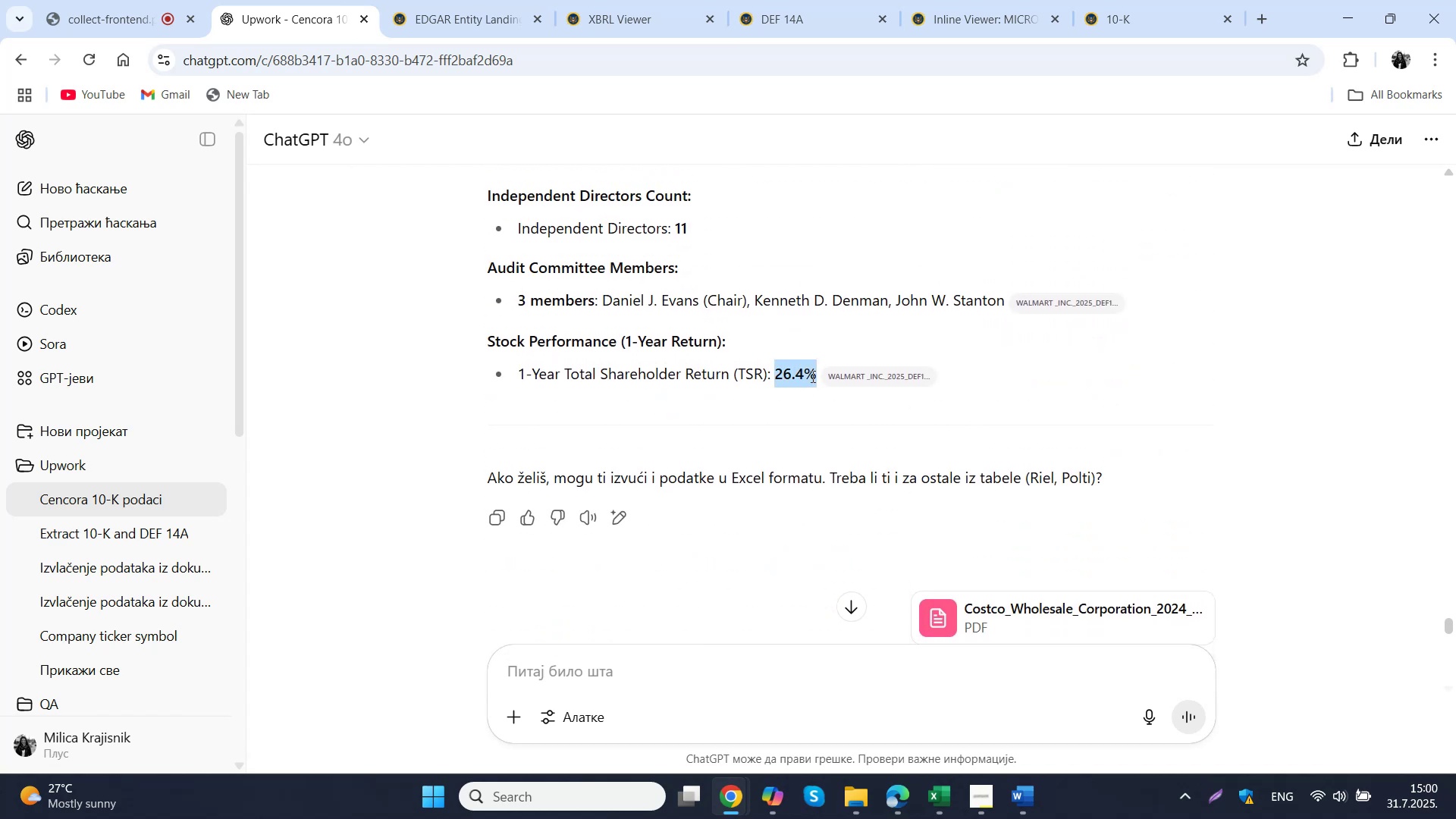 
key(Control+C)
 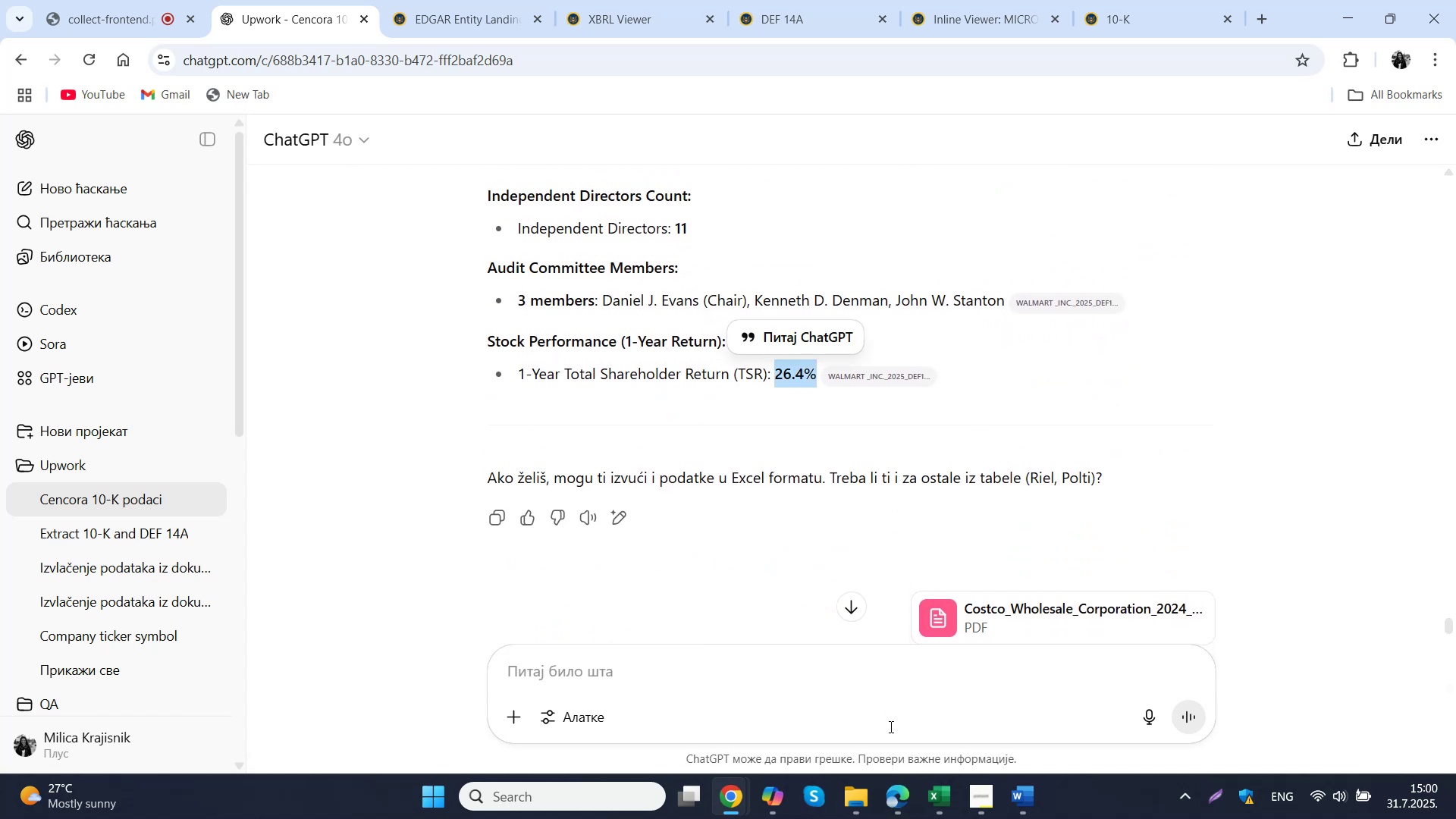 
left_click([929, 800])
 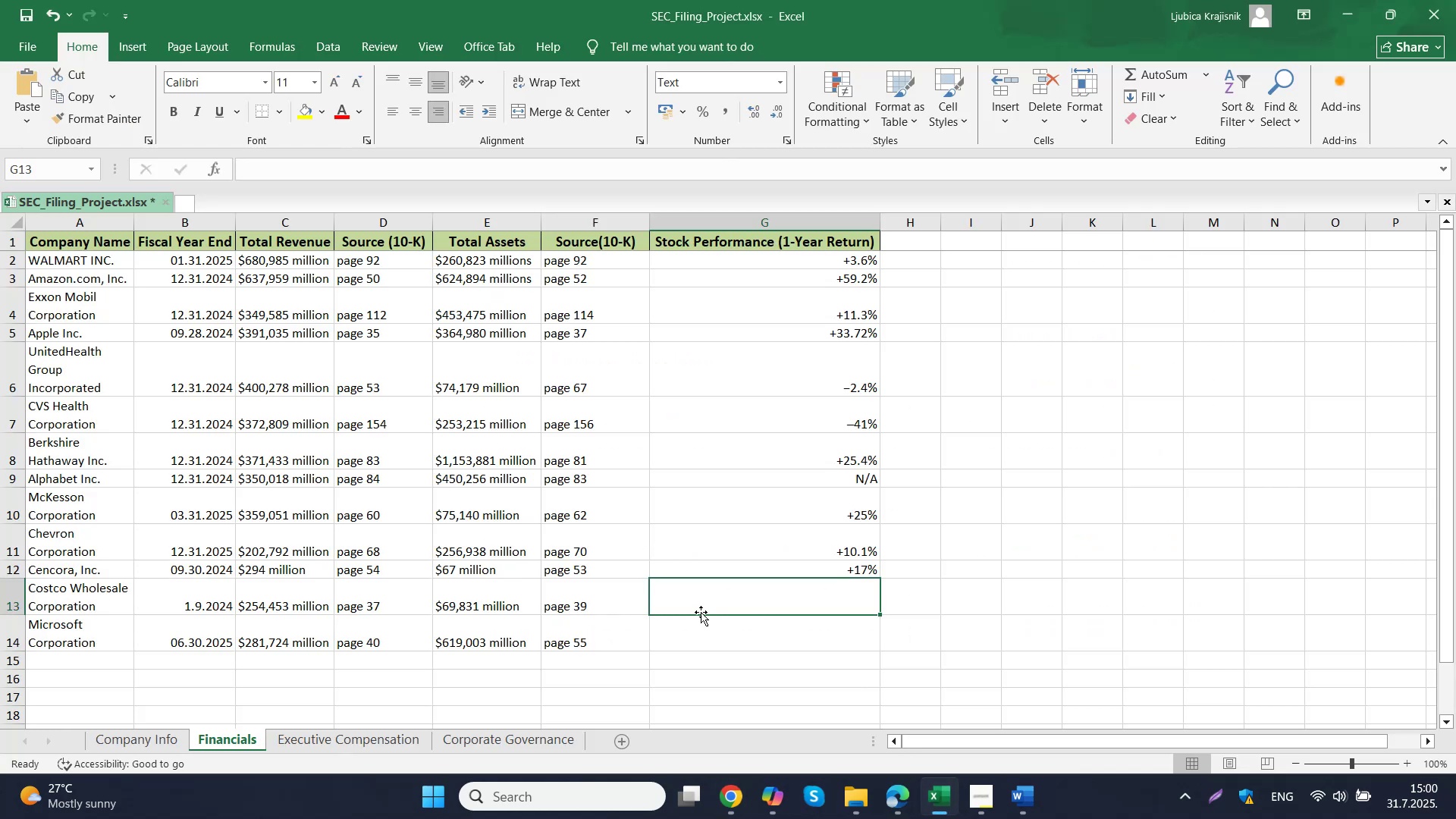 
double_click([704, 605])
 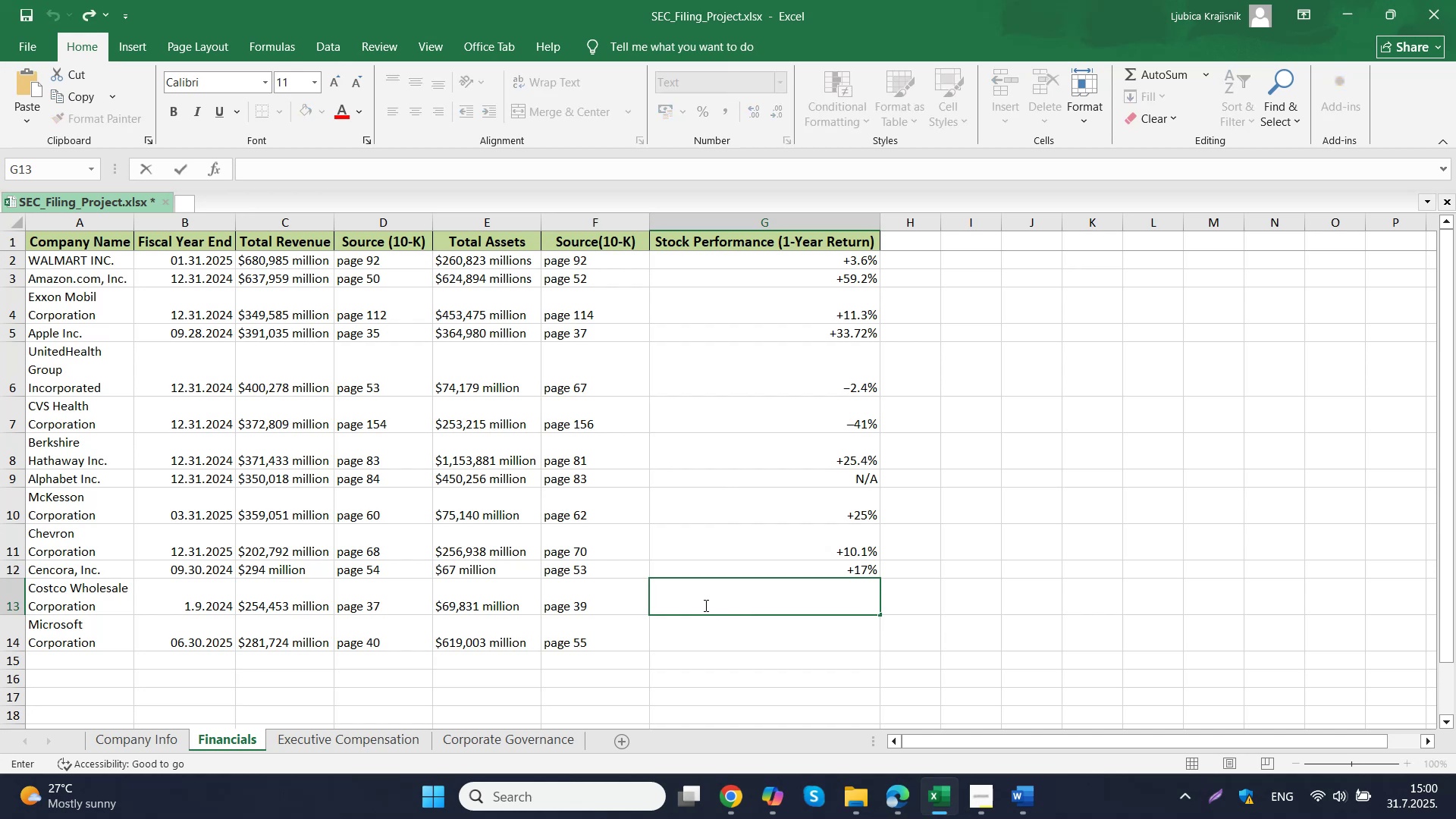 
key(NumpadAdd)
 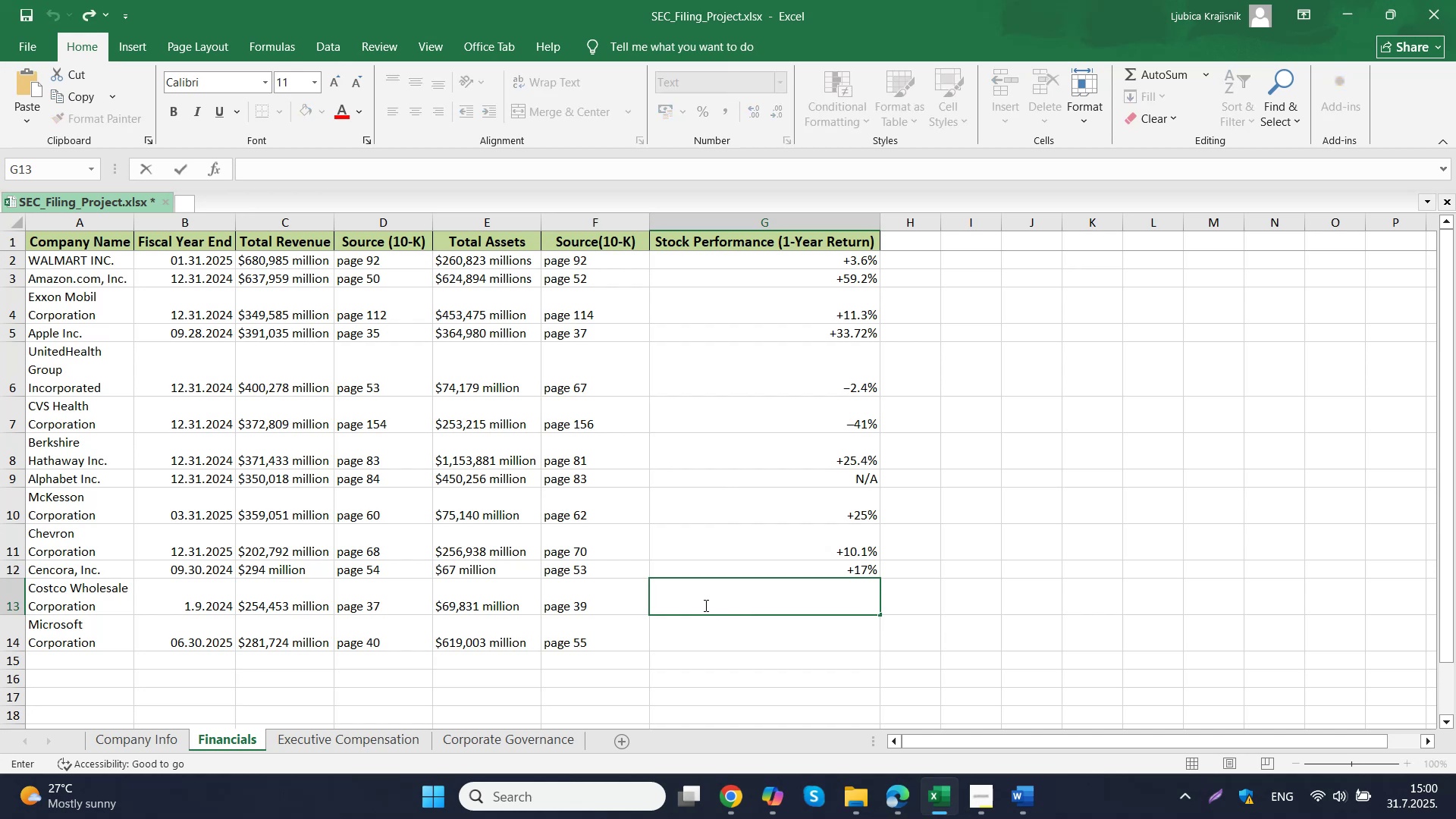 
key(Control+ControlLeft)
 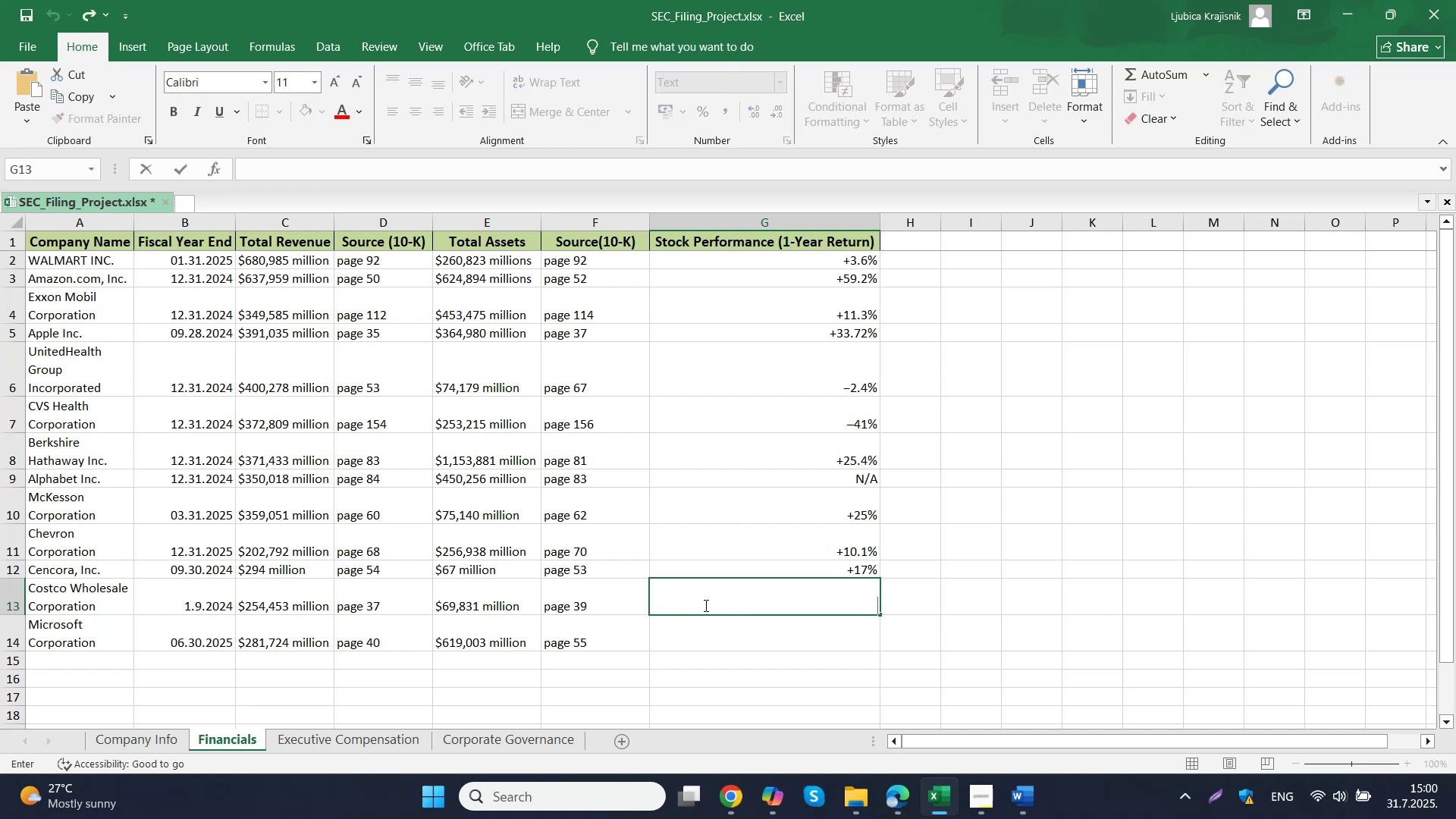 
key(Control+V)
 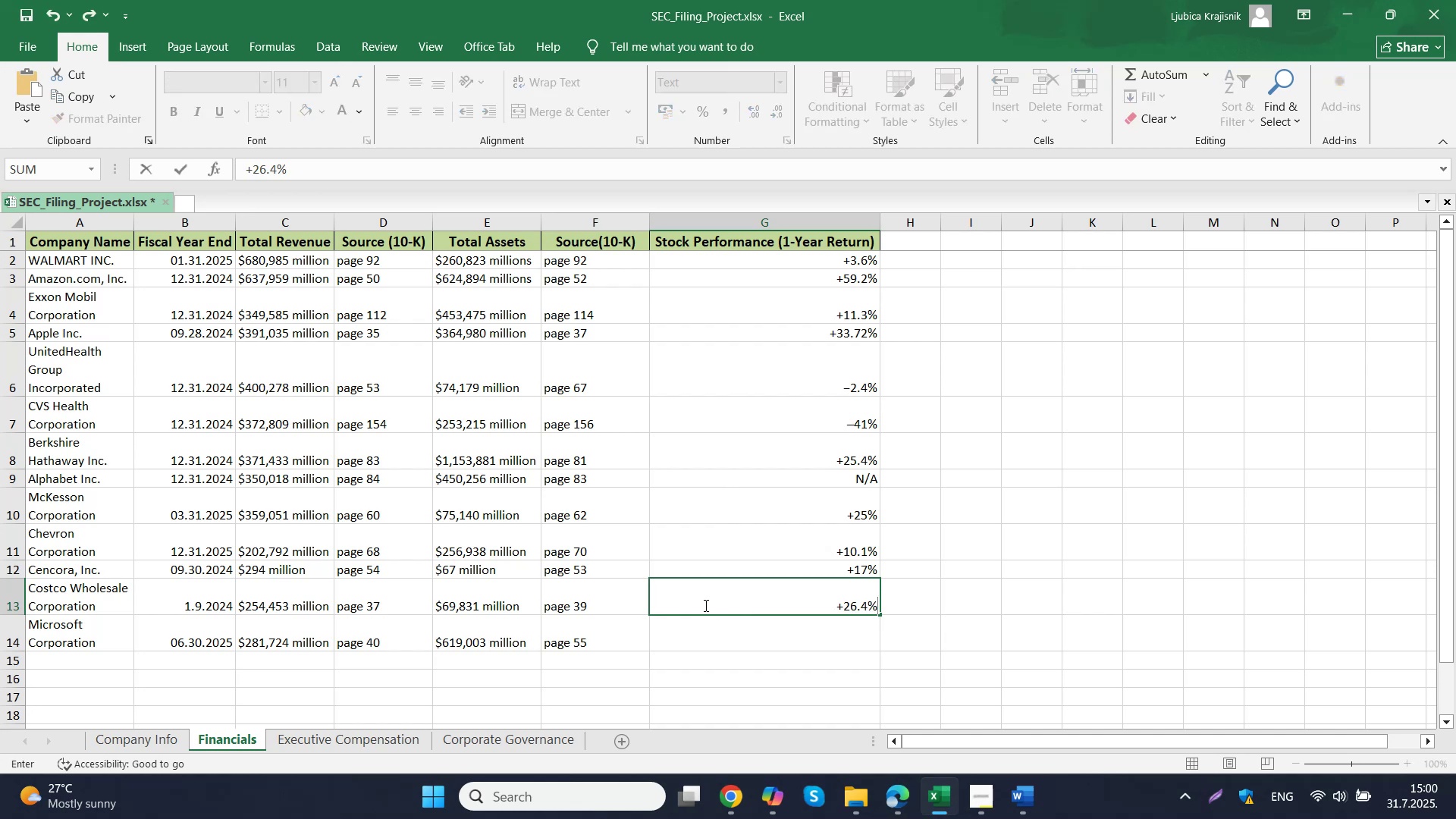 
left_click([708, 632])
 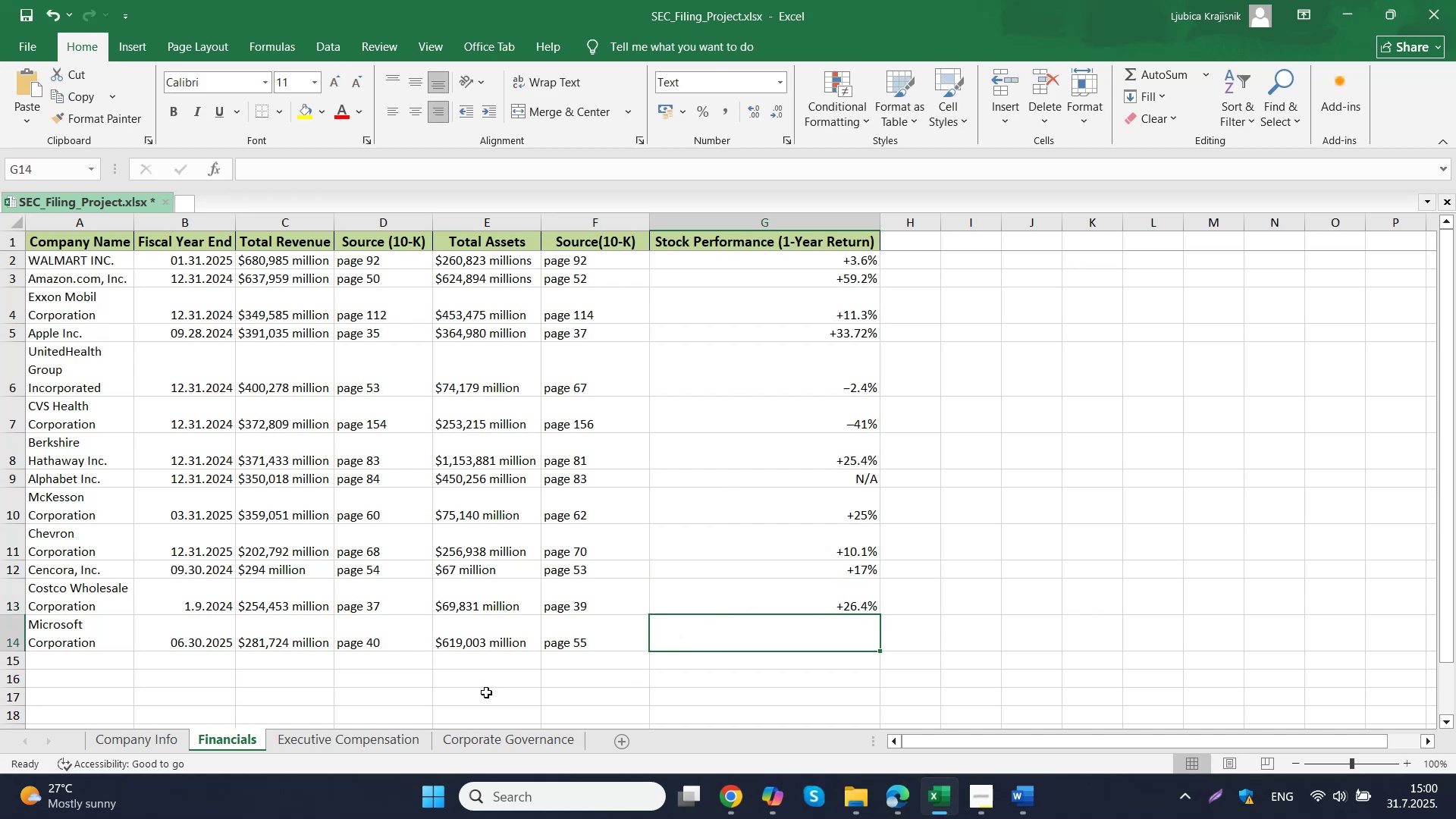 
left_click([768, 799])
 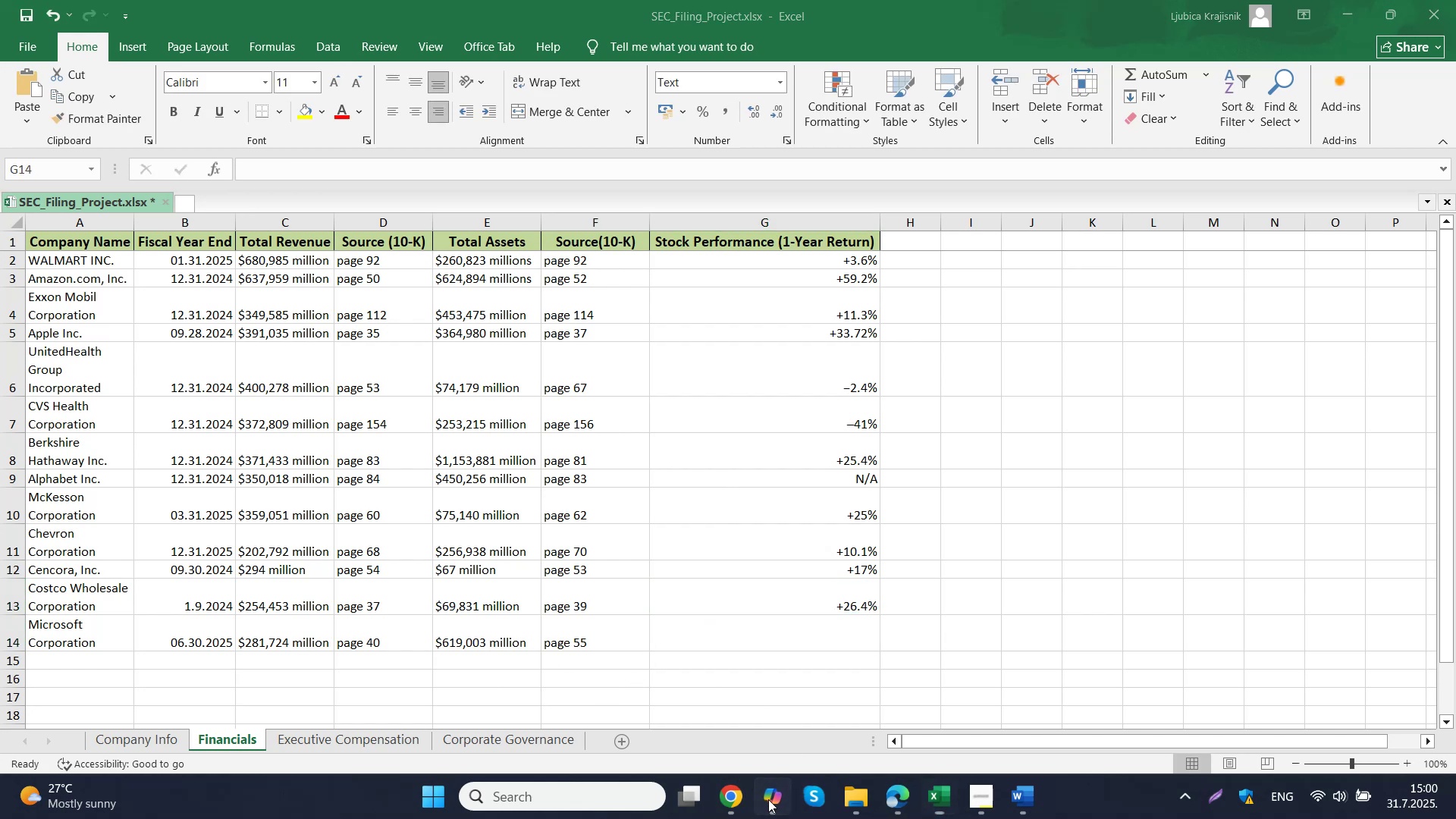 
scroll: coordinate [770, 581], scroll_direction: down, amount: 16.0
 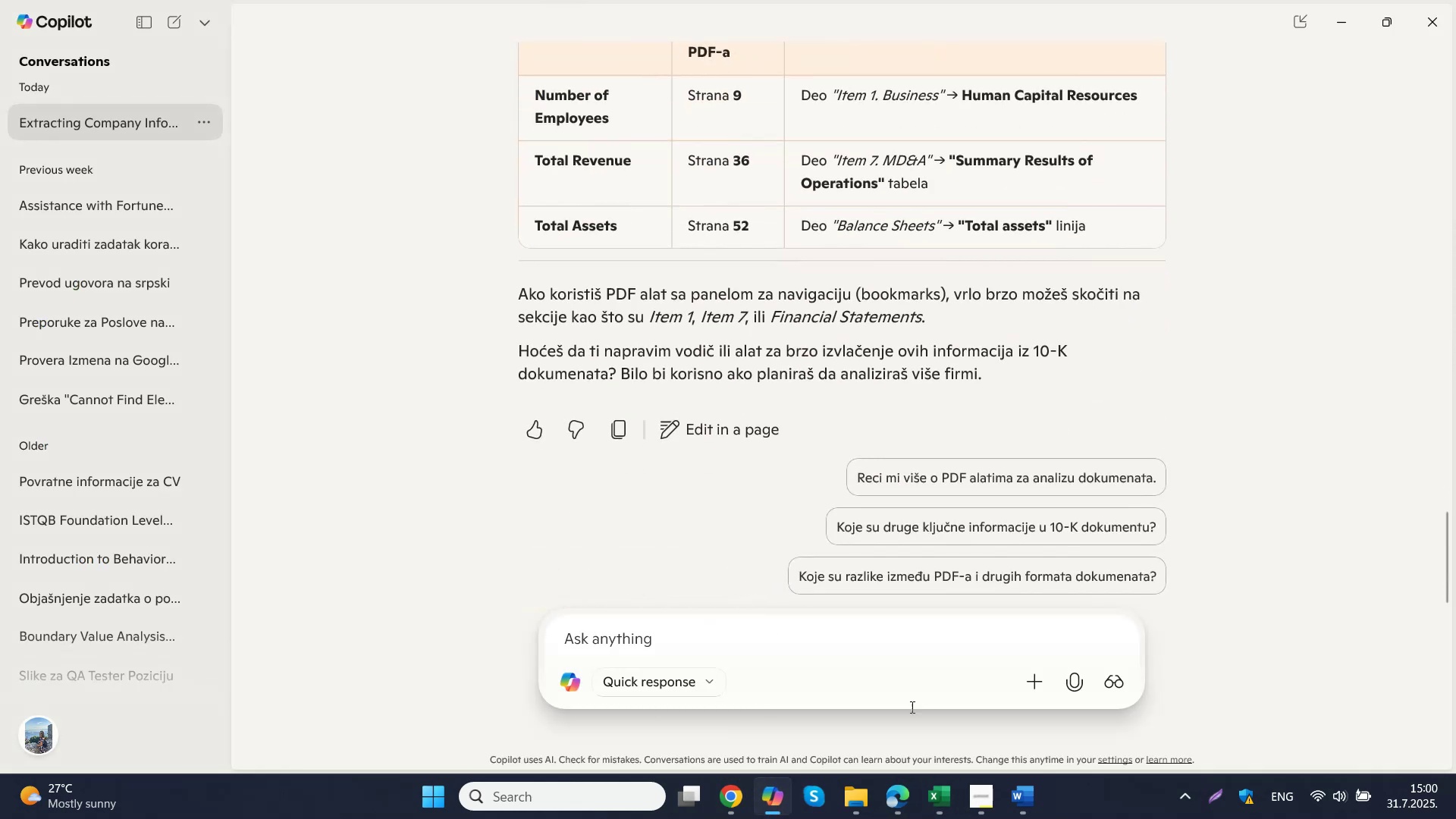 
left_click([843, 648])
 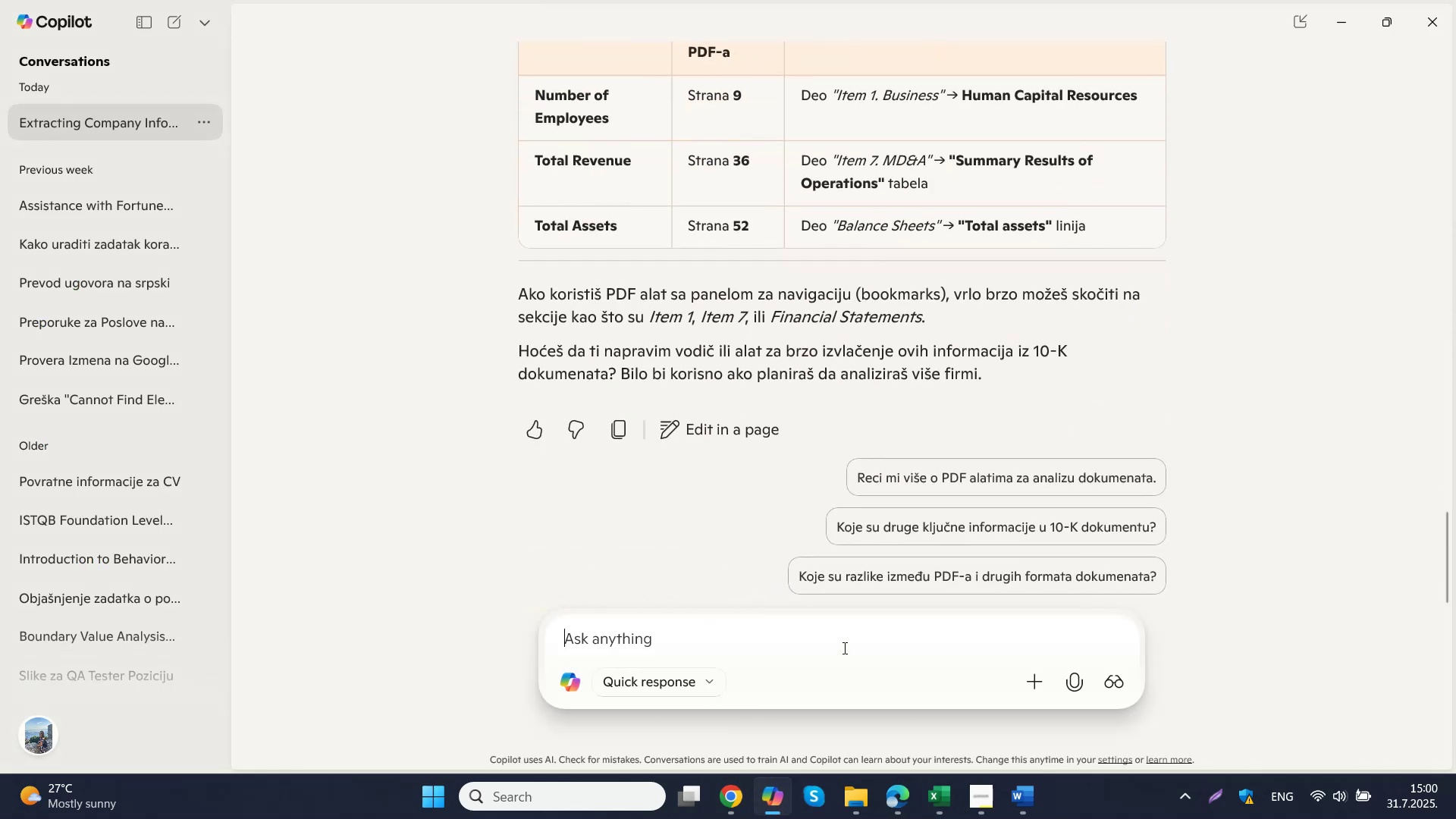 
type(nadji mi sledece podatke zi)
key(Backspace)
key(Backspace)
type(iz pdf-a:)
 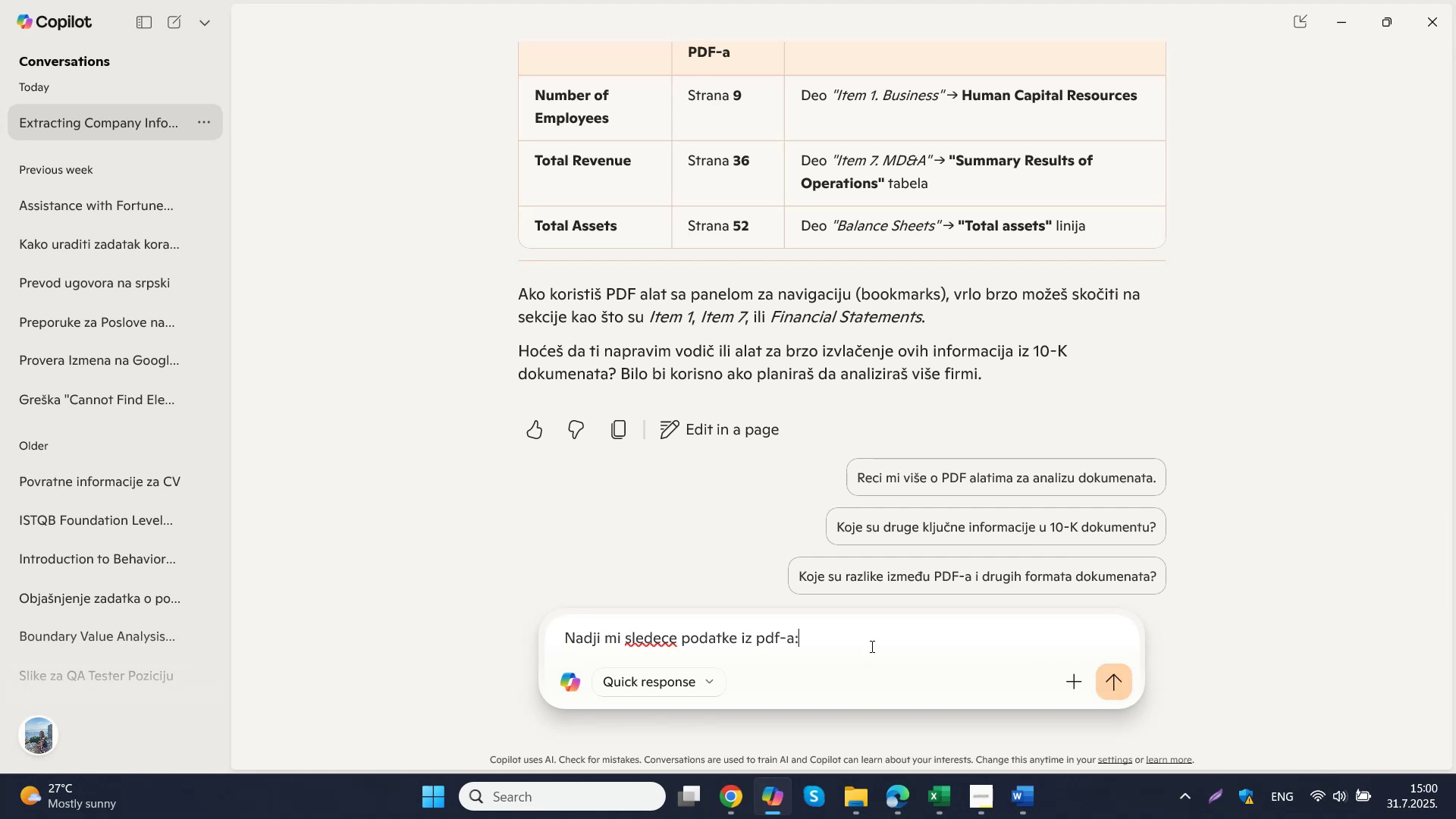 
key(Shift+Enter)
 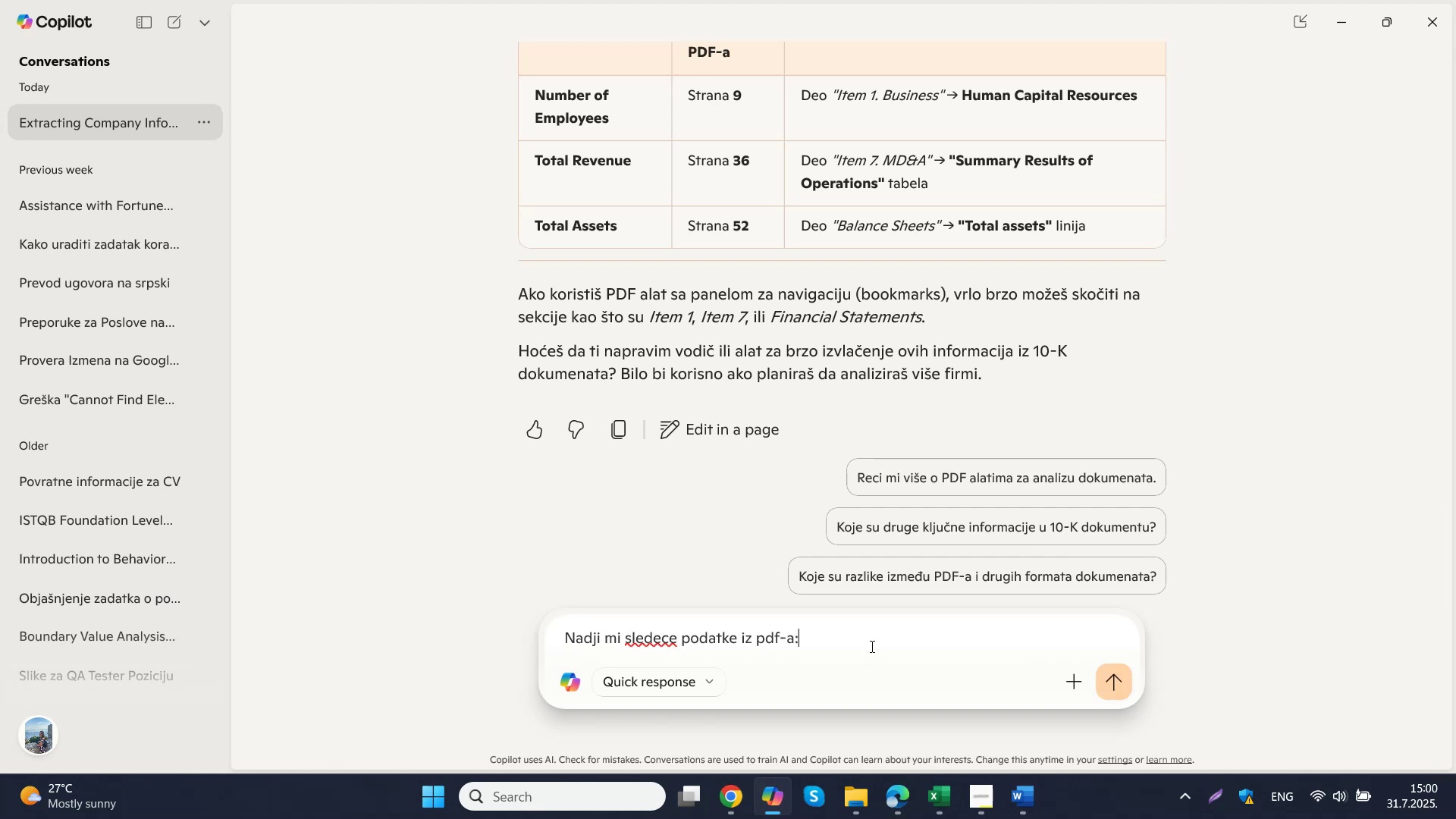 
key(Shift+Enter)
 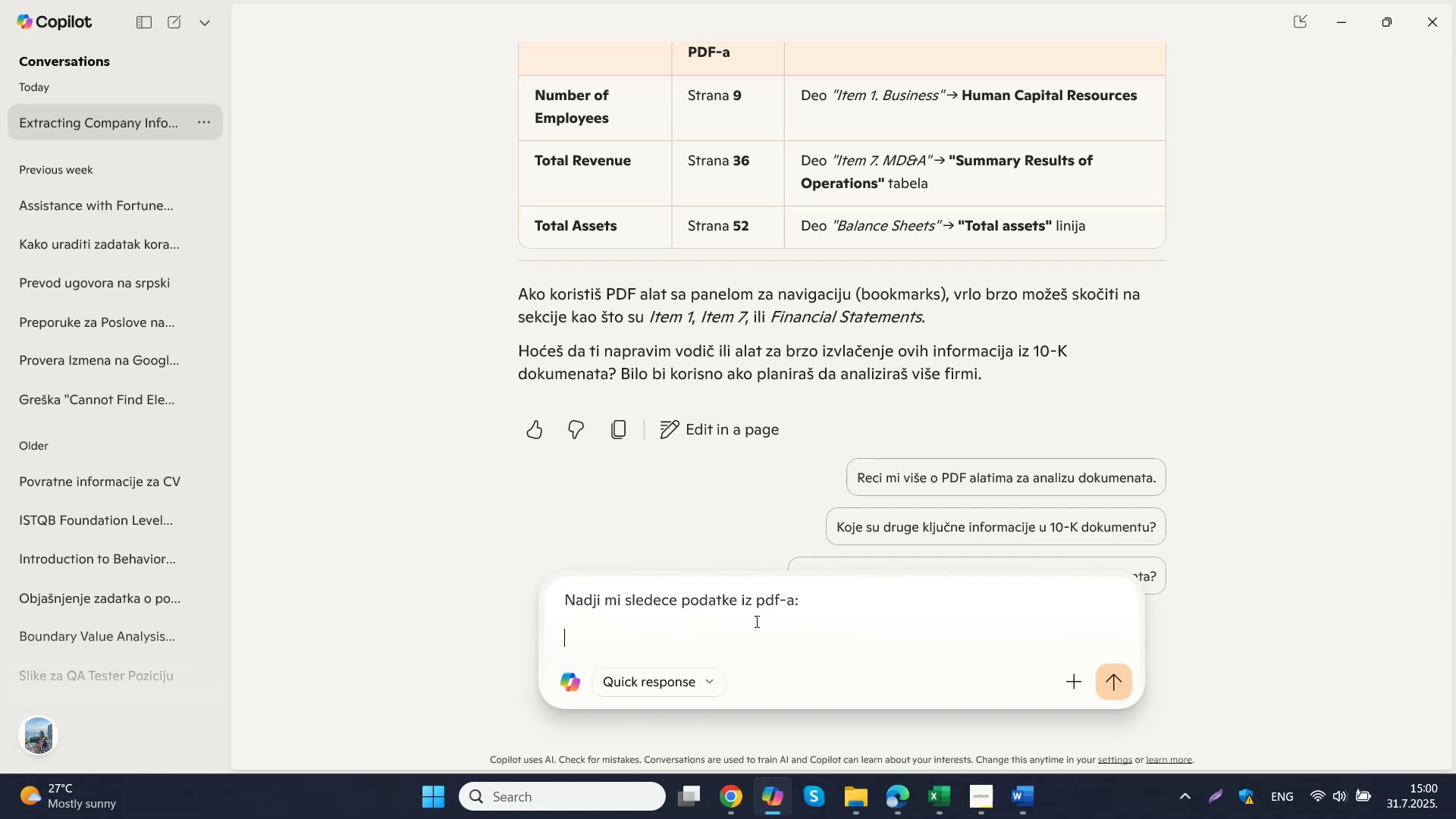 
left_click([901, 803])
 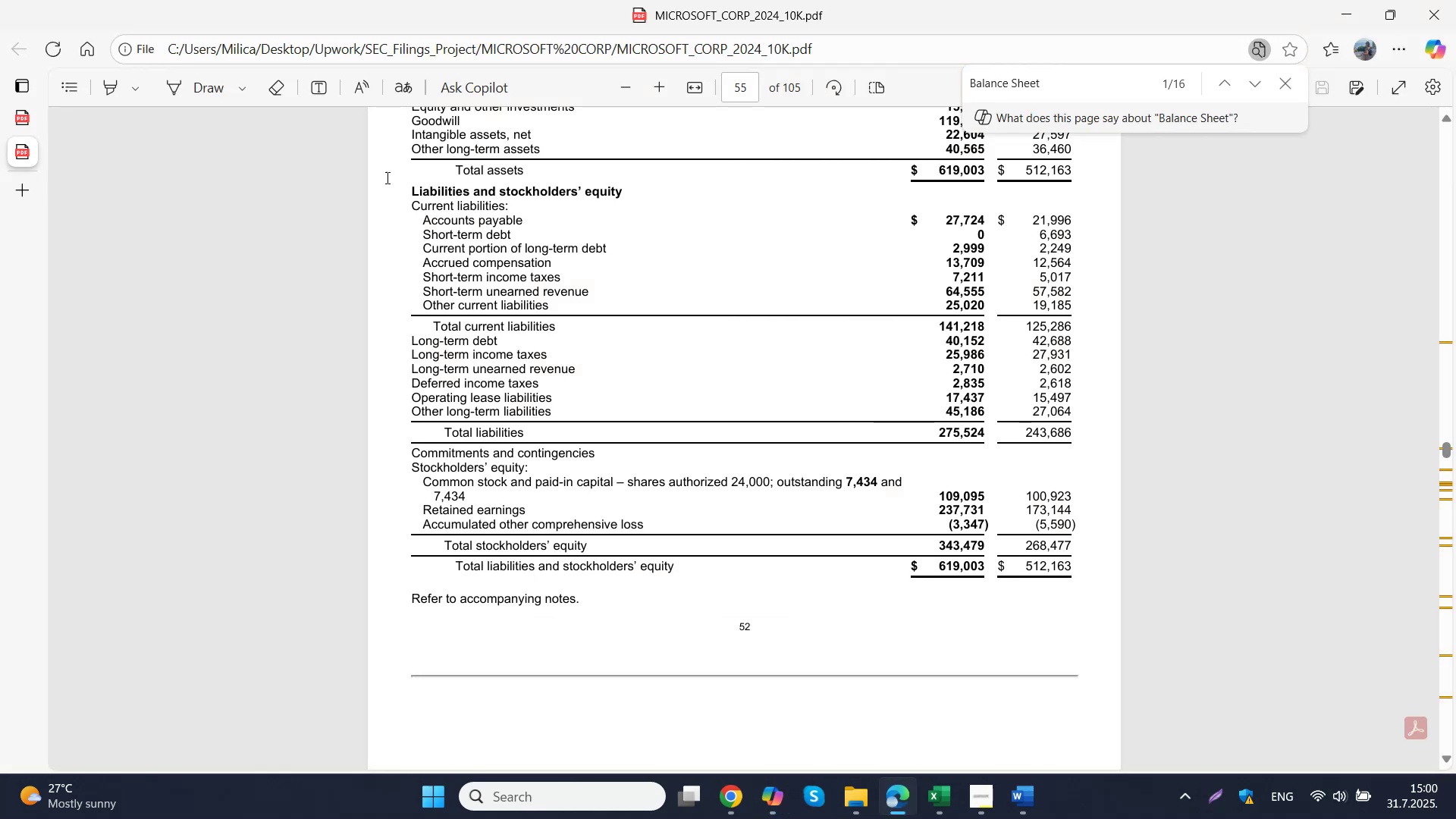 
left_click([10, 120])
 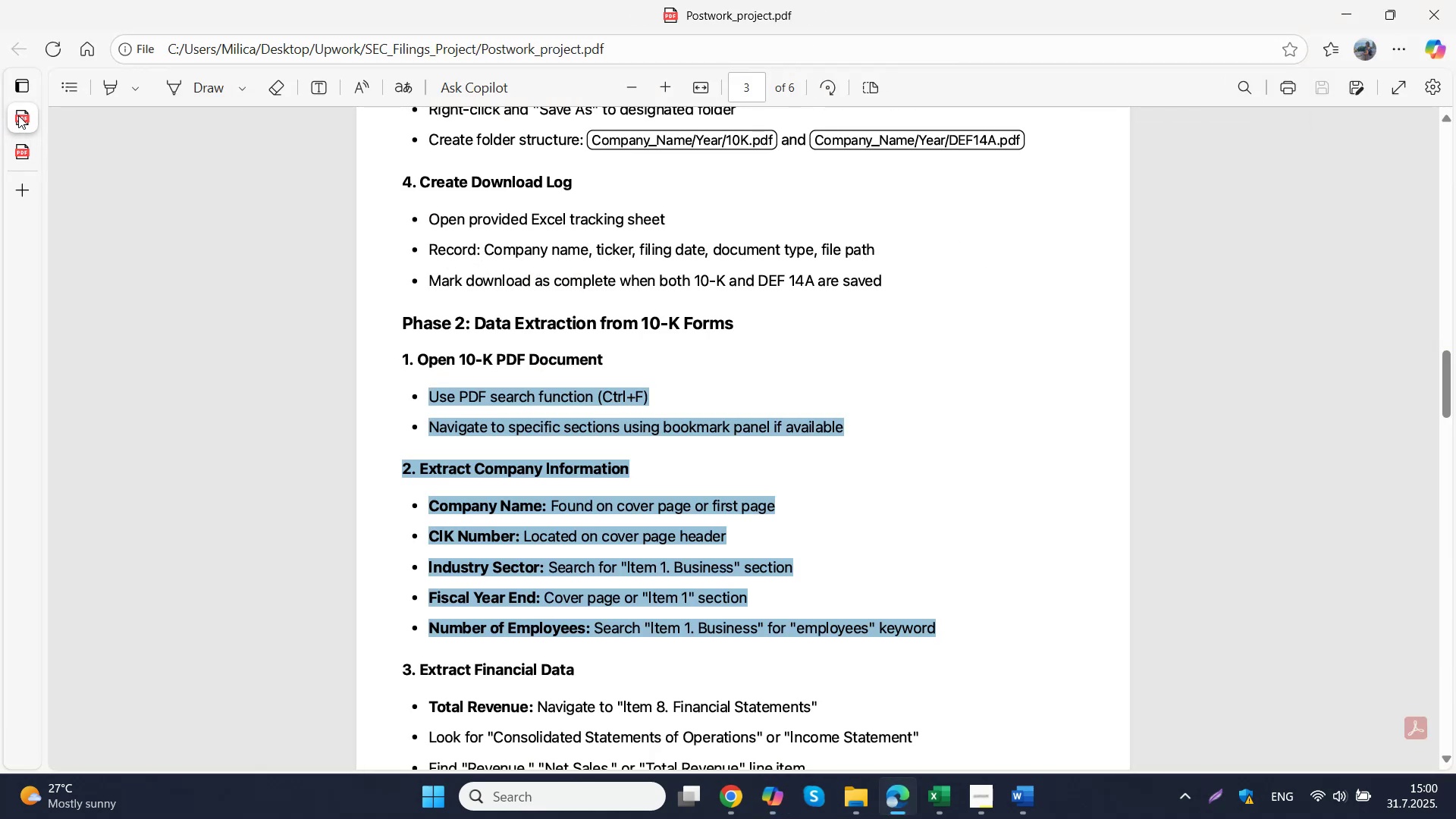 
scroll: coordinate [588, 433], scroll_direction: down, amount: 1.0
 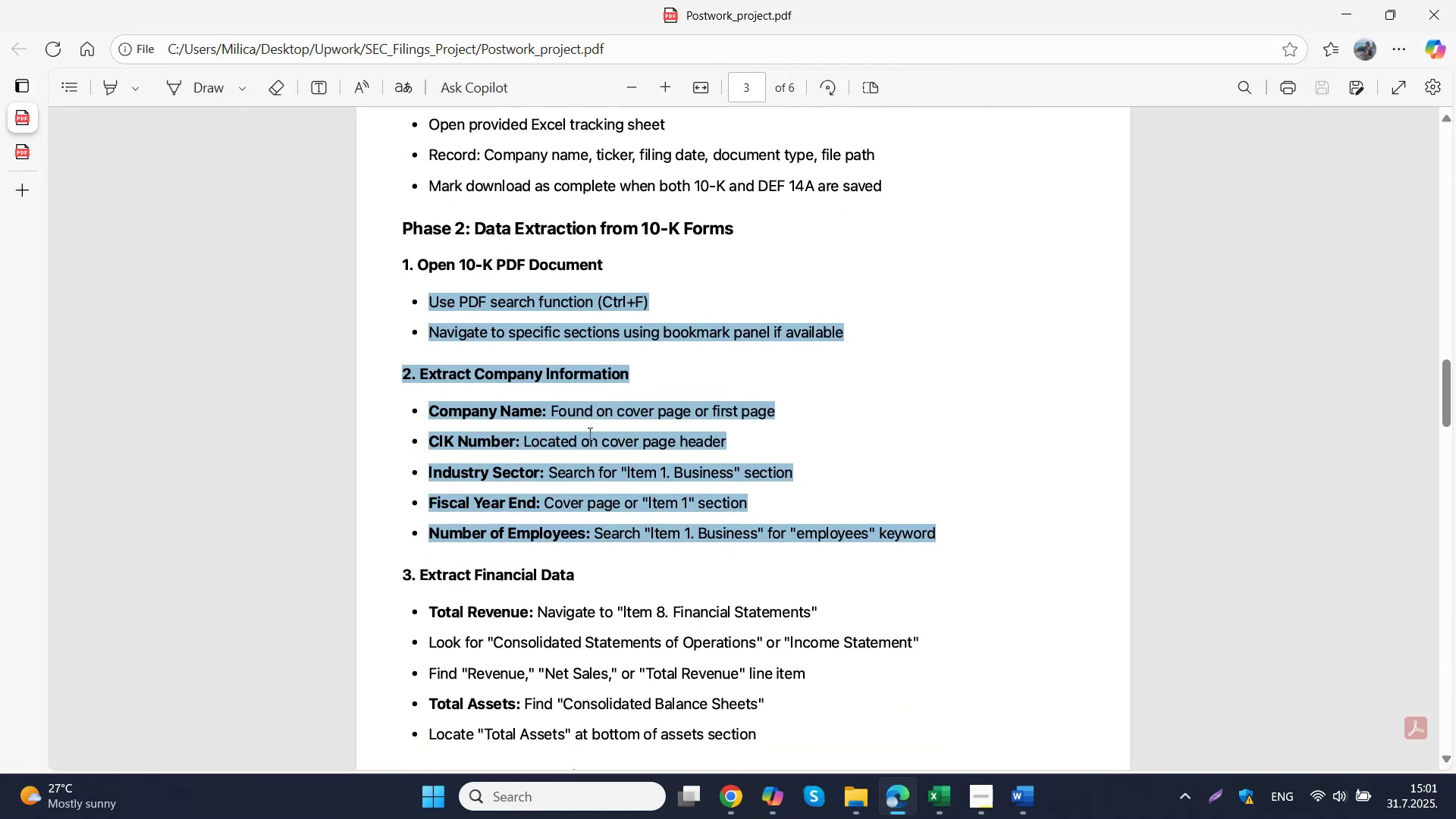 
scroll: coordinate [408, 440], scroll_direction: up, amount: 9.0
 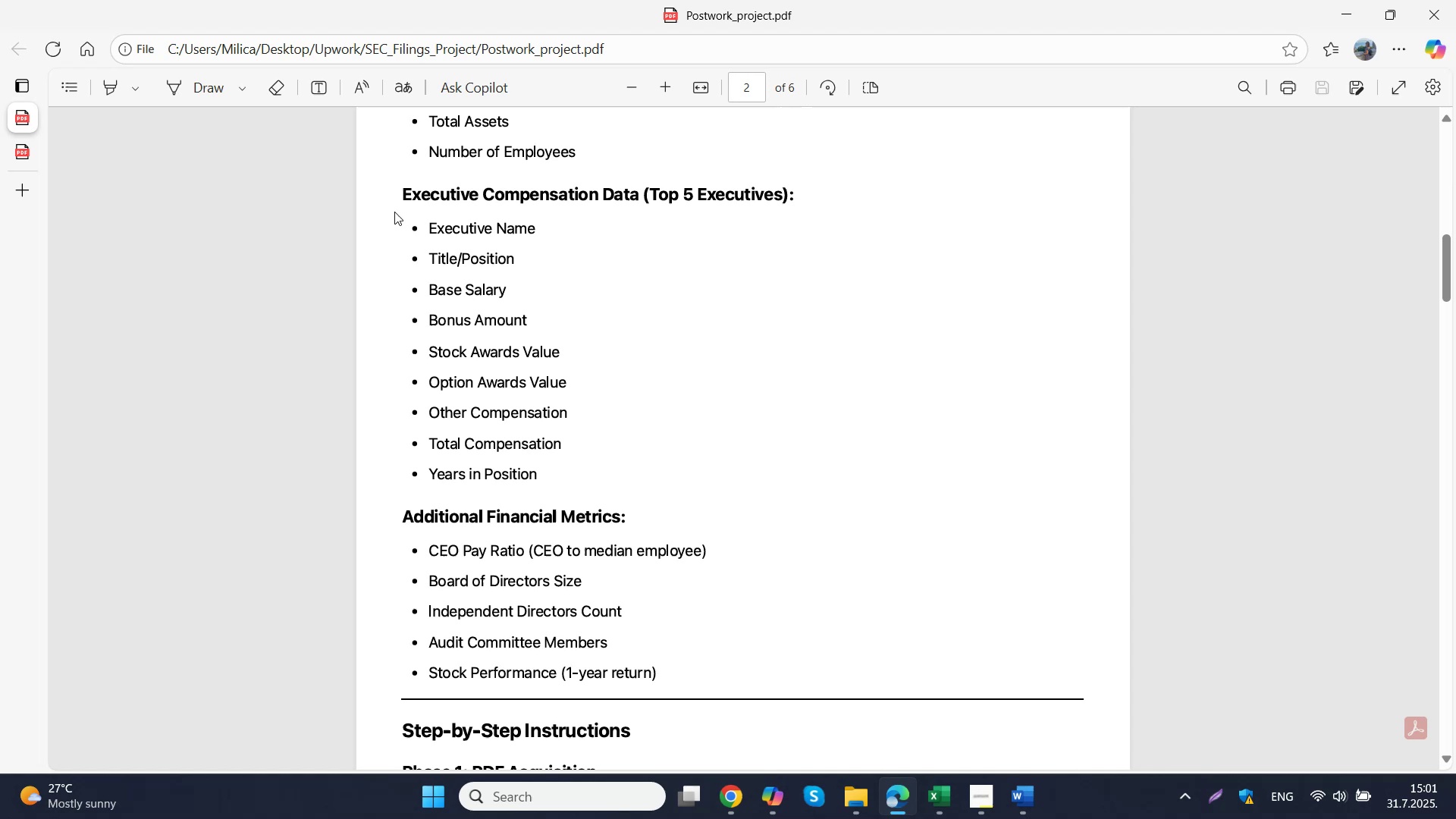 
left_click_drag(start_coordinate=[403, 198], to_coordinate=[664, 687])
 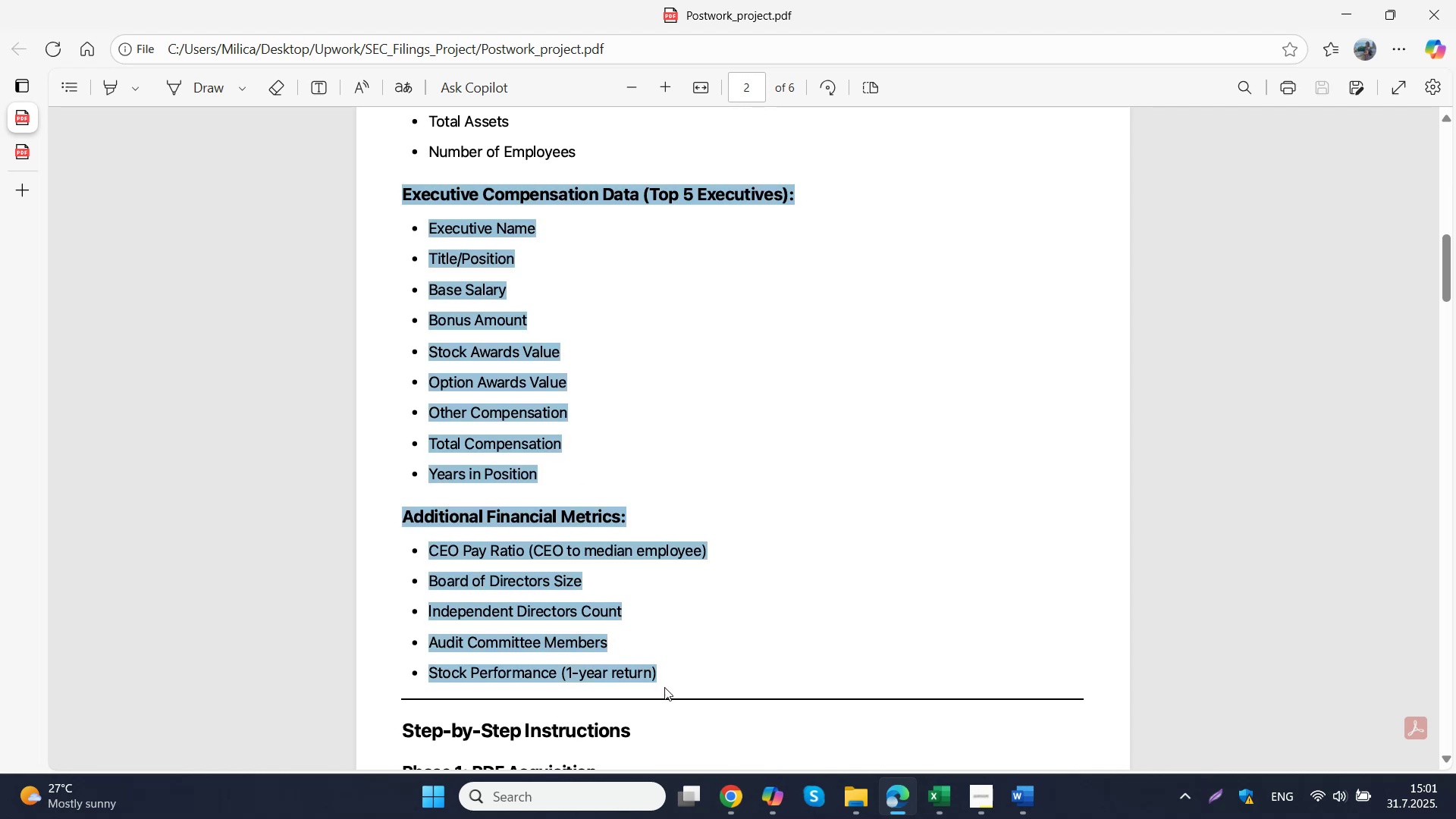 
key(Control+C)
 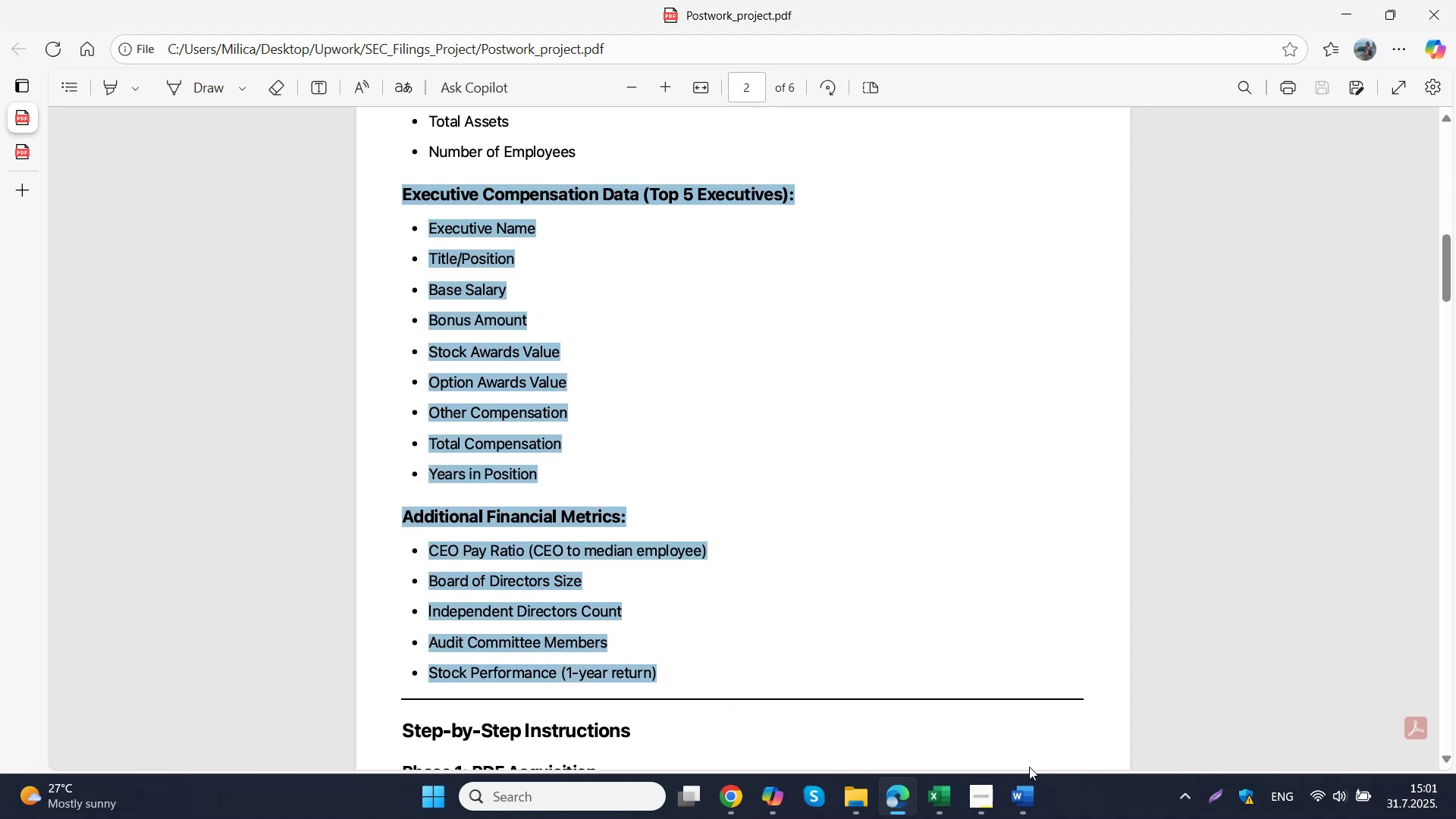 
left_click([772, 808])
 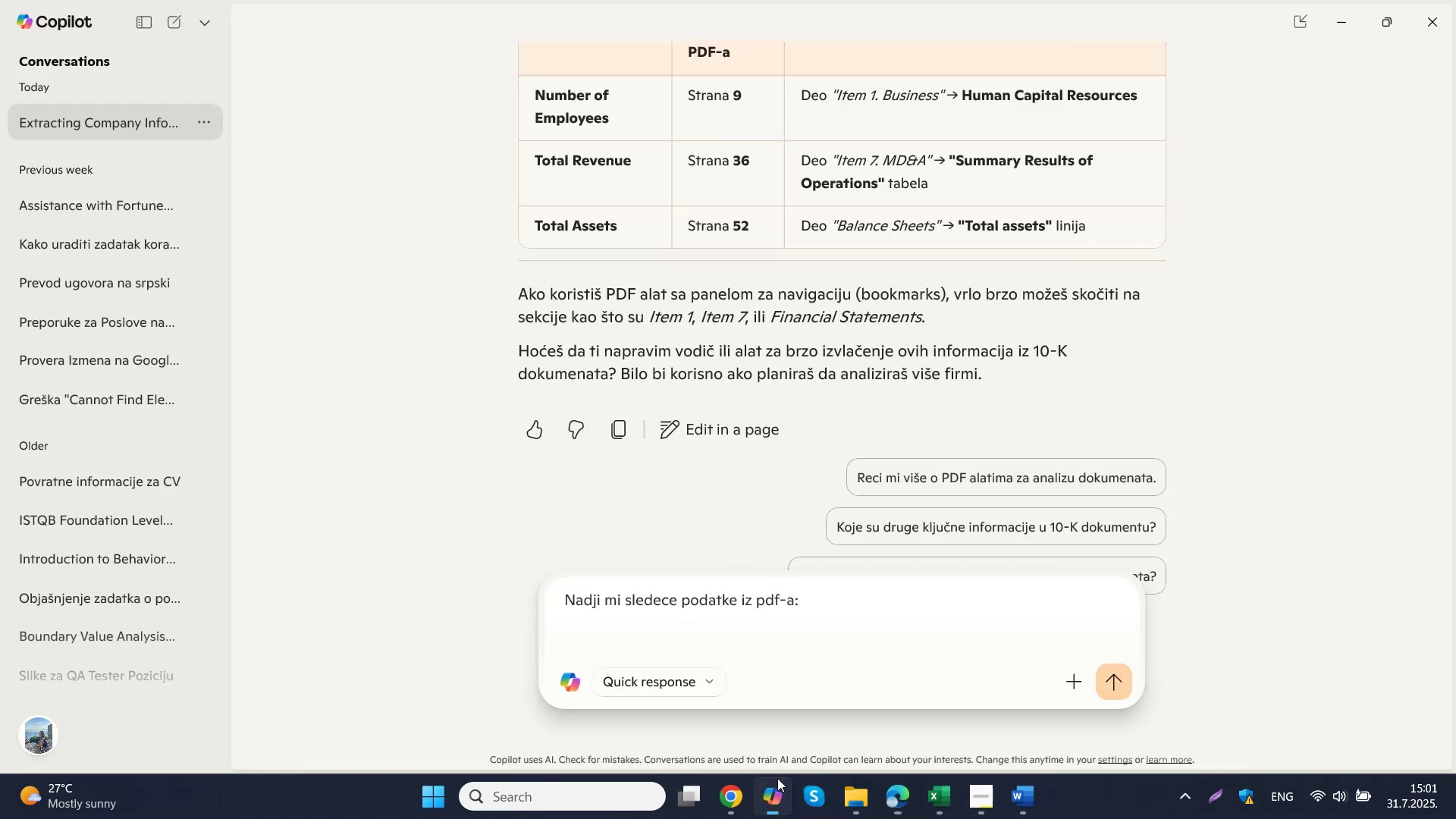 
key(Control+V)
 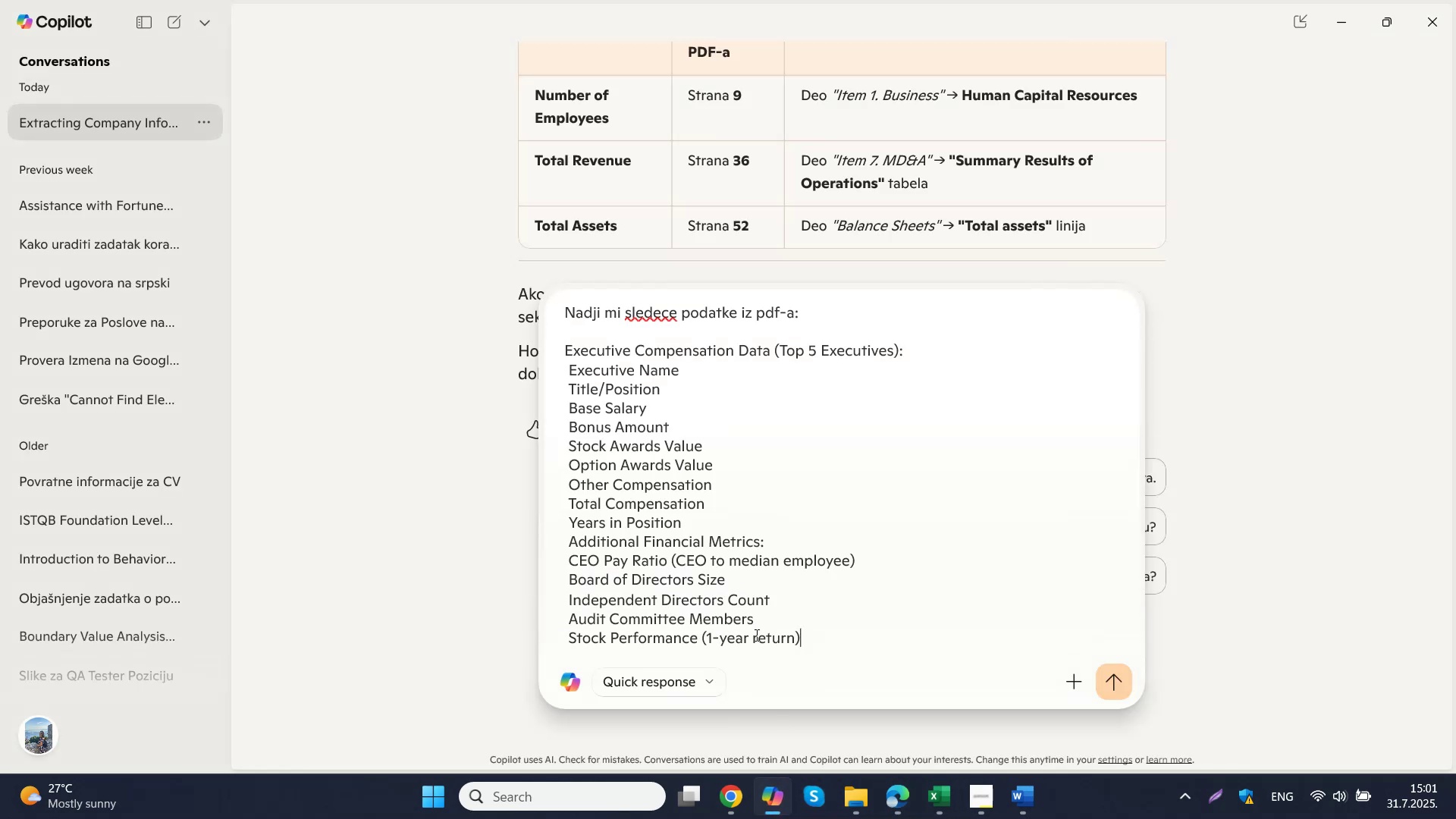 
key(Shift+Enter)
 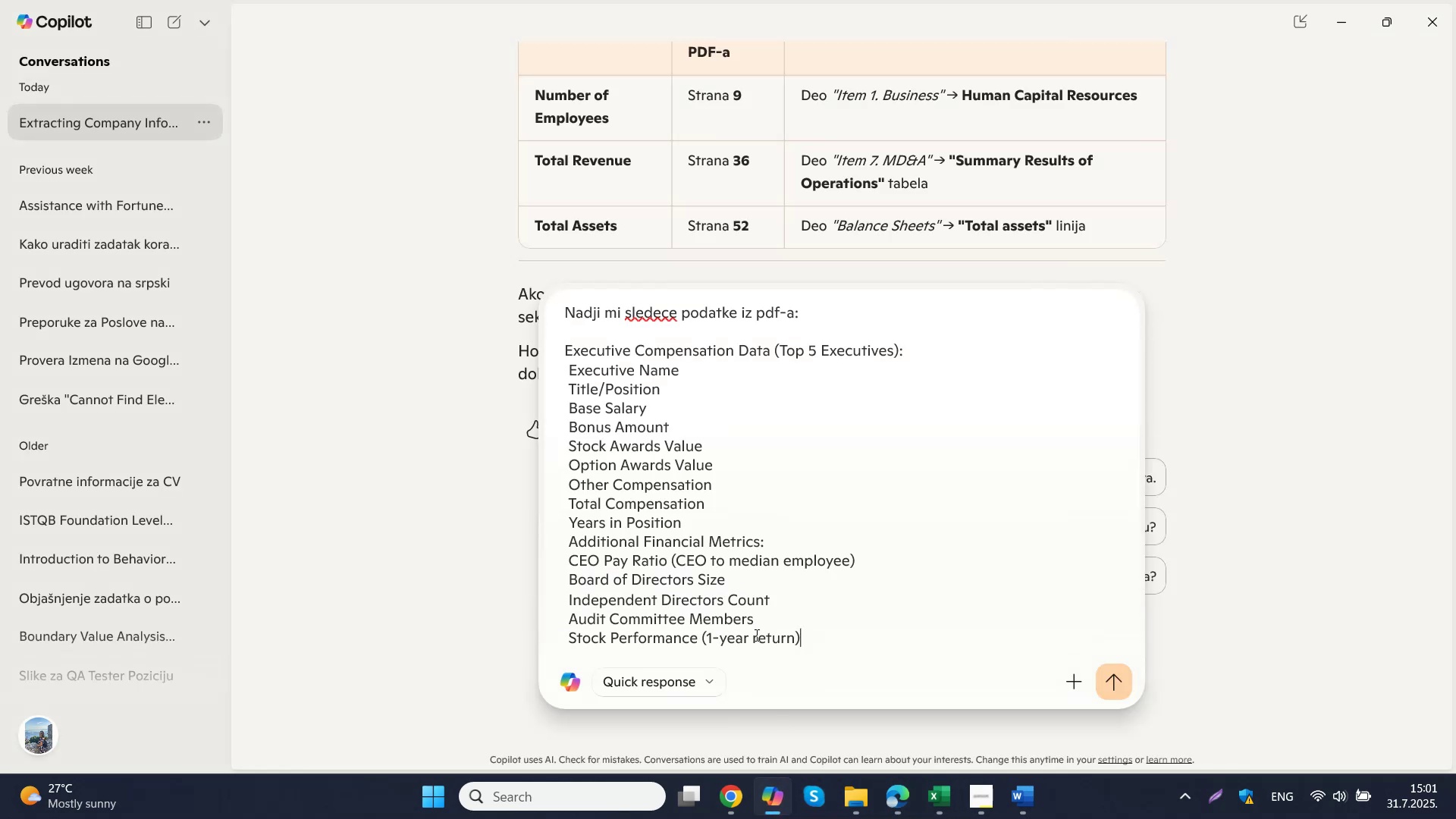 
key(Shift+Enter)
 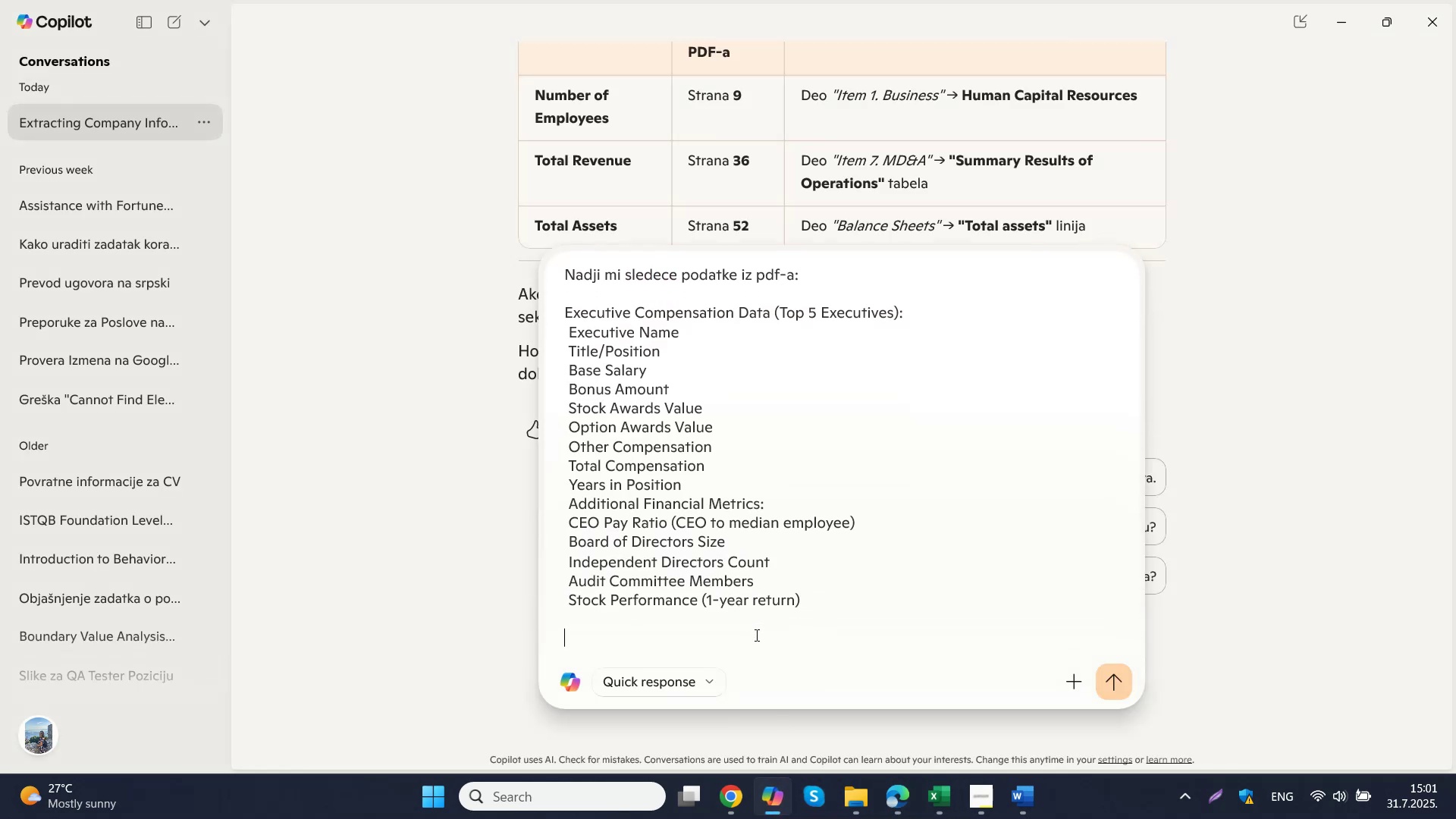 
type(na sledeci nacin:)
 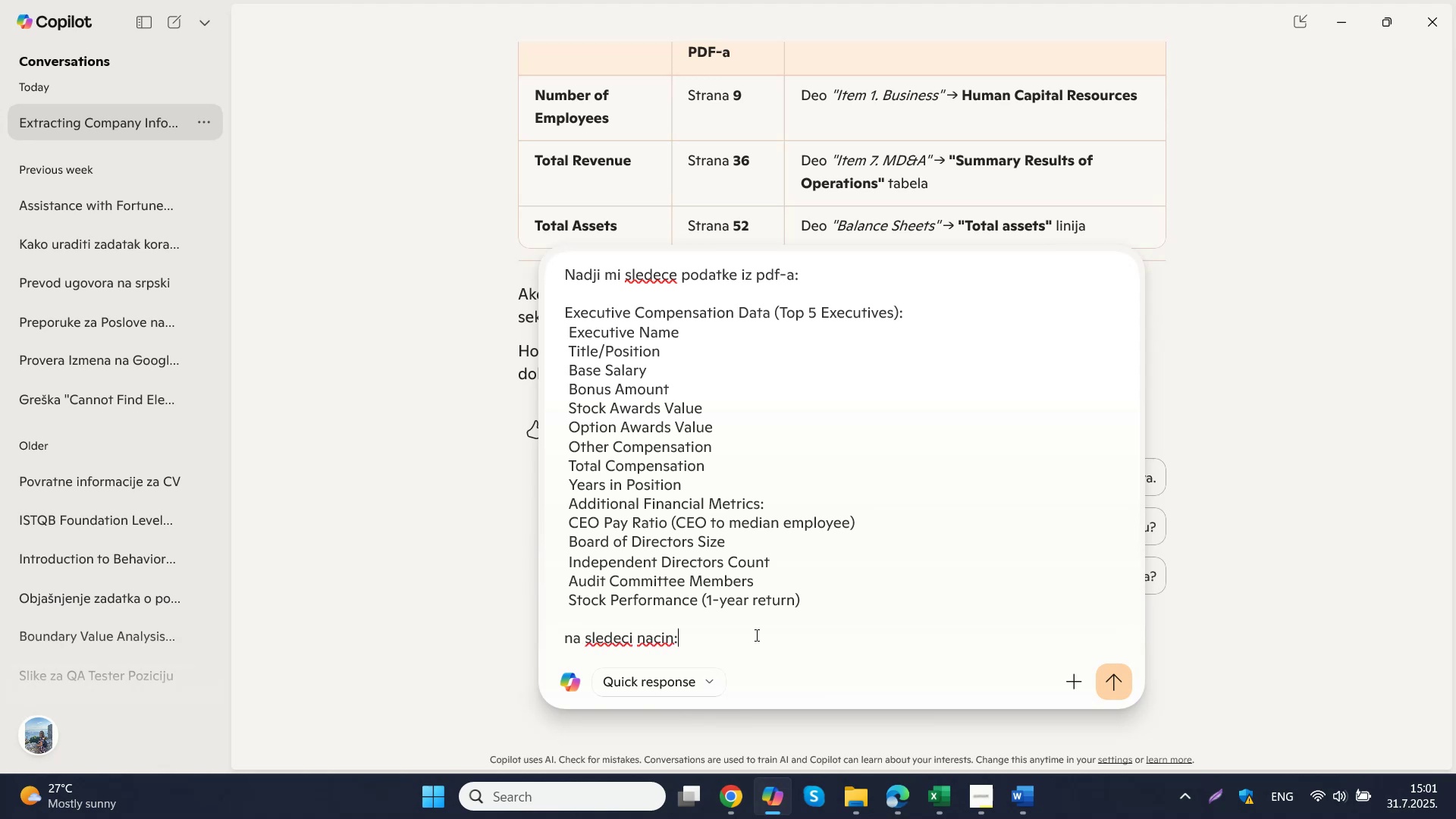 
key(Shift+Enter)
 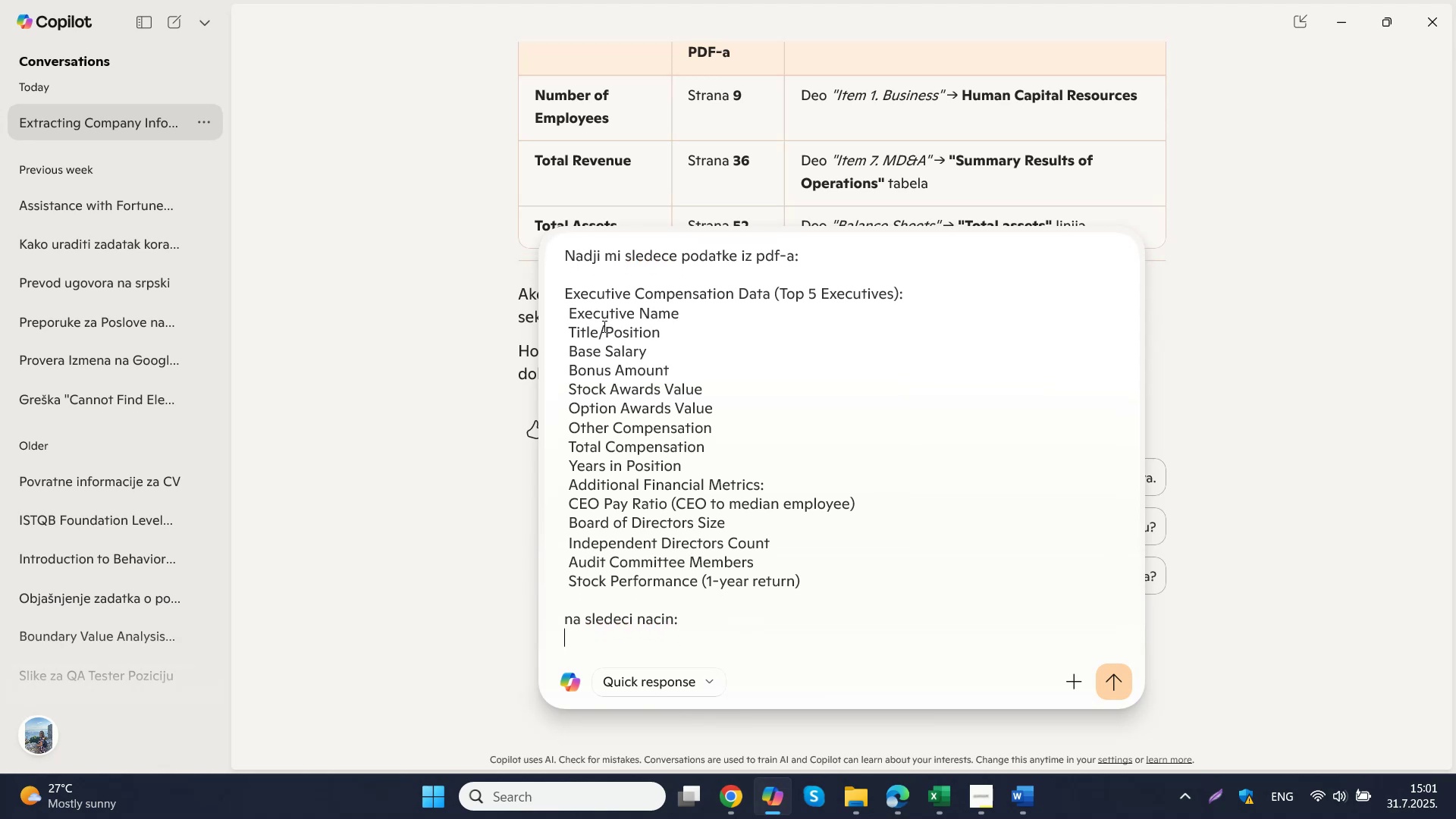 
wait(7.74)
 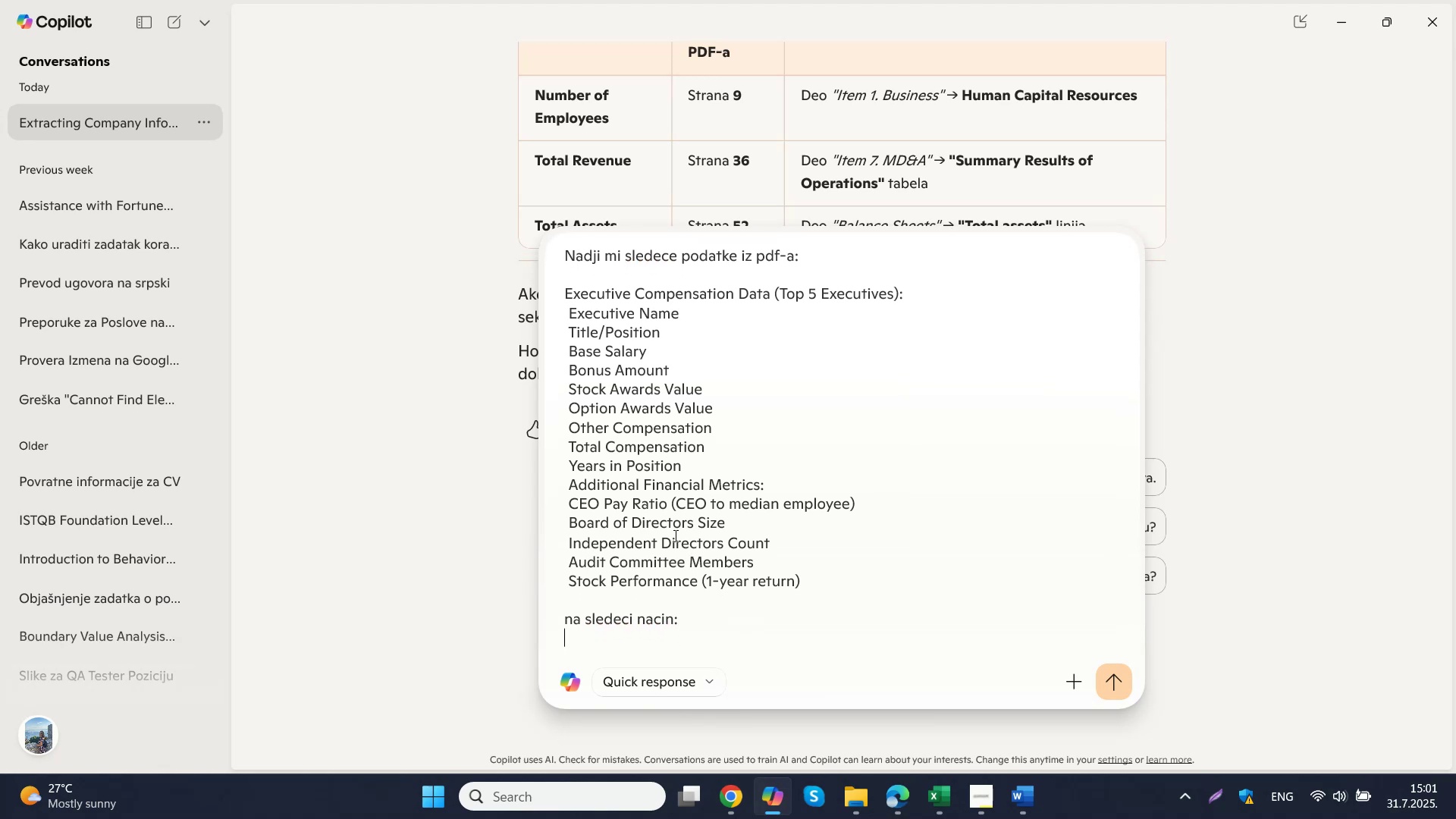 
left_click([674, 333])
 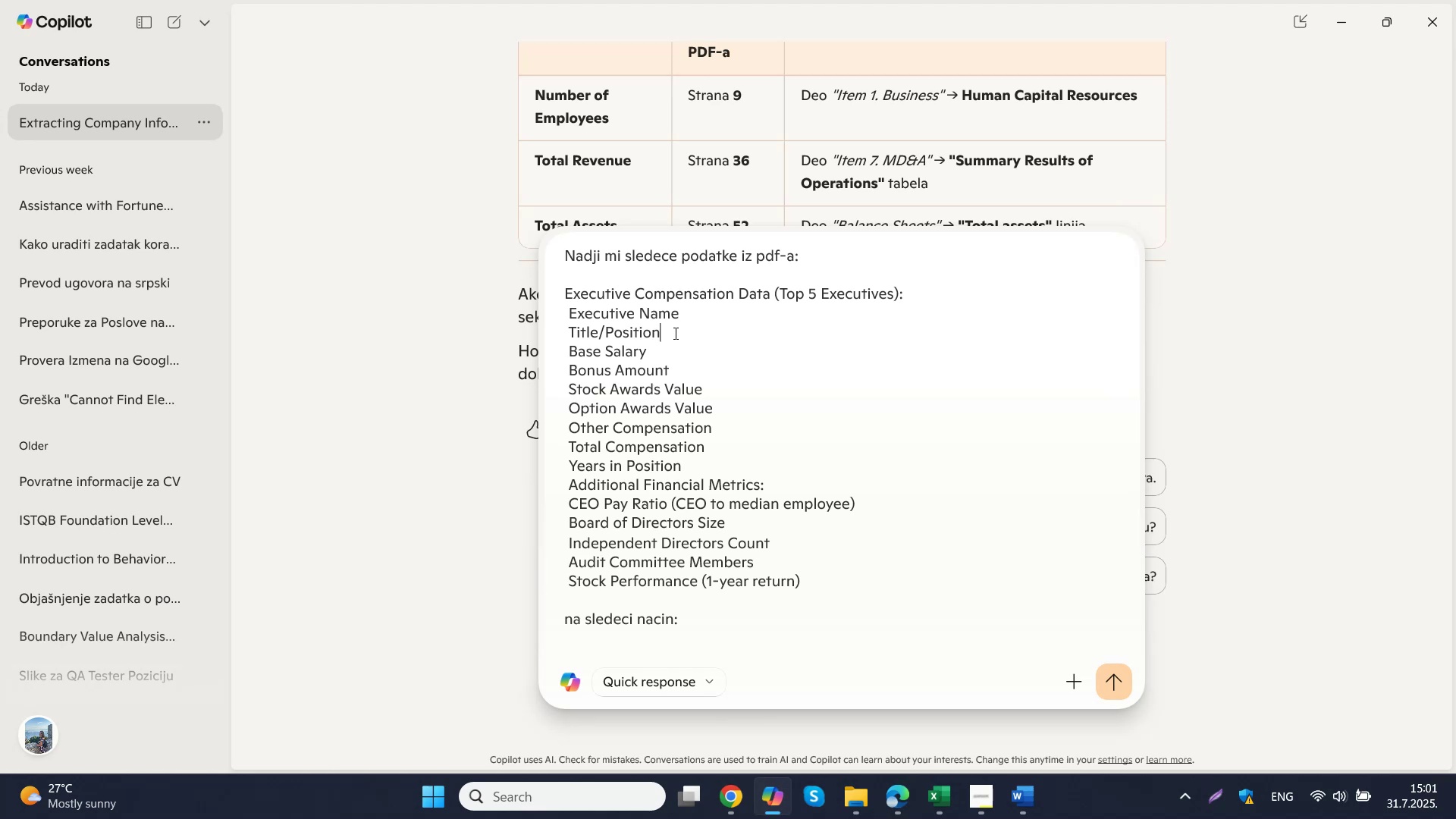 
type( - pun naziv)
 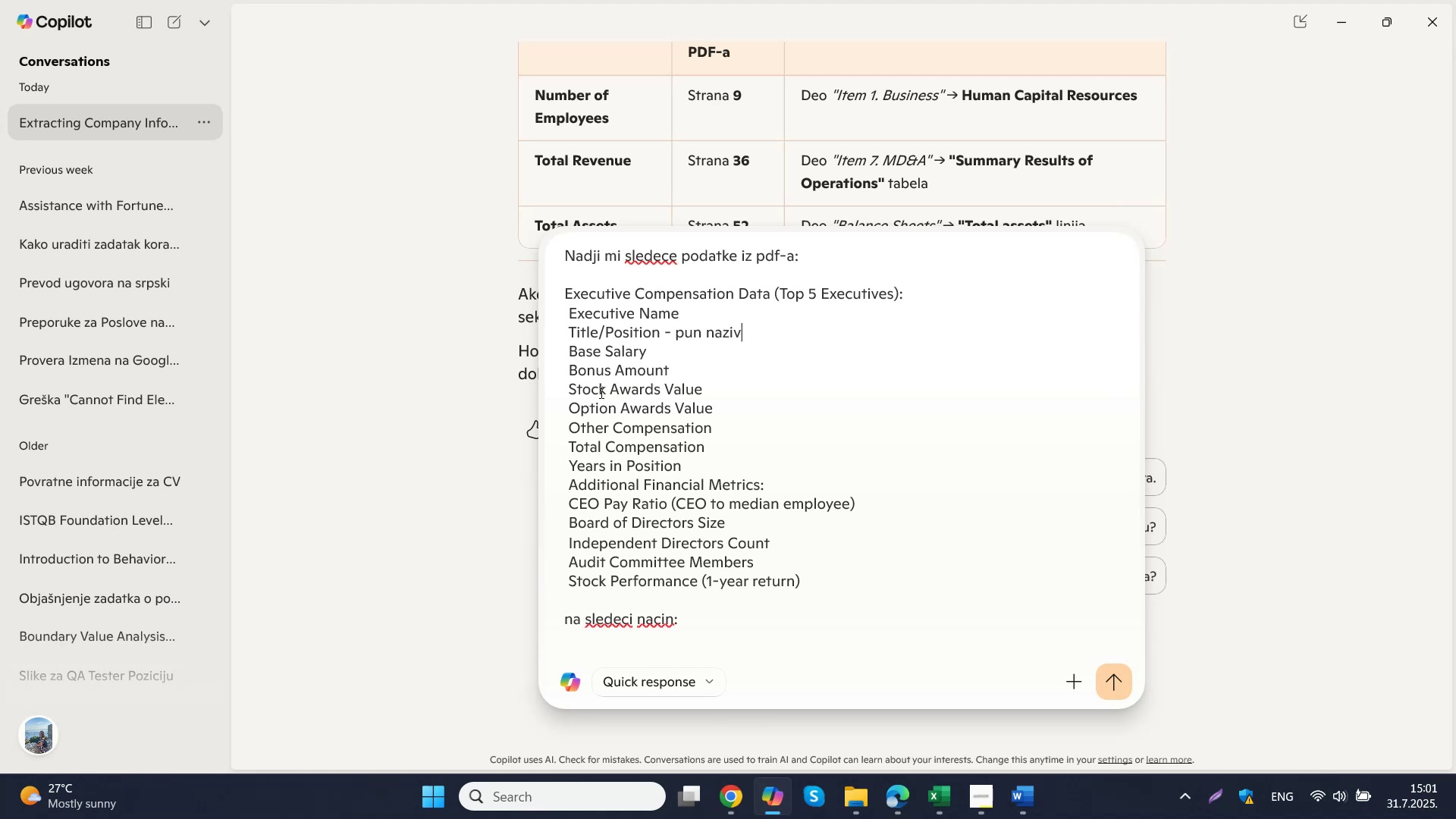 
left_click([711, 470])
 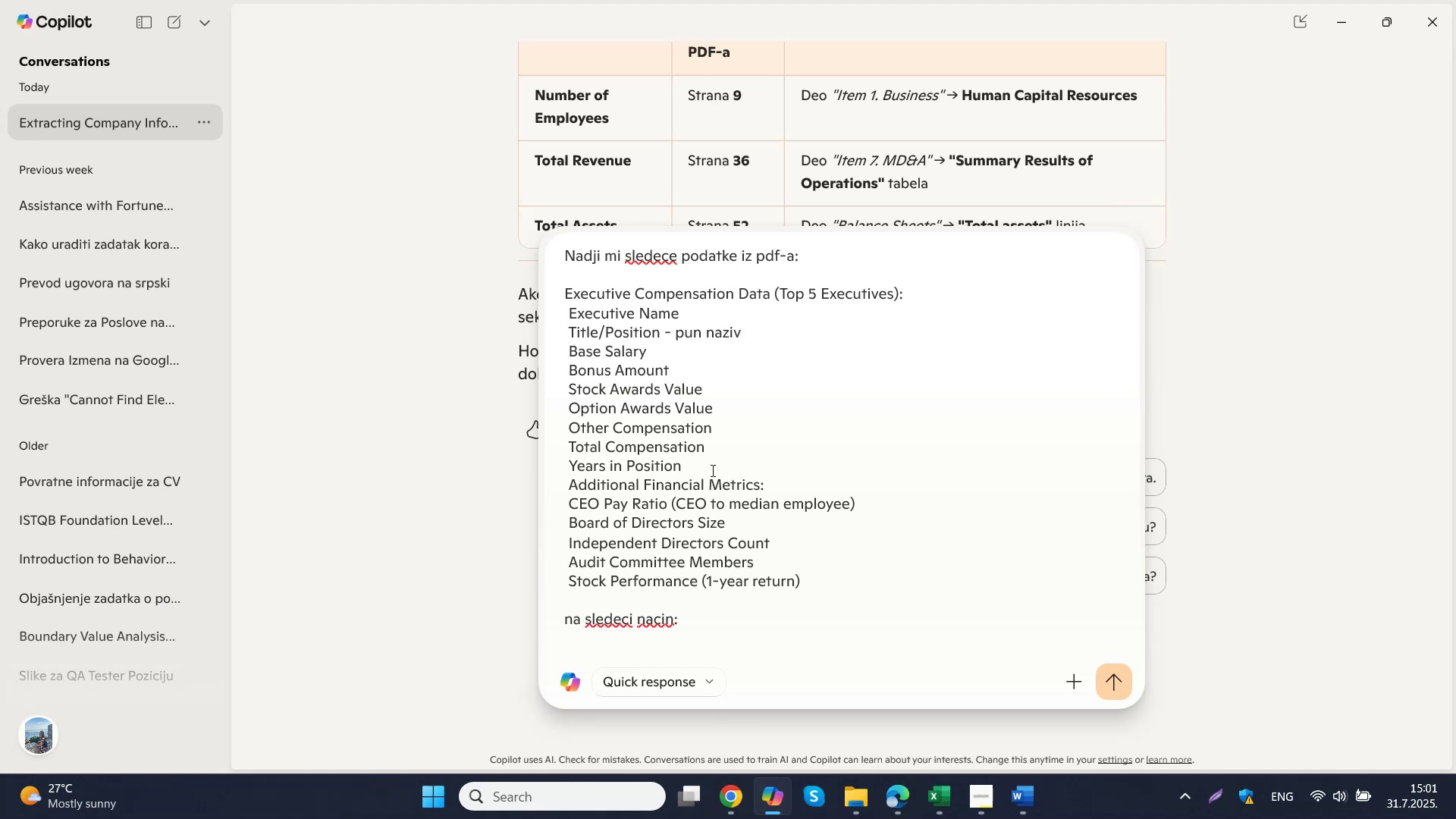 
type( - mesec i godina)
 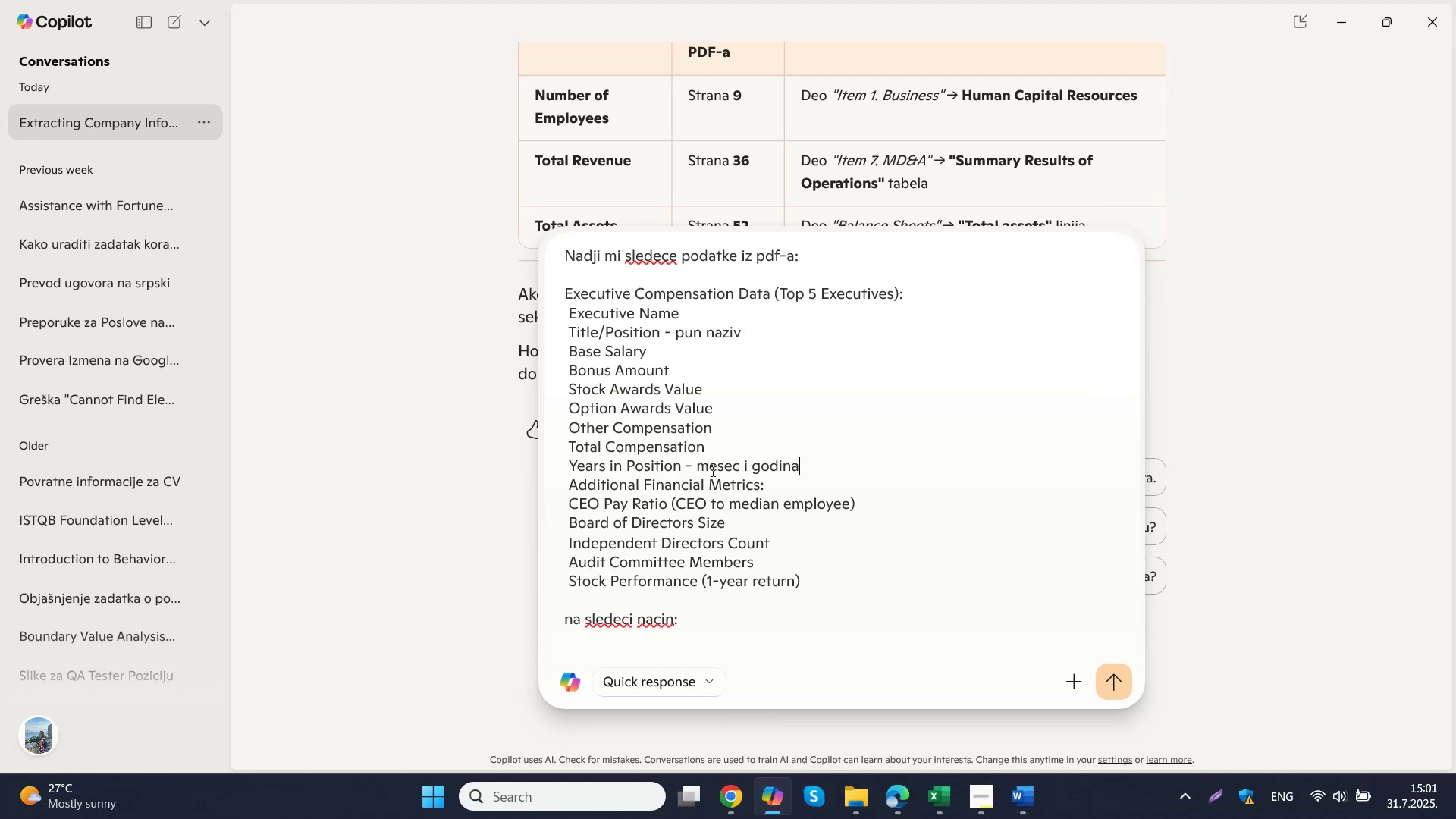 
scroll: coordinate [698, 446], scroll_direction: down, amount: 4.0
 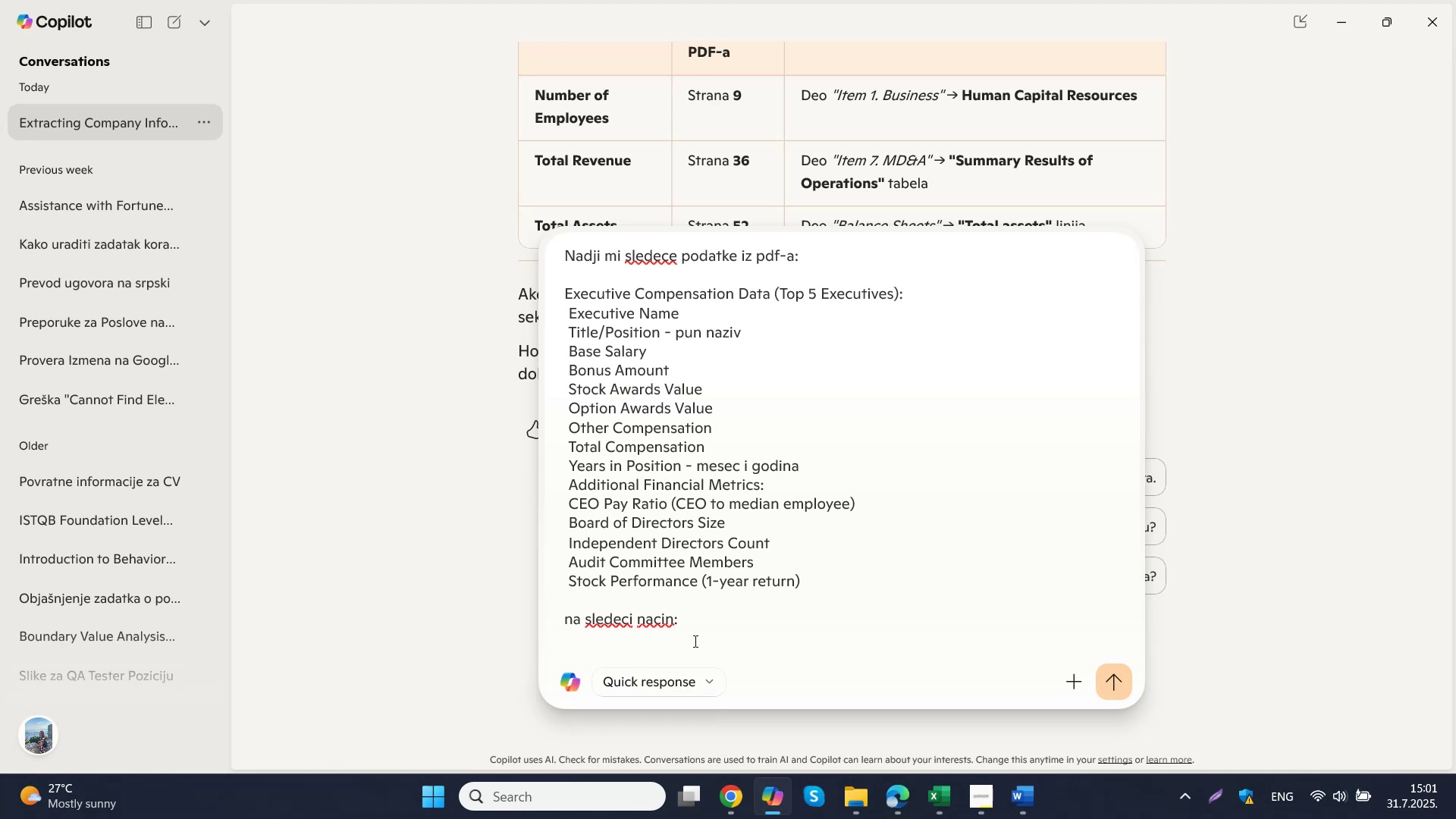 
left_click([676, 639])
 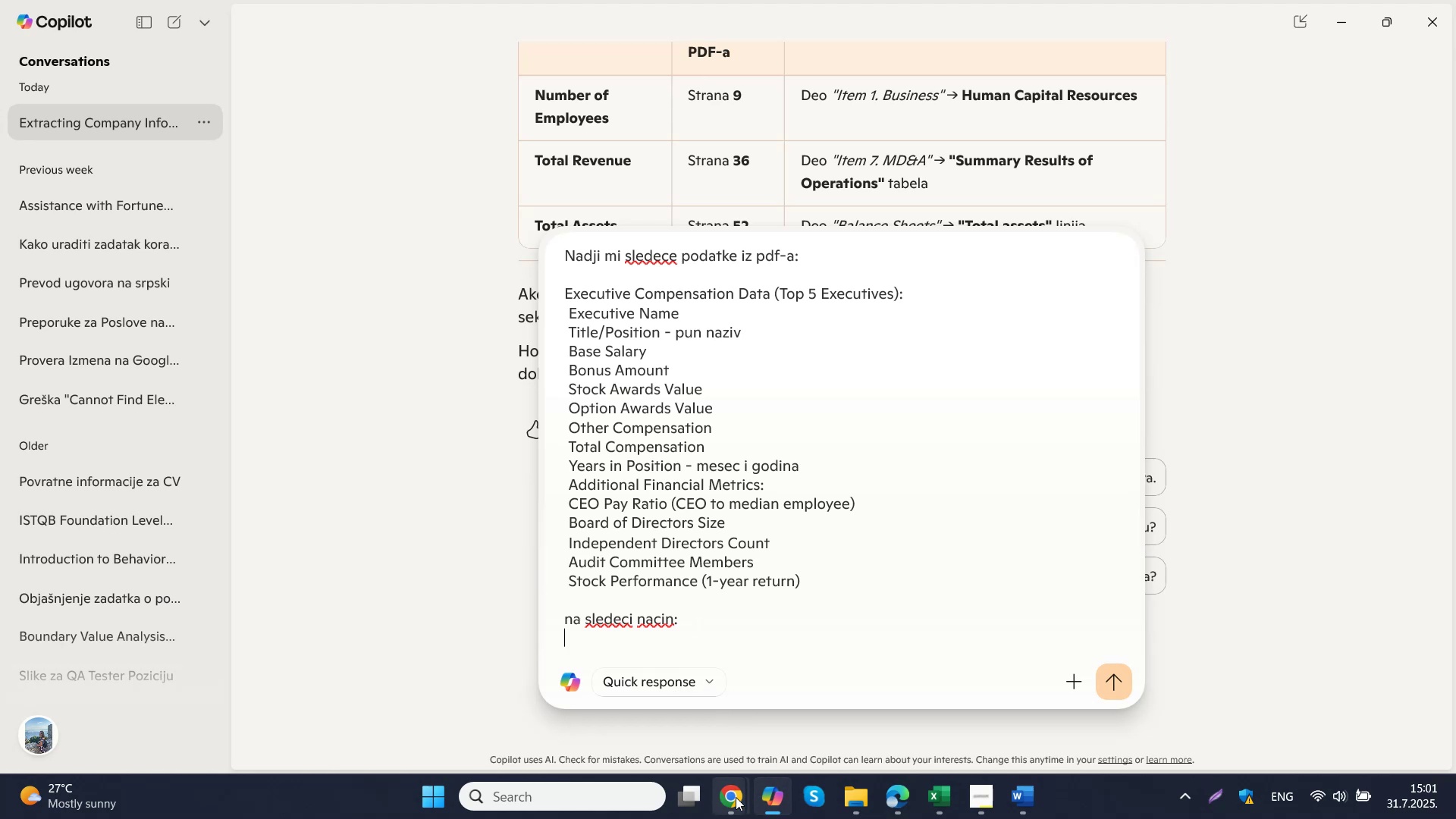 
left_click([893, 807])
 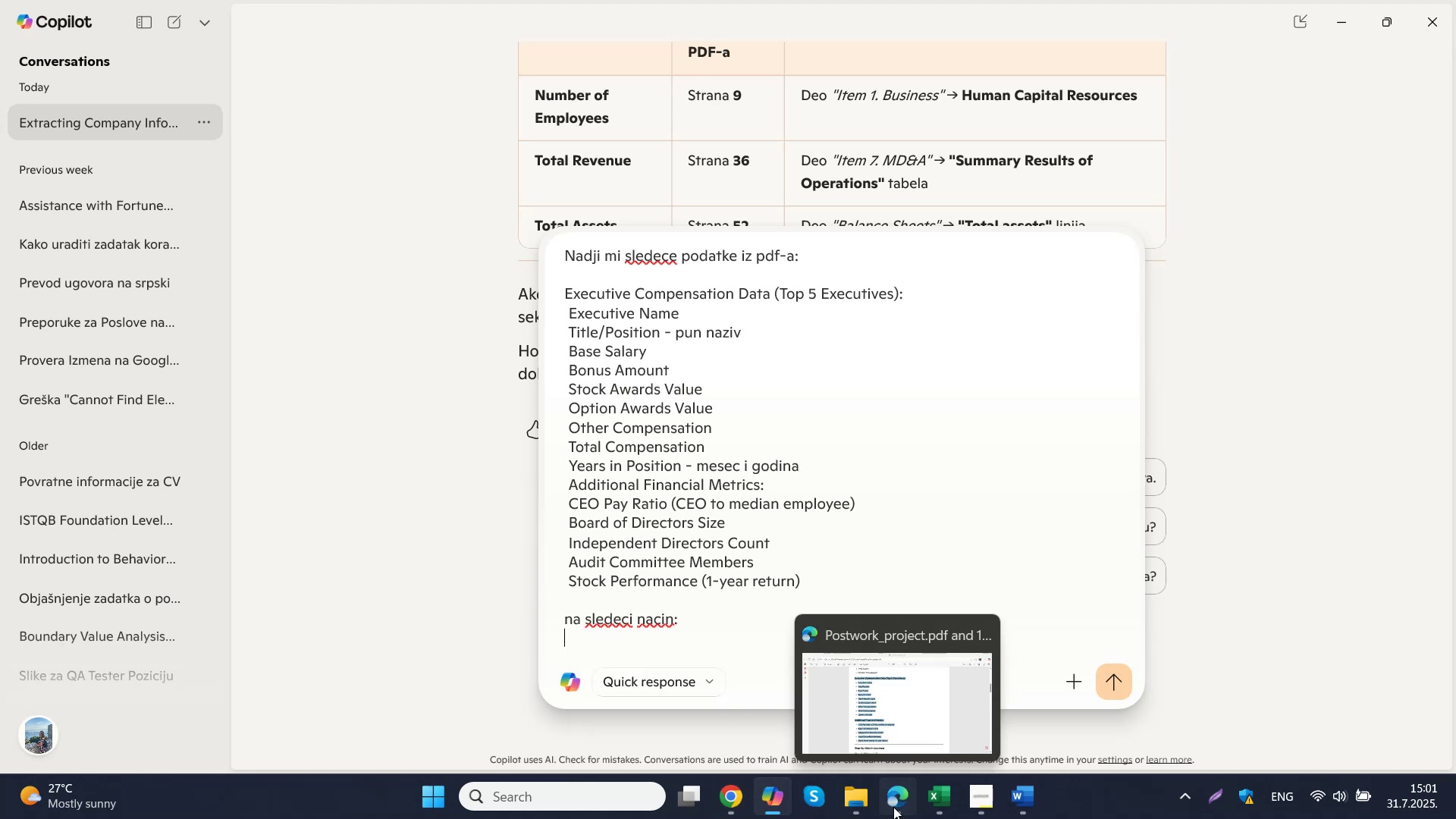 
scroll: coordinate [641, 473], scroll_direction: down, amount: 8.0
 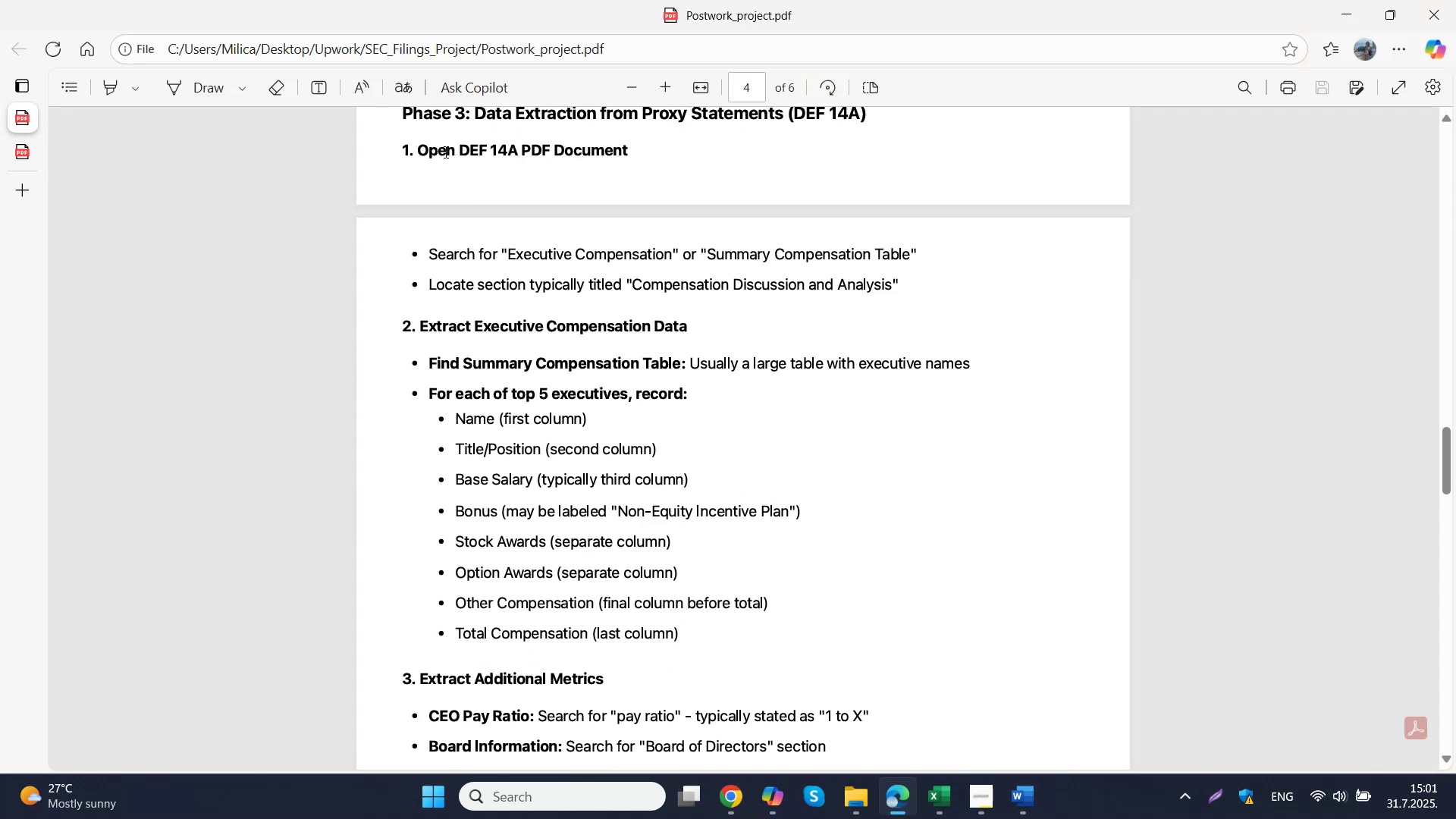 
left_click_drag(start_coordinate=[419, 148], to_coordinate=[682, 642])
 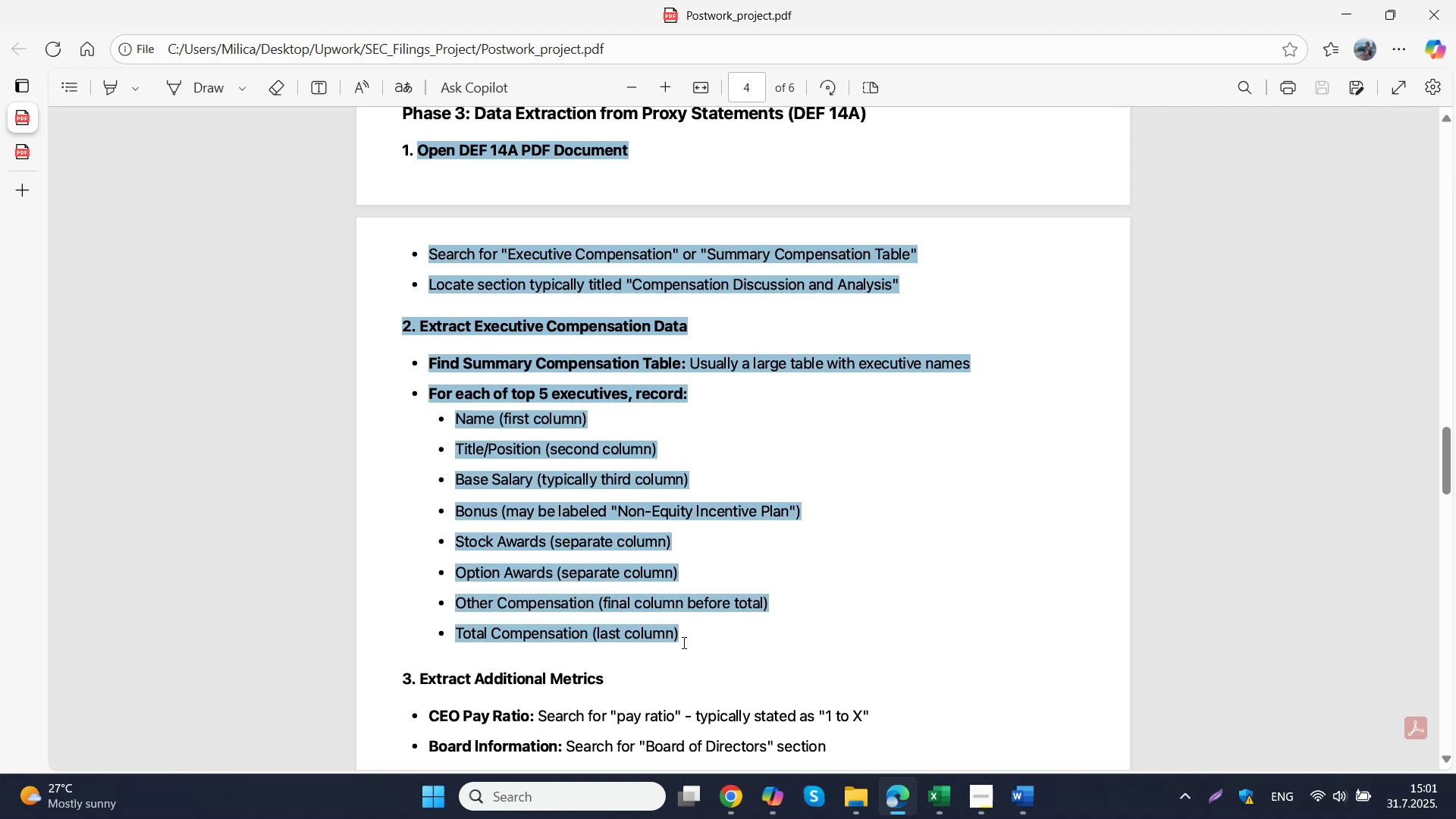 
key(Control+C)
 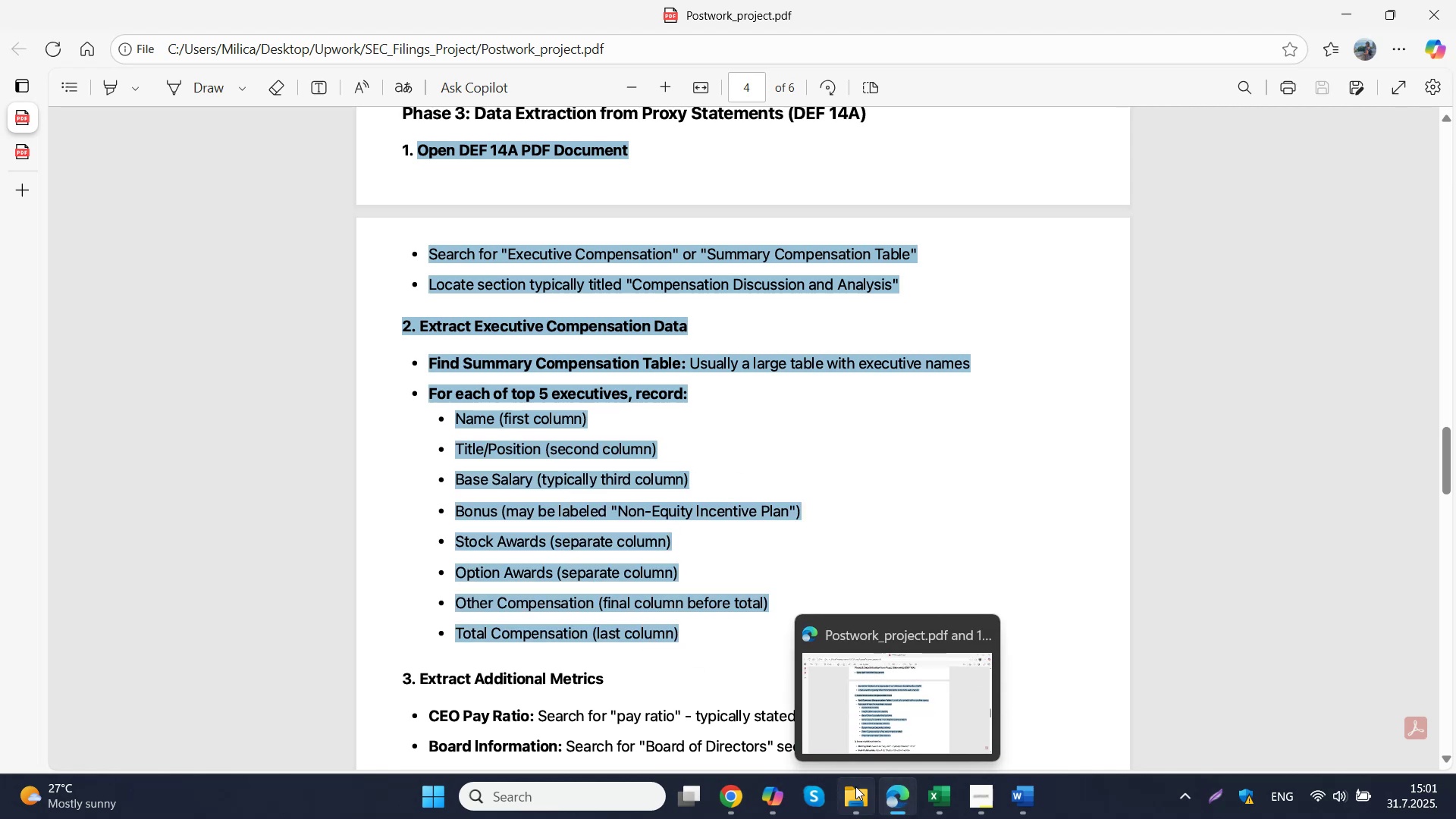 
mouse_move([791, 795])
 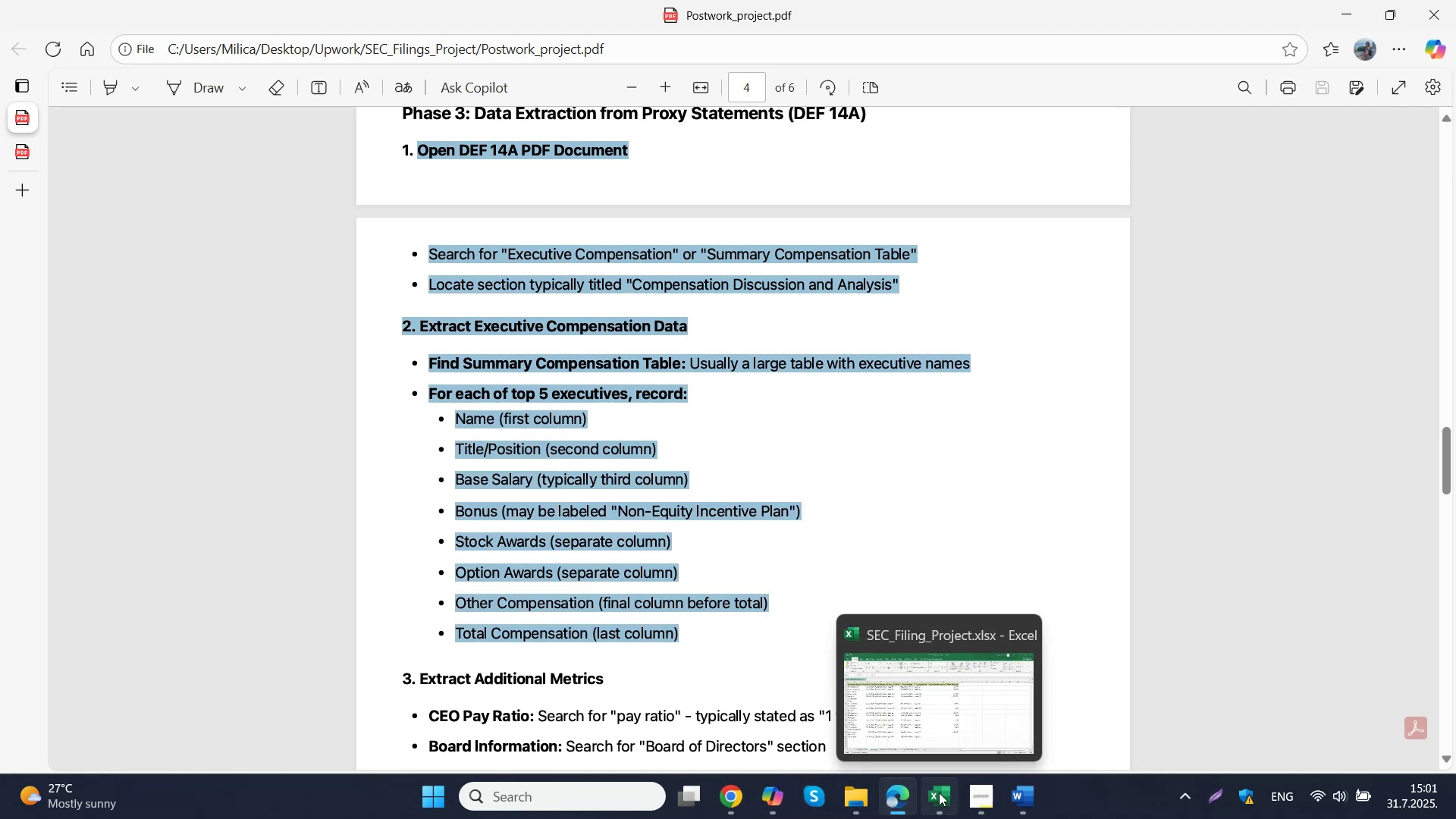 
left_click([907, 801])
 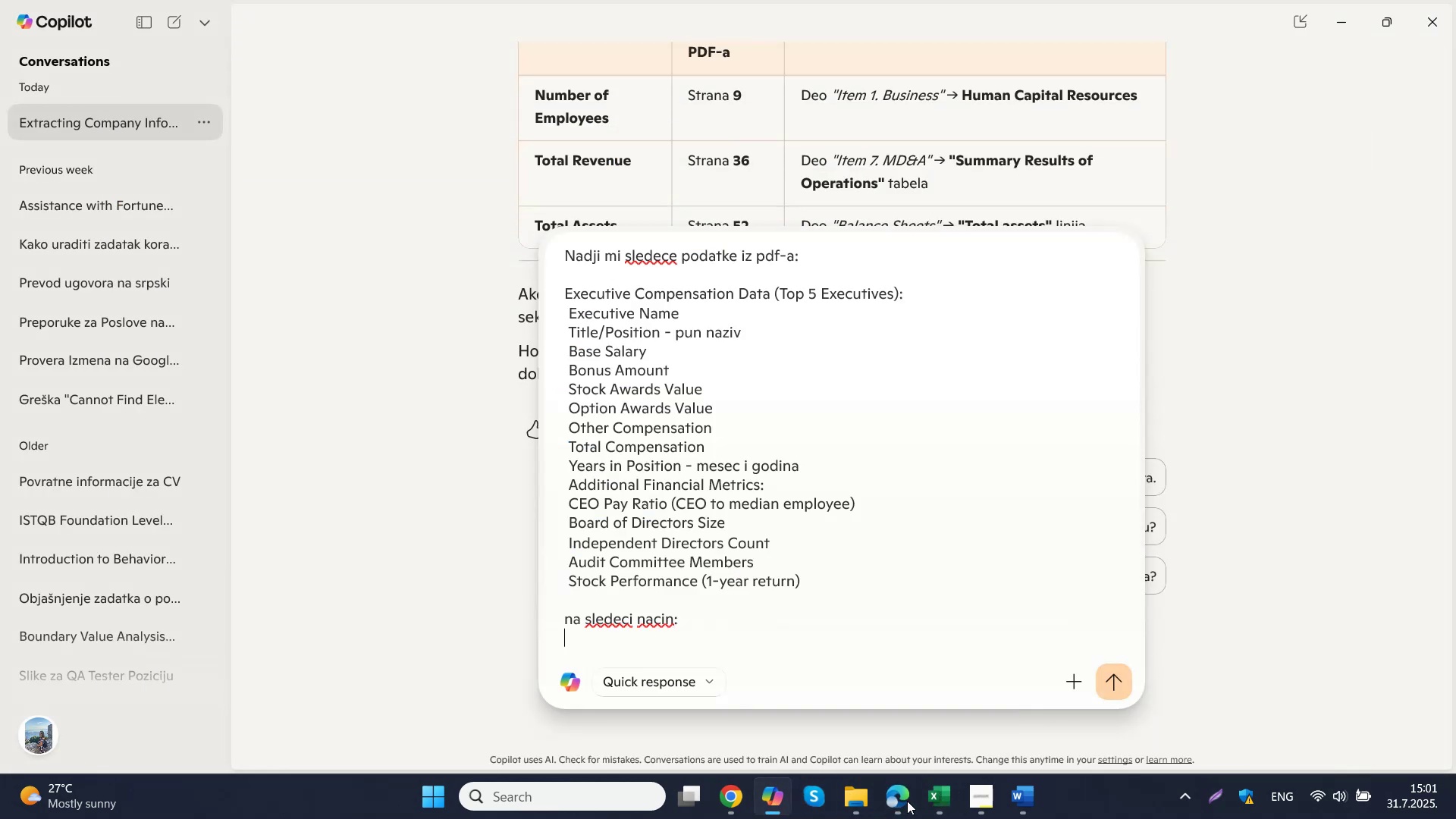 
left_click([630, 635])
 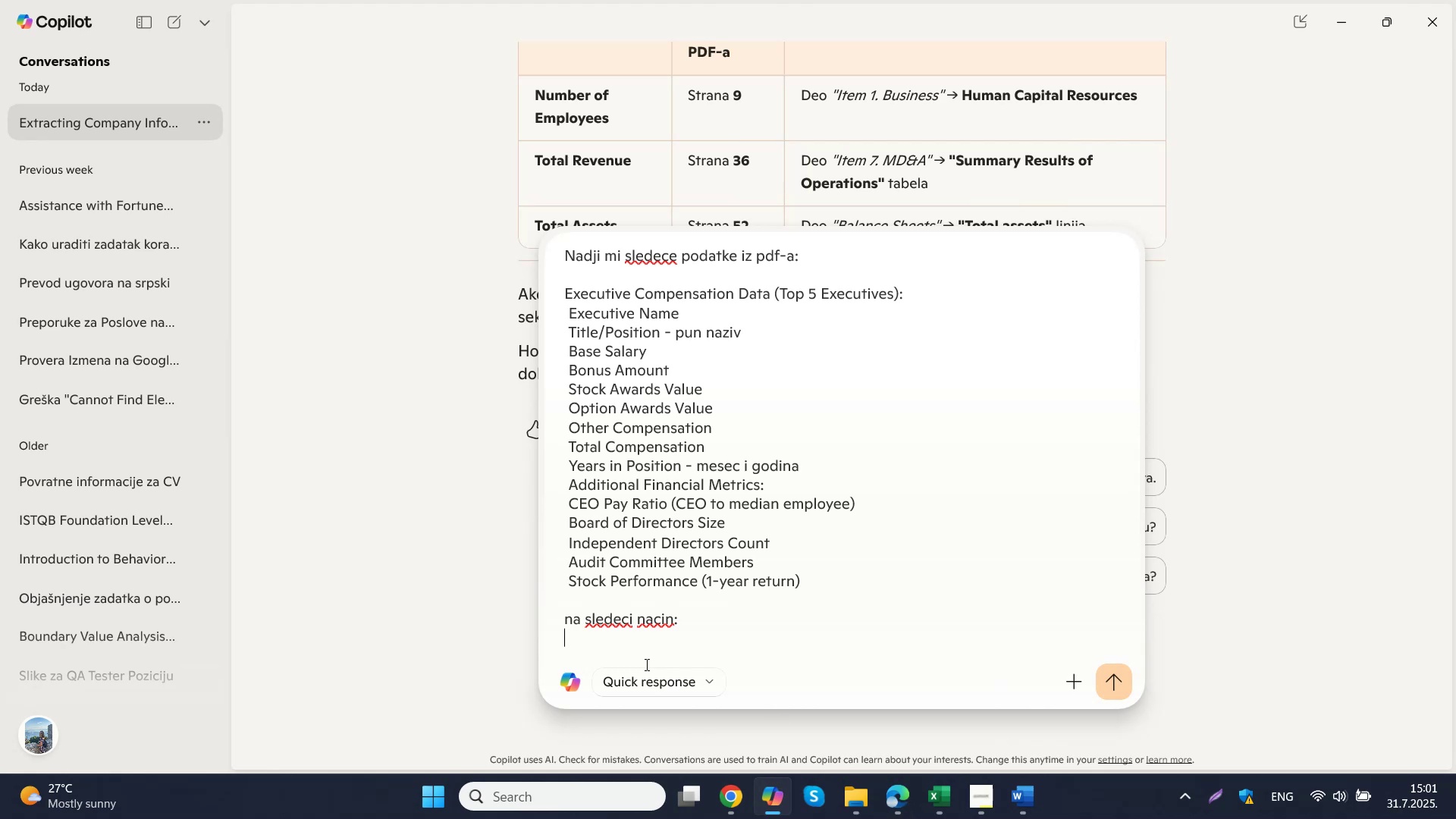 
key(Control+ControlLeft)
 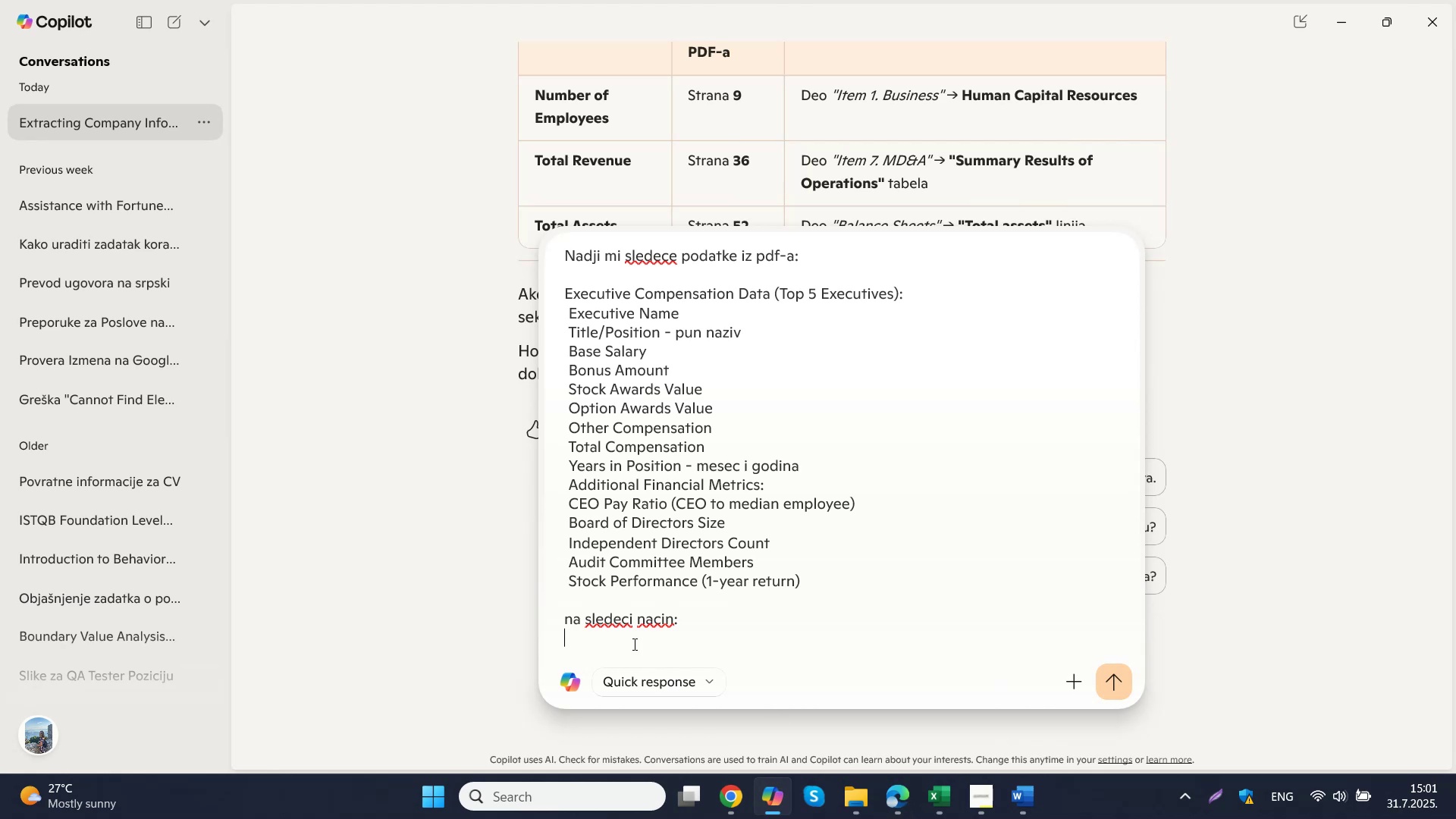 
key(Control+V)
 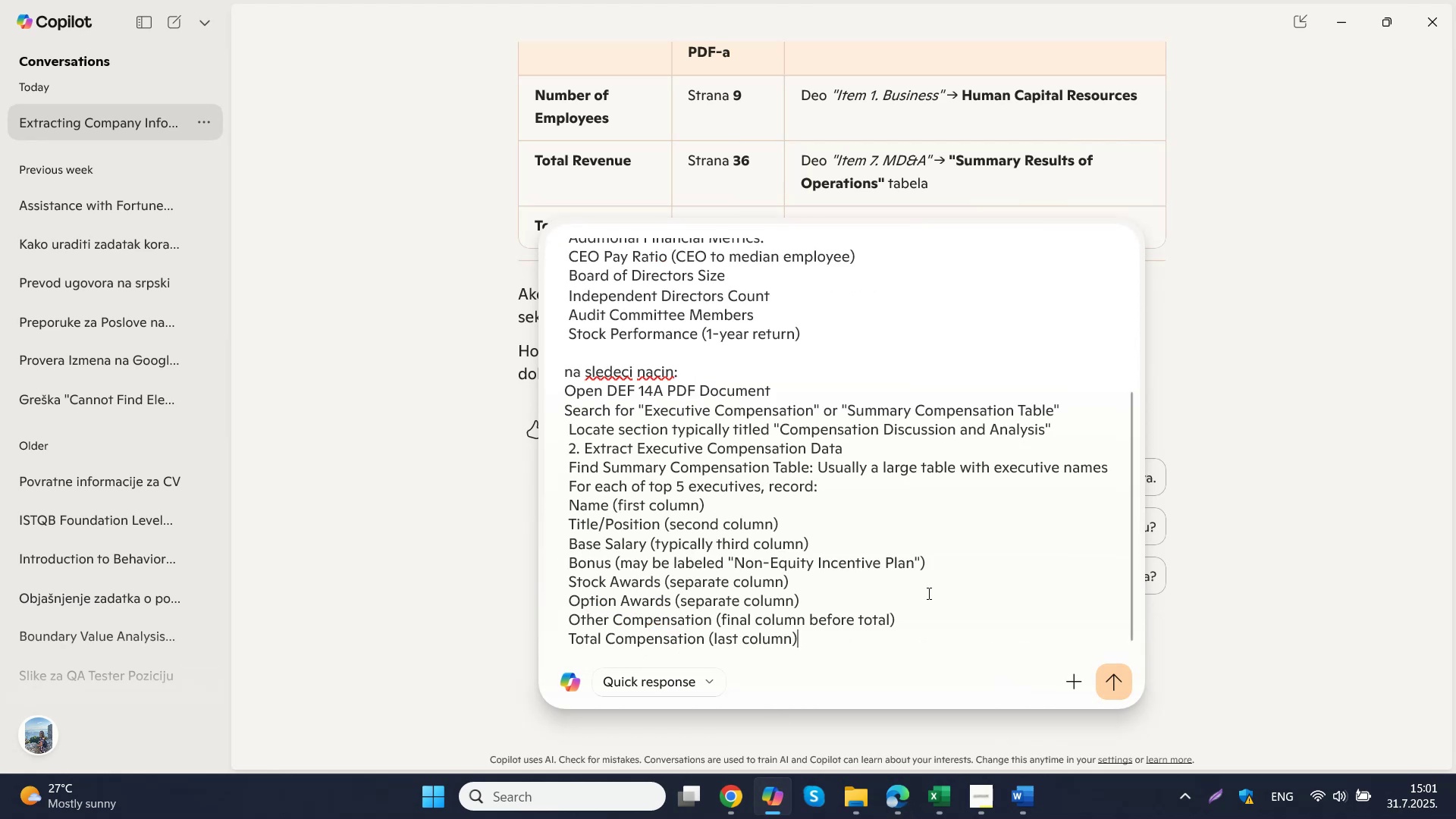 
key(Shift+Enter)
 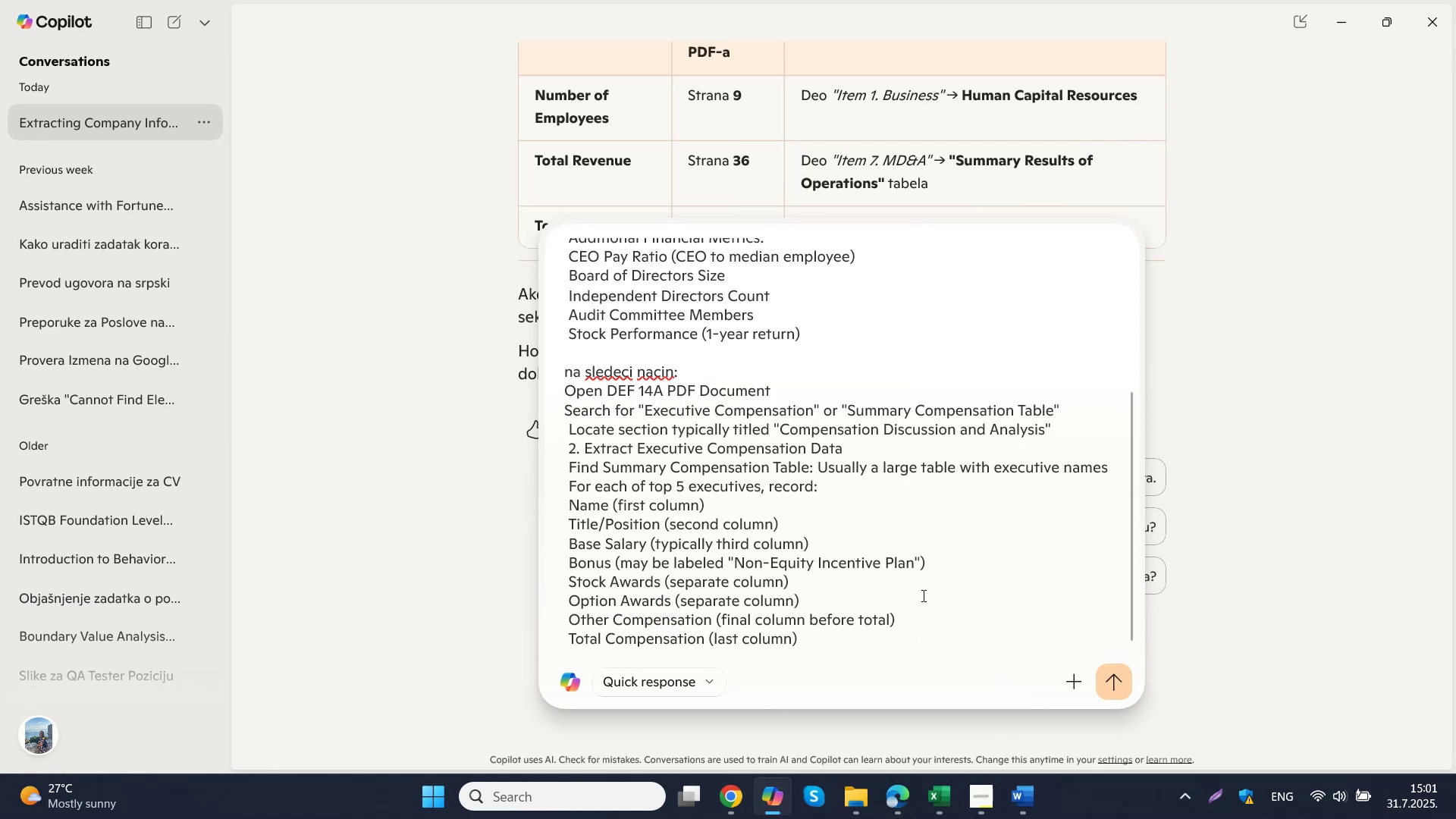 
key(Shift+Enter)
 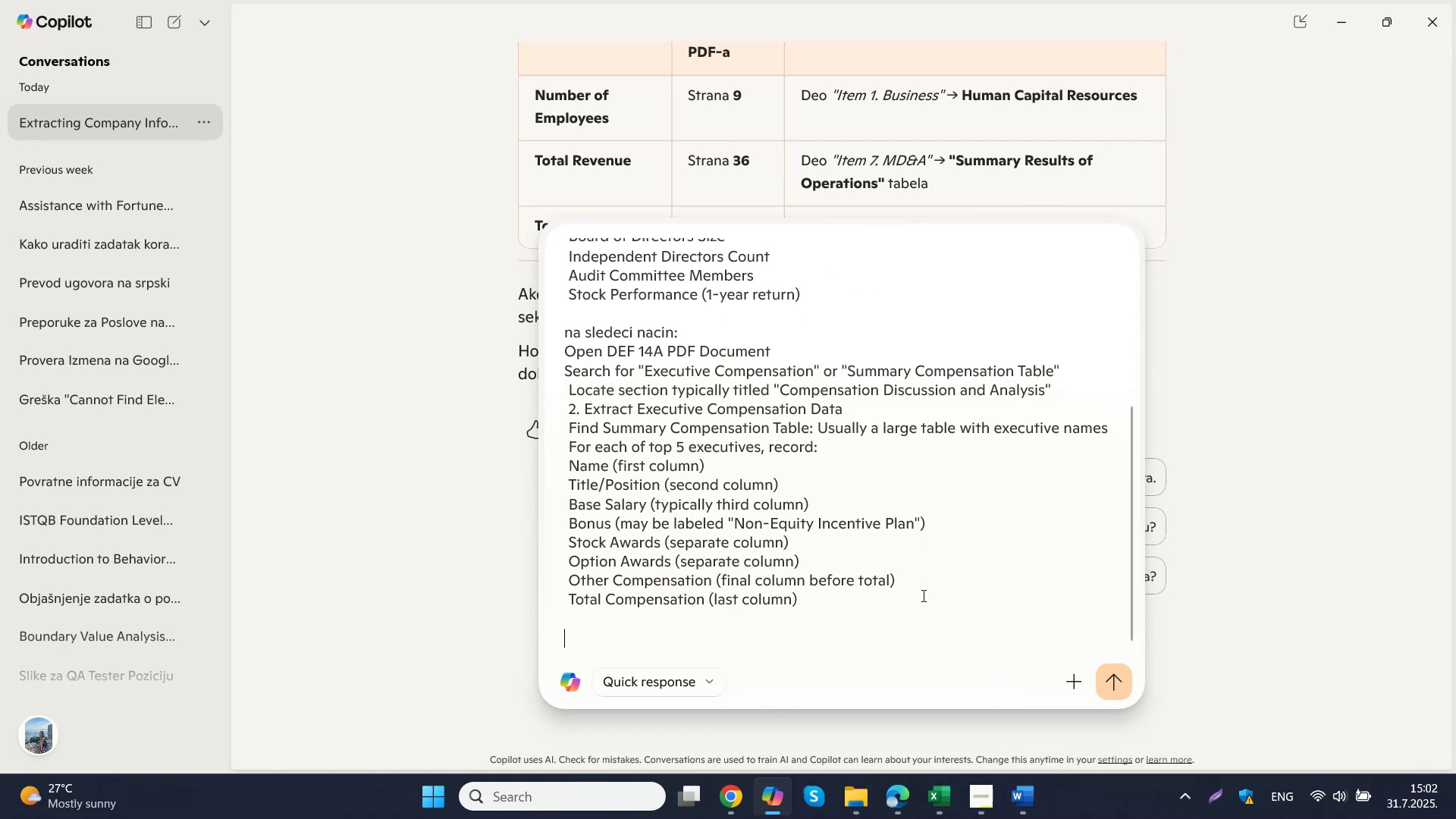 
type(ukoliko kod top 5 ecx)
key(Backspace)
key(Backspace)
type(xcetu i)
key(Backspace)
key(Backspace)
key(Backspace)
key(Backspace)
type(cutives ima kolona )
 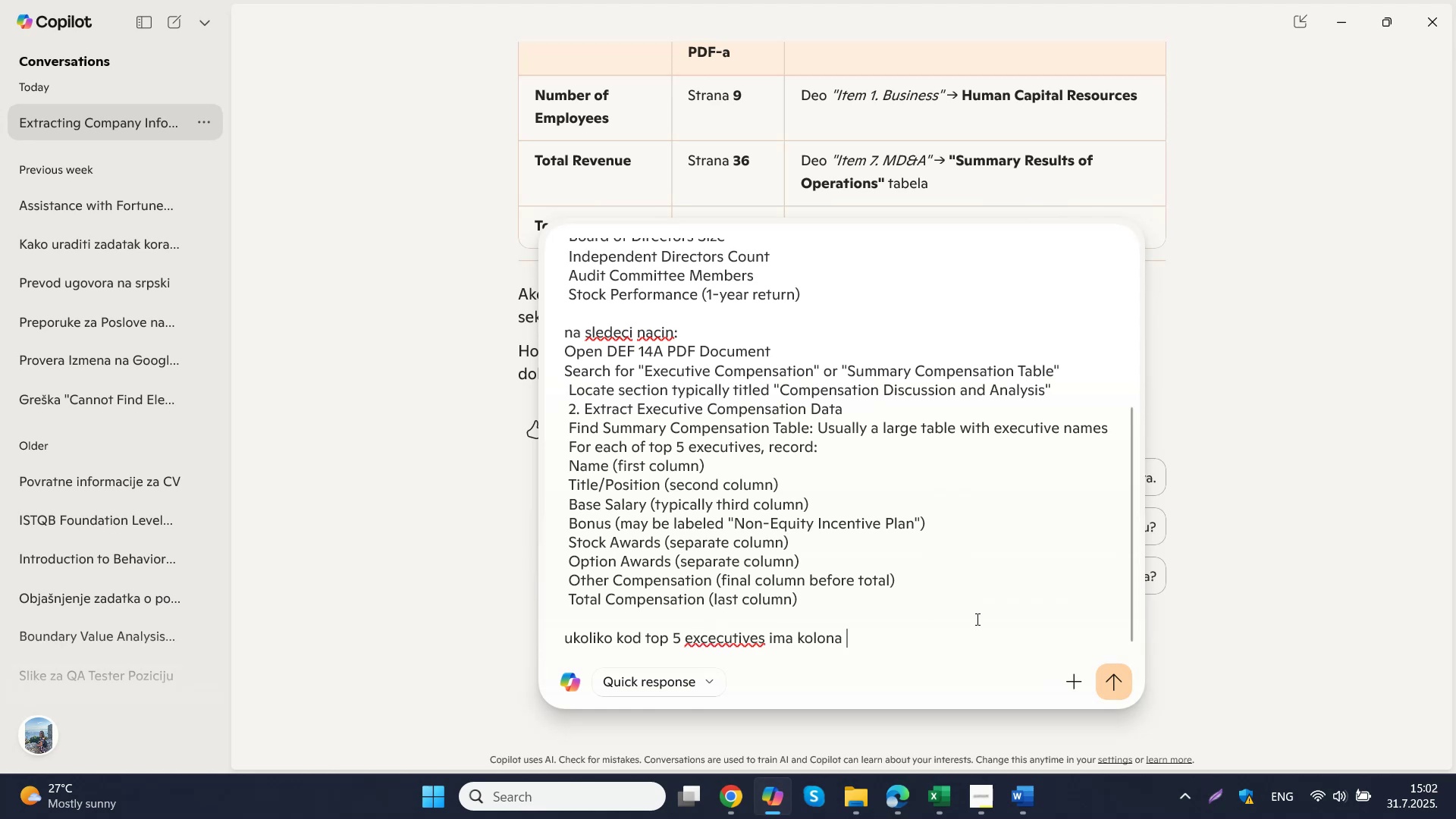 
left_click([950, 803])
 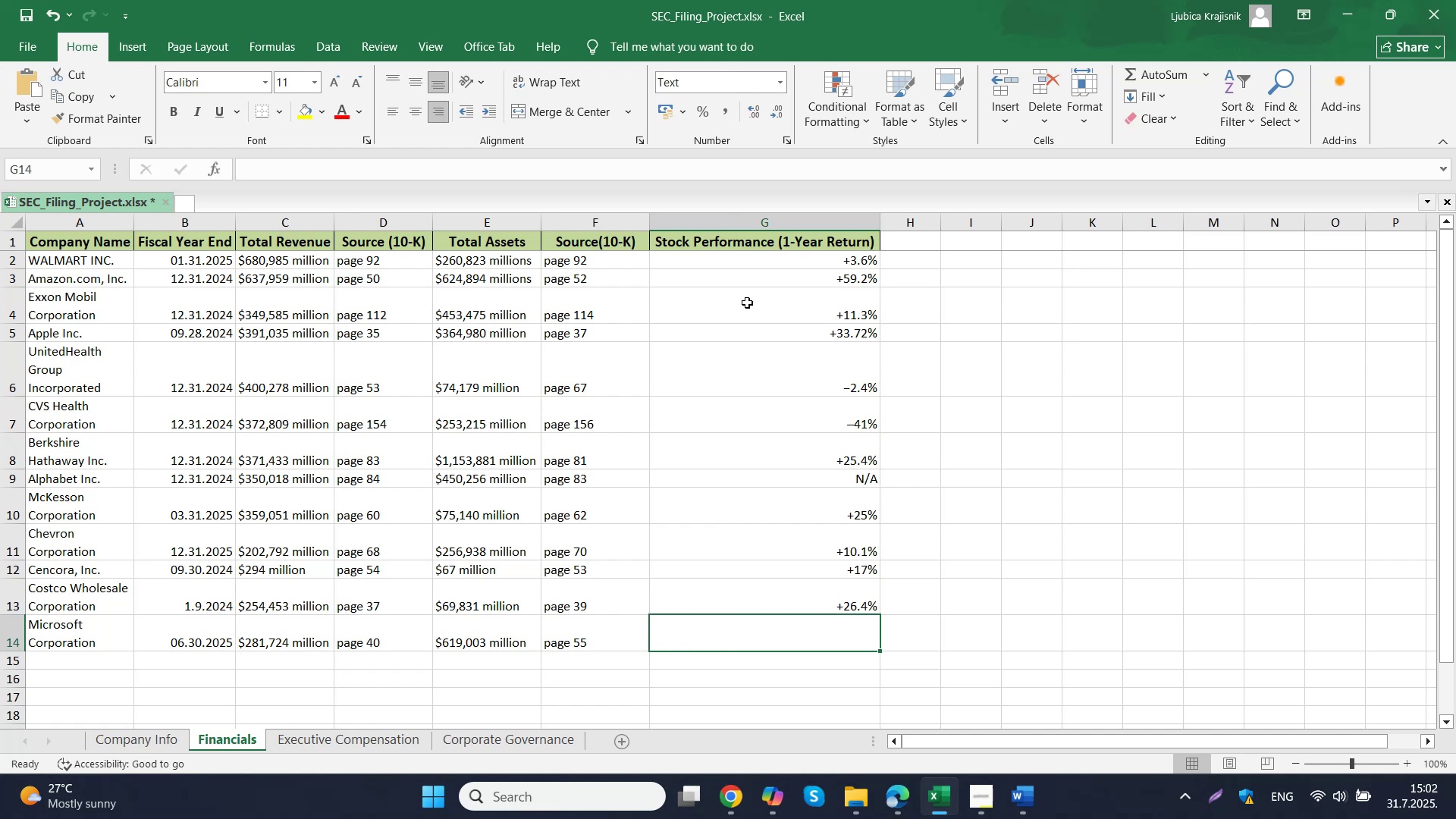 
left_click([344, 745])
 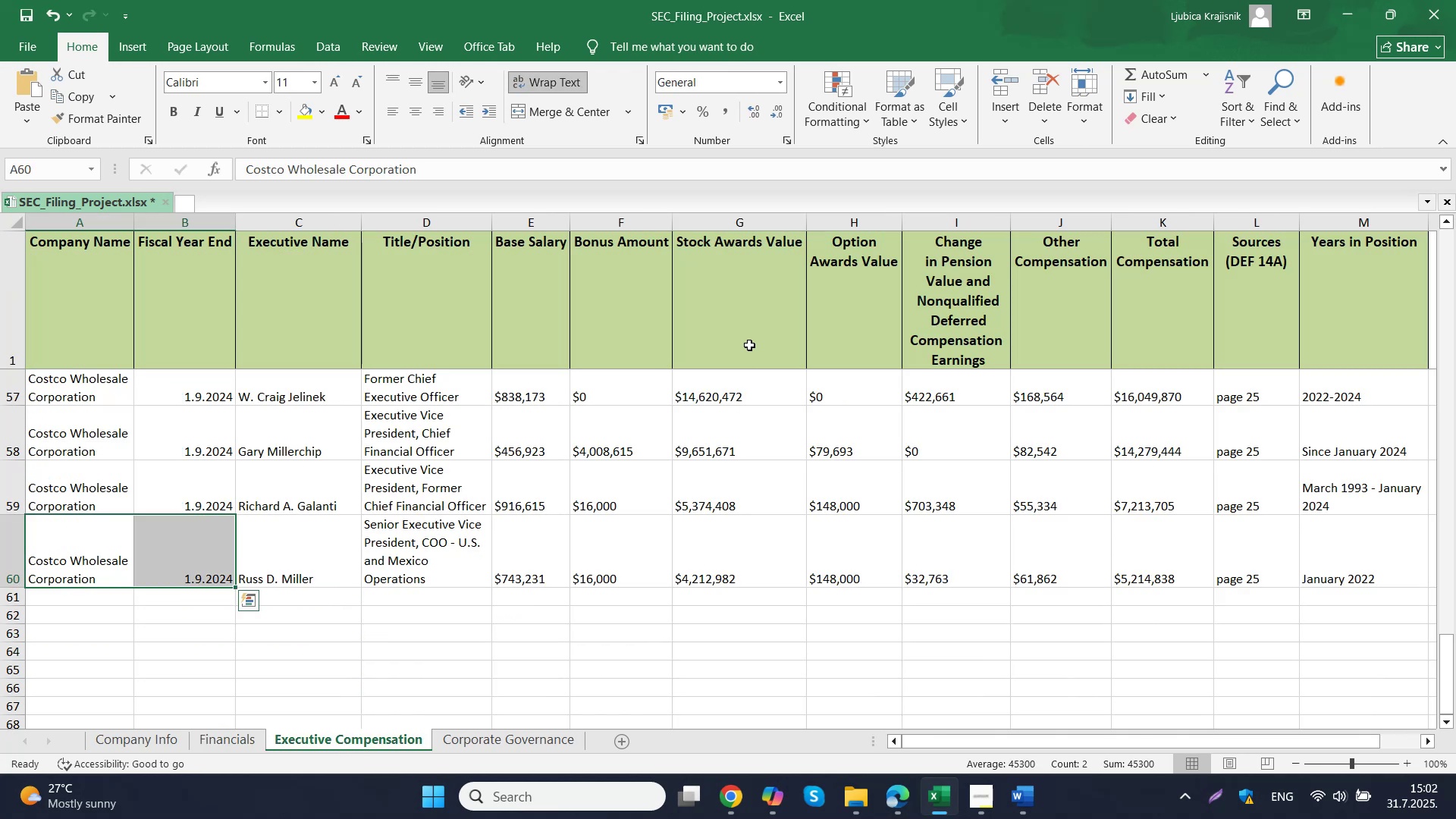 
double_click([933, 314])
 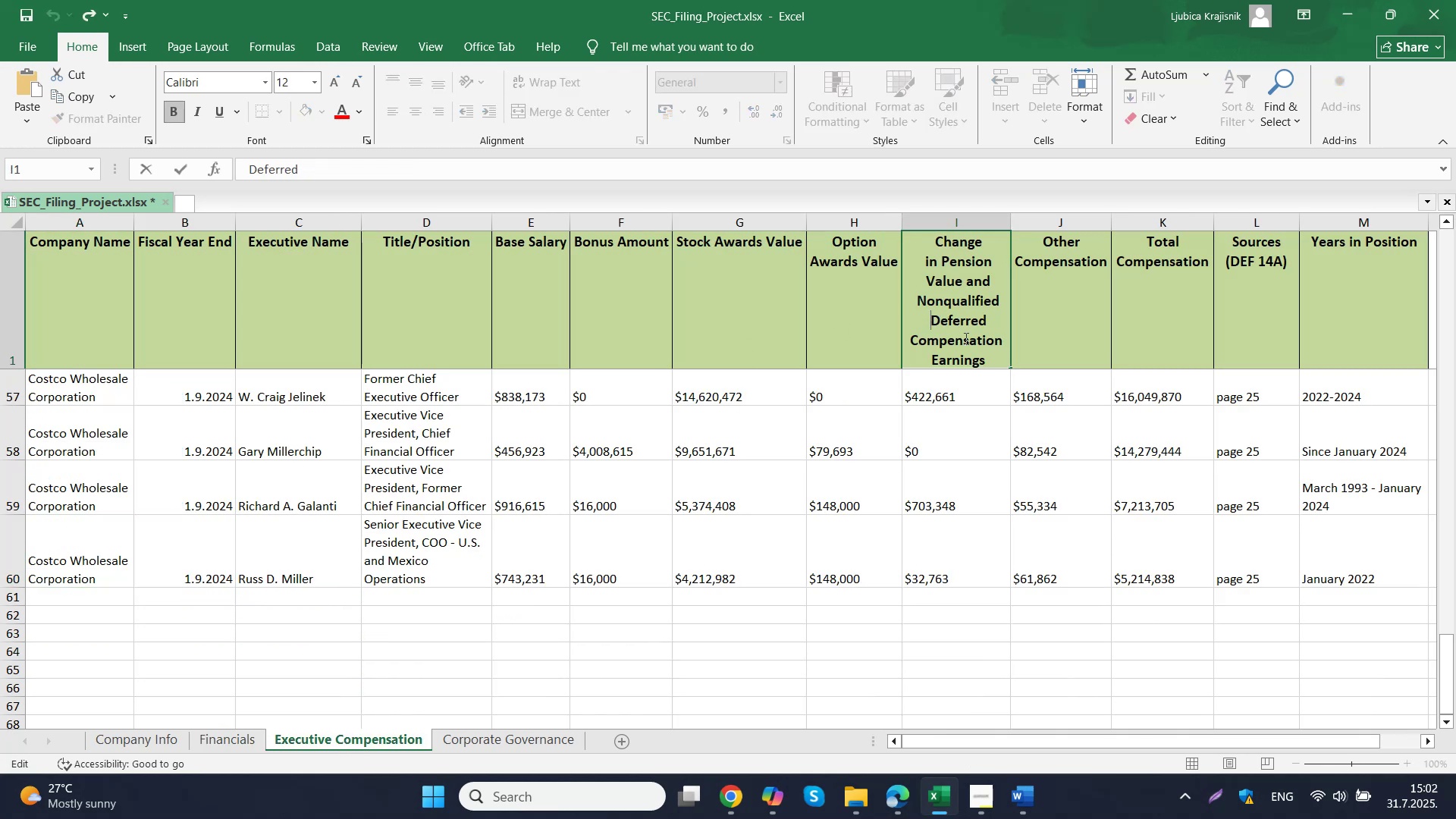 
left_click_drag(start_coordinate=[990, 357], to_coordinate=[924, 244])
 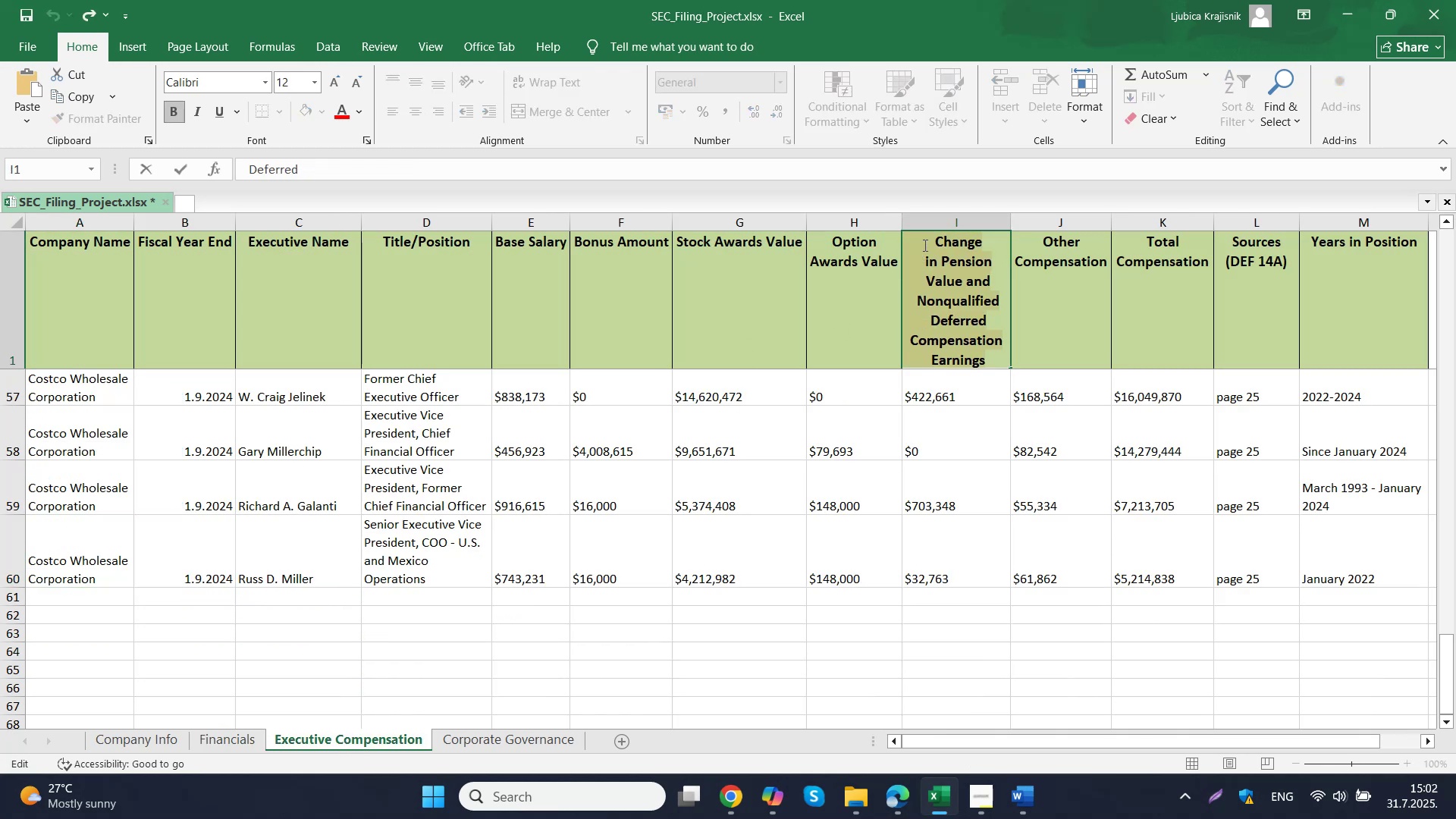 
key(Control+C)
 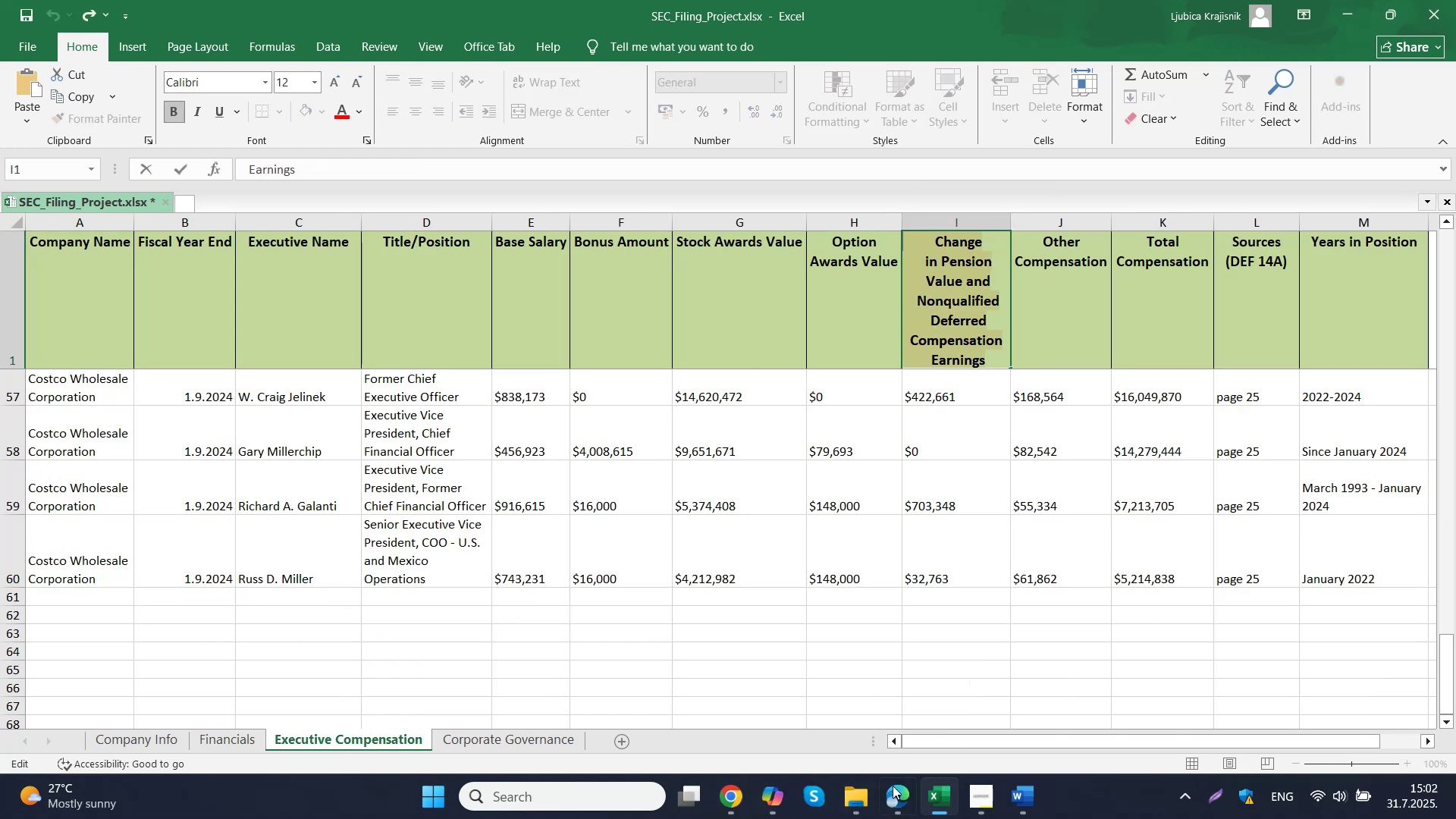 
left_click([788, 796])
 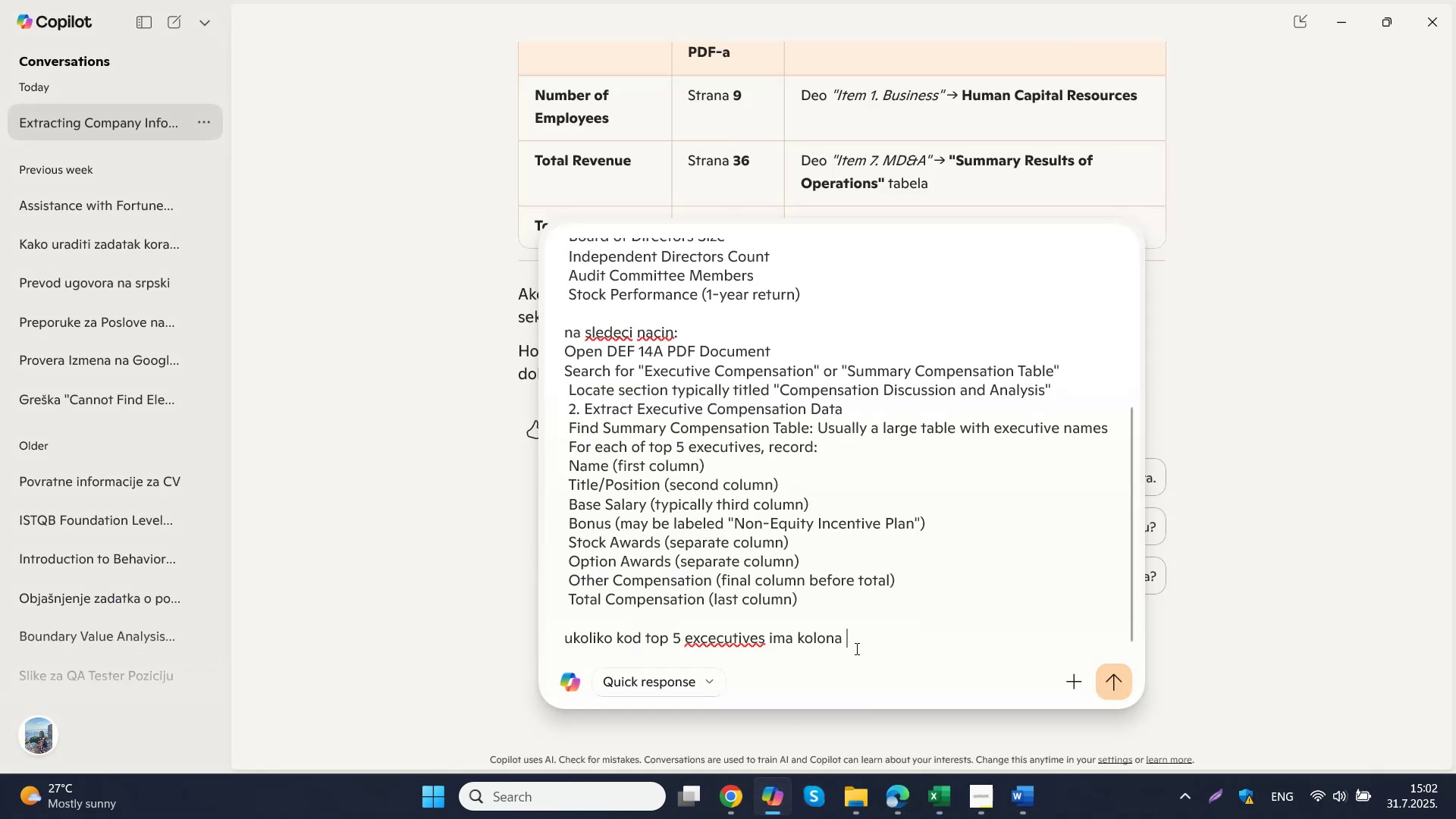 
key(Control+ControlLeft)
 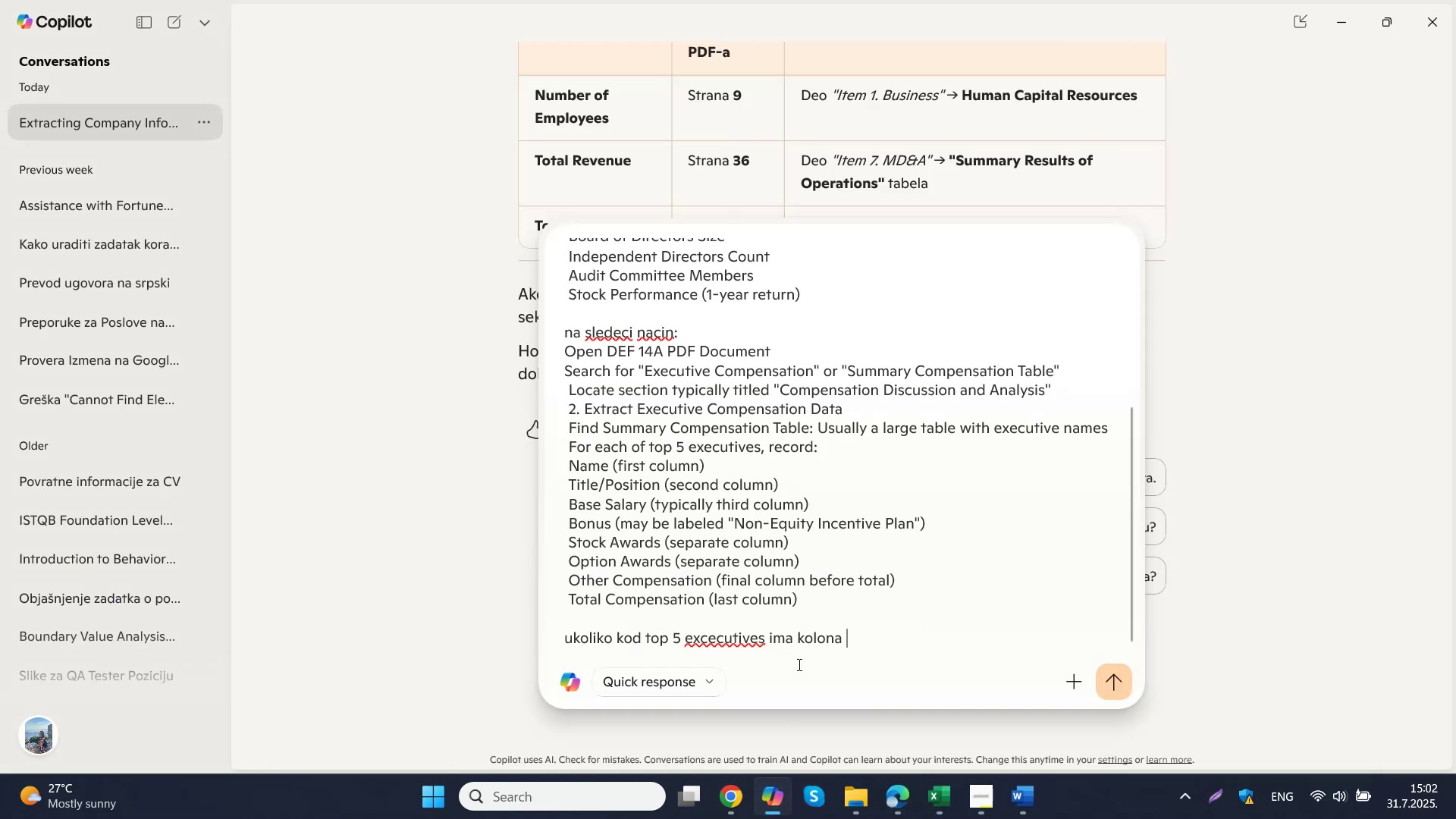 
key(Control+V)
 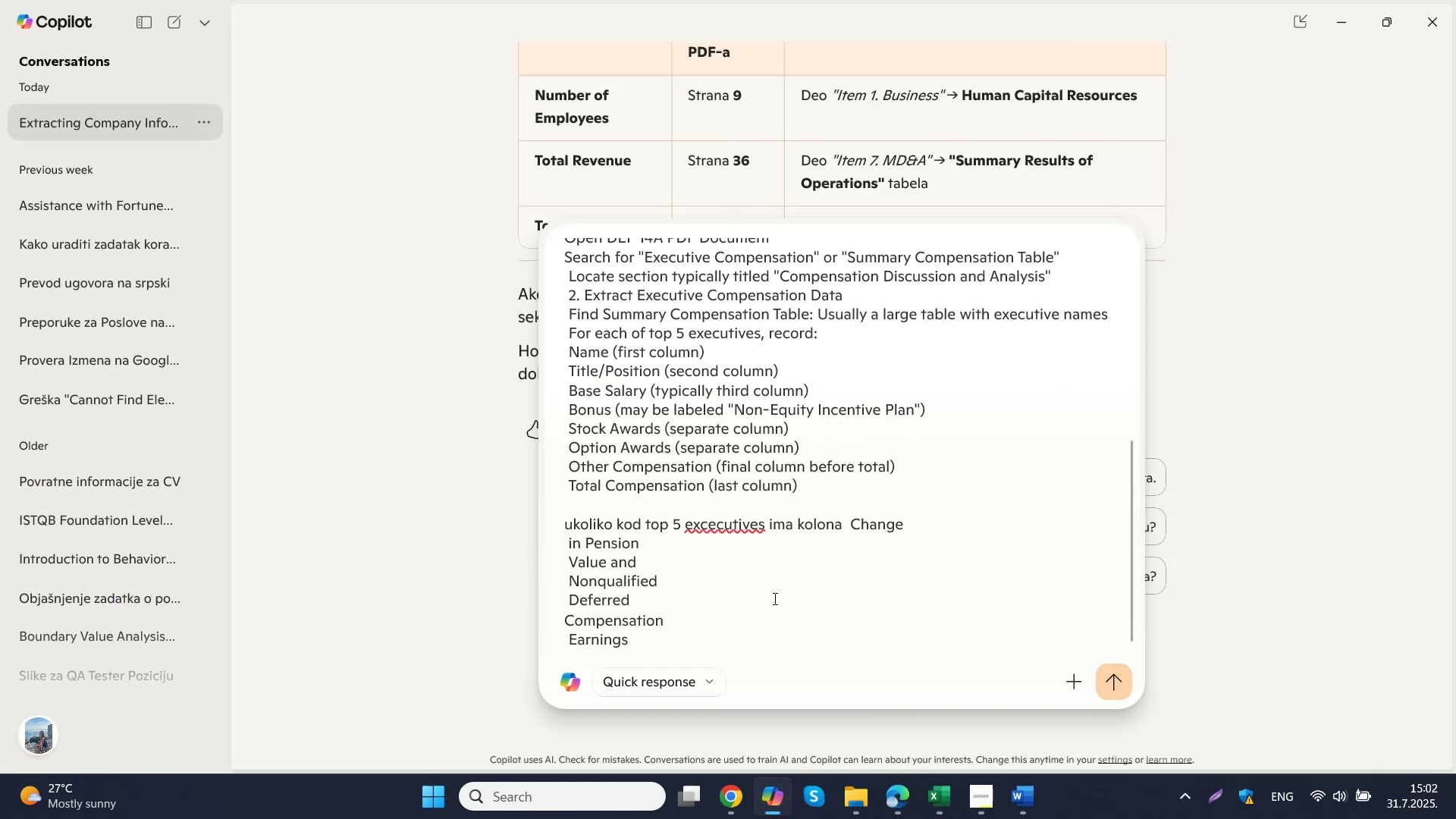 
left_click([934, 519])
 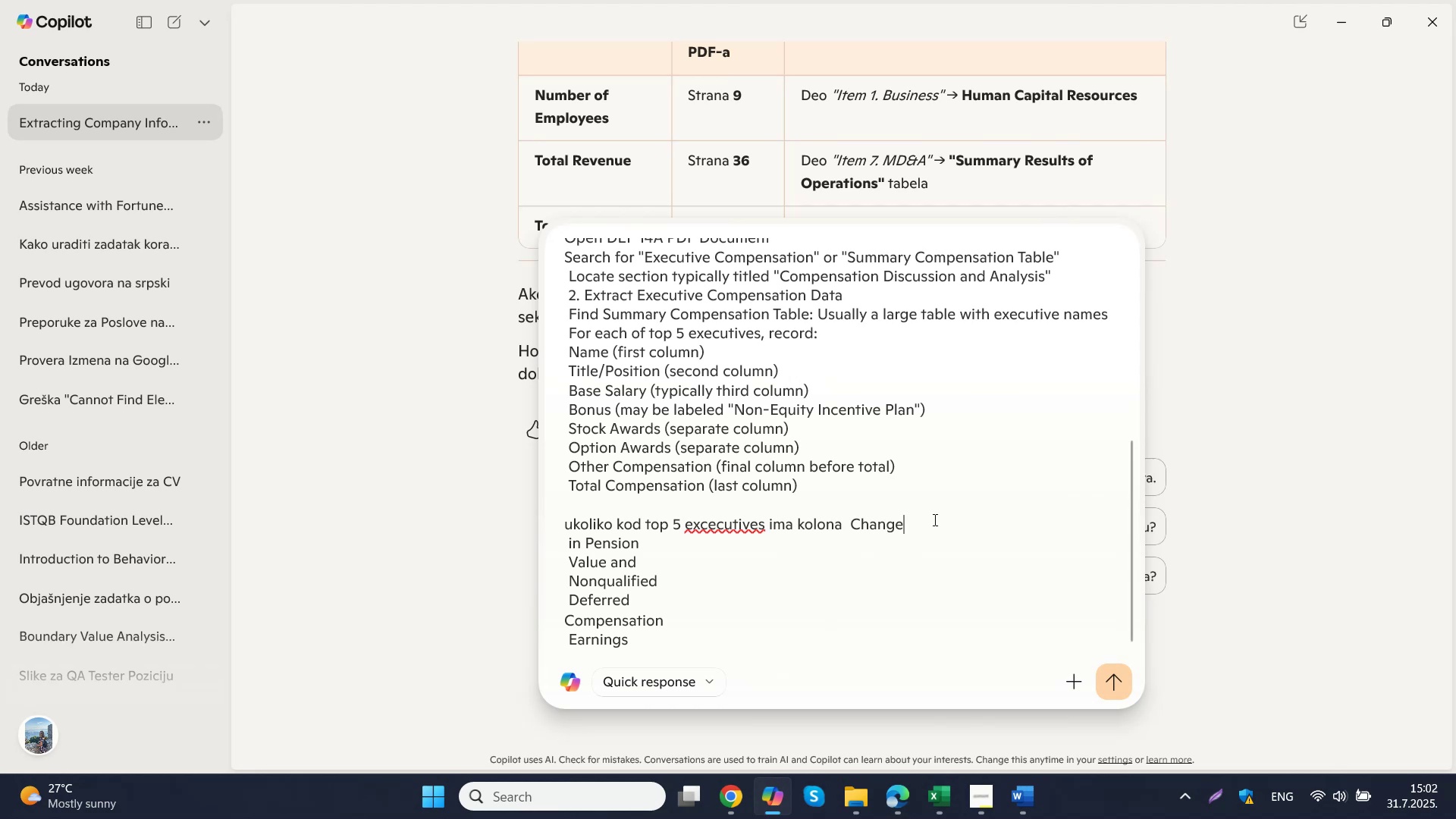 
key(Space)
 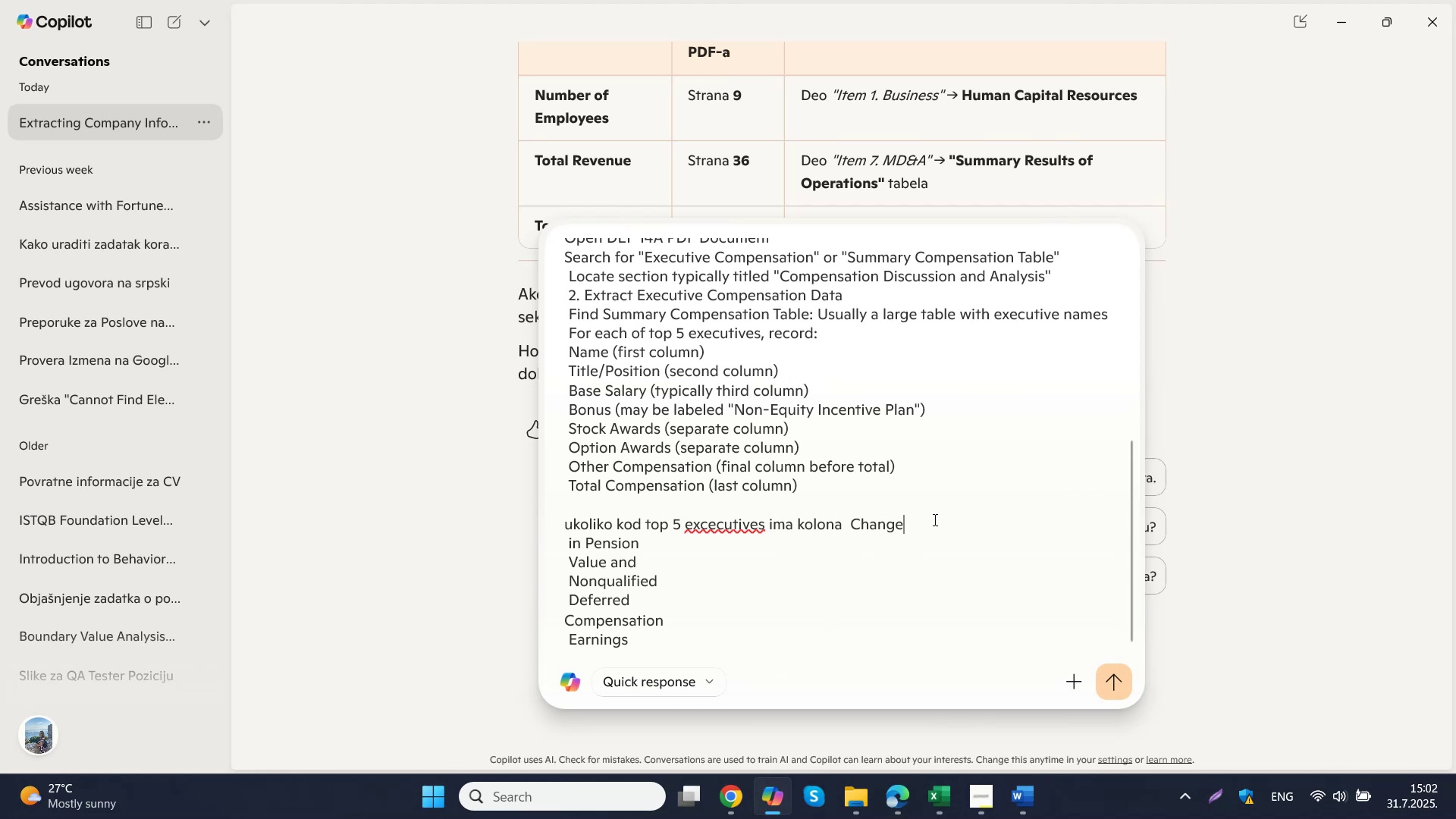 
key(Delete)
 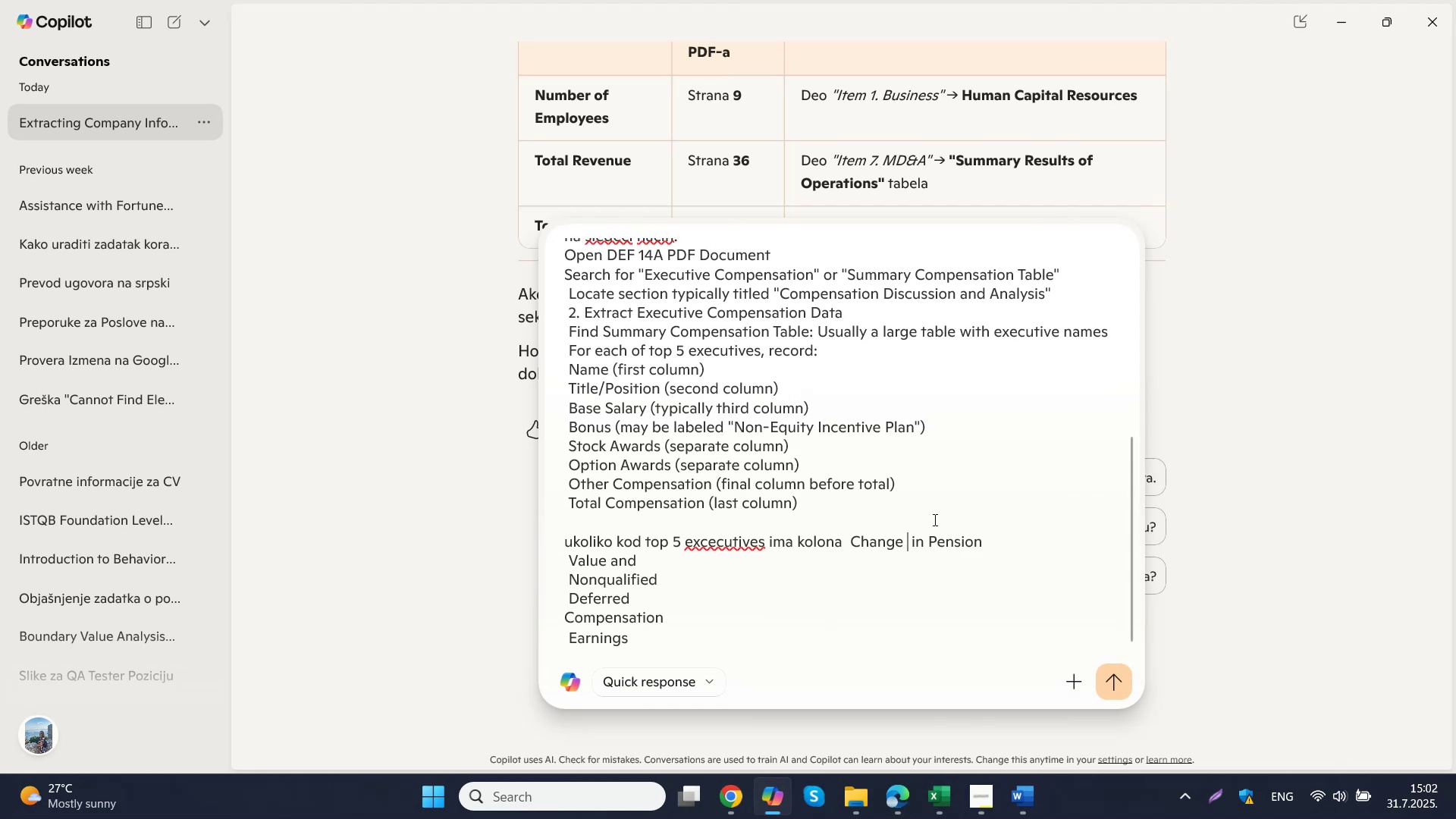 
key(Delete)
 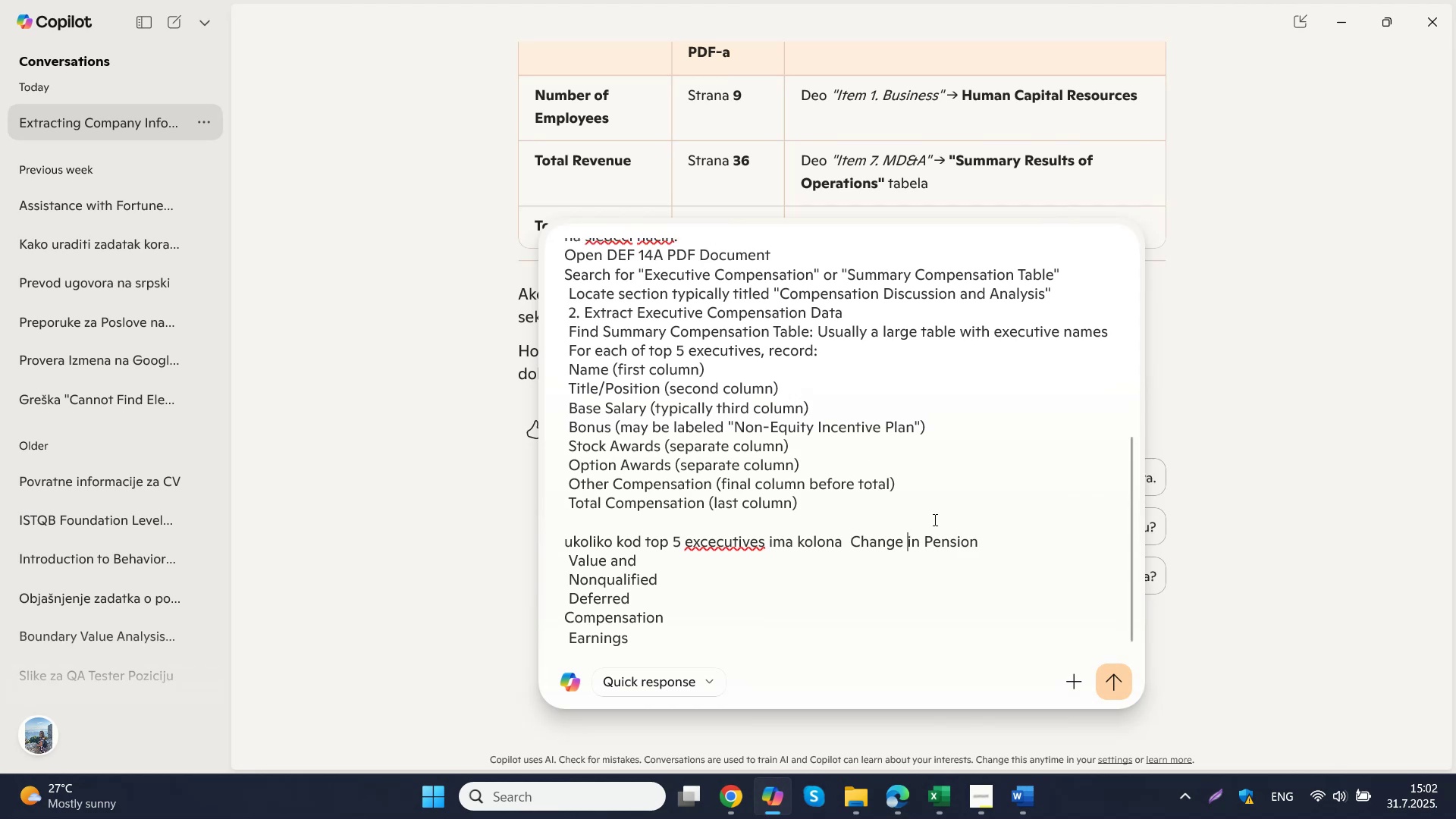 
key(ArrowRight)
 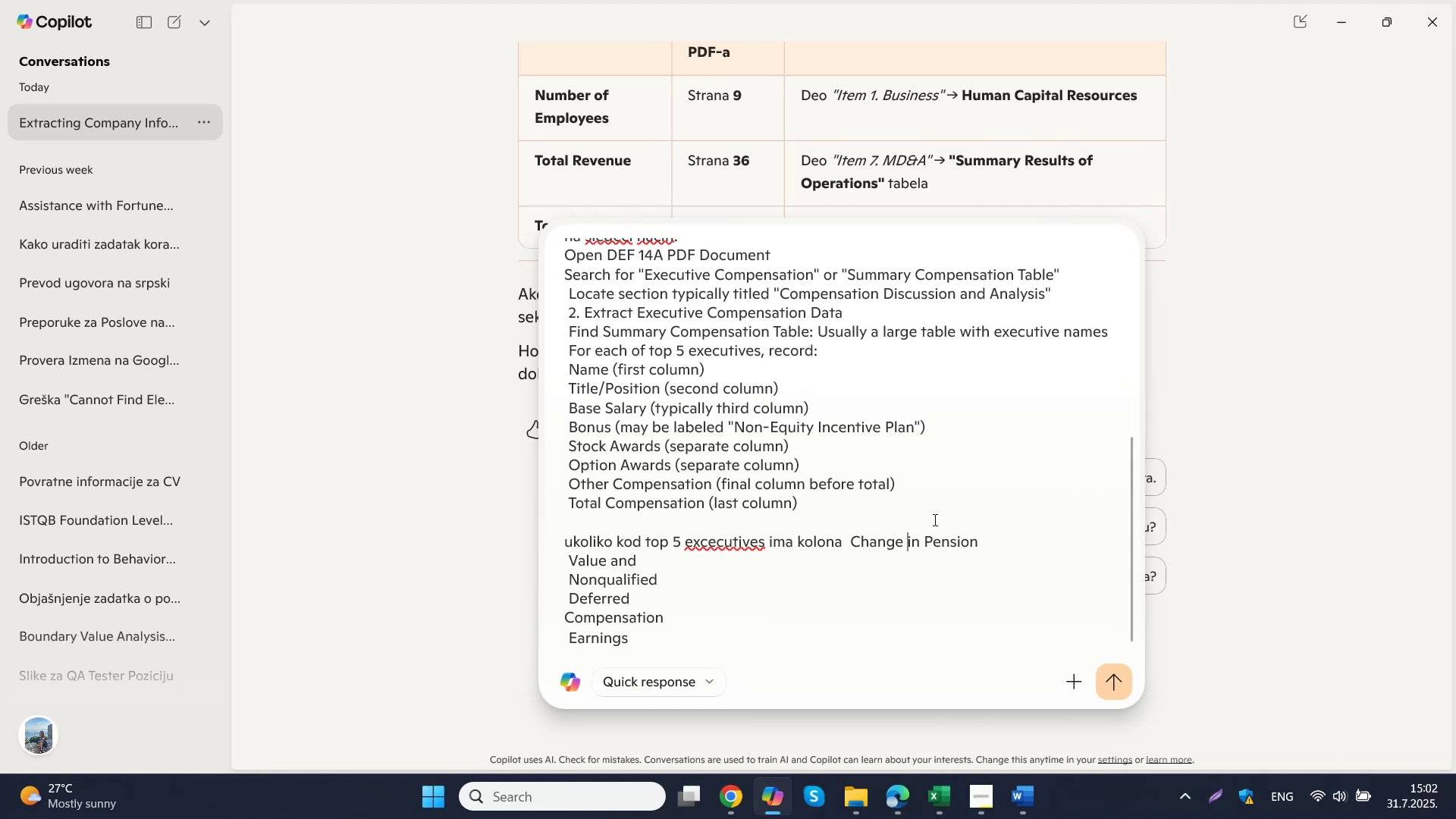 
key(ArrowRight)
 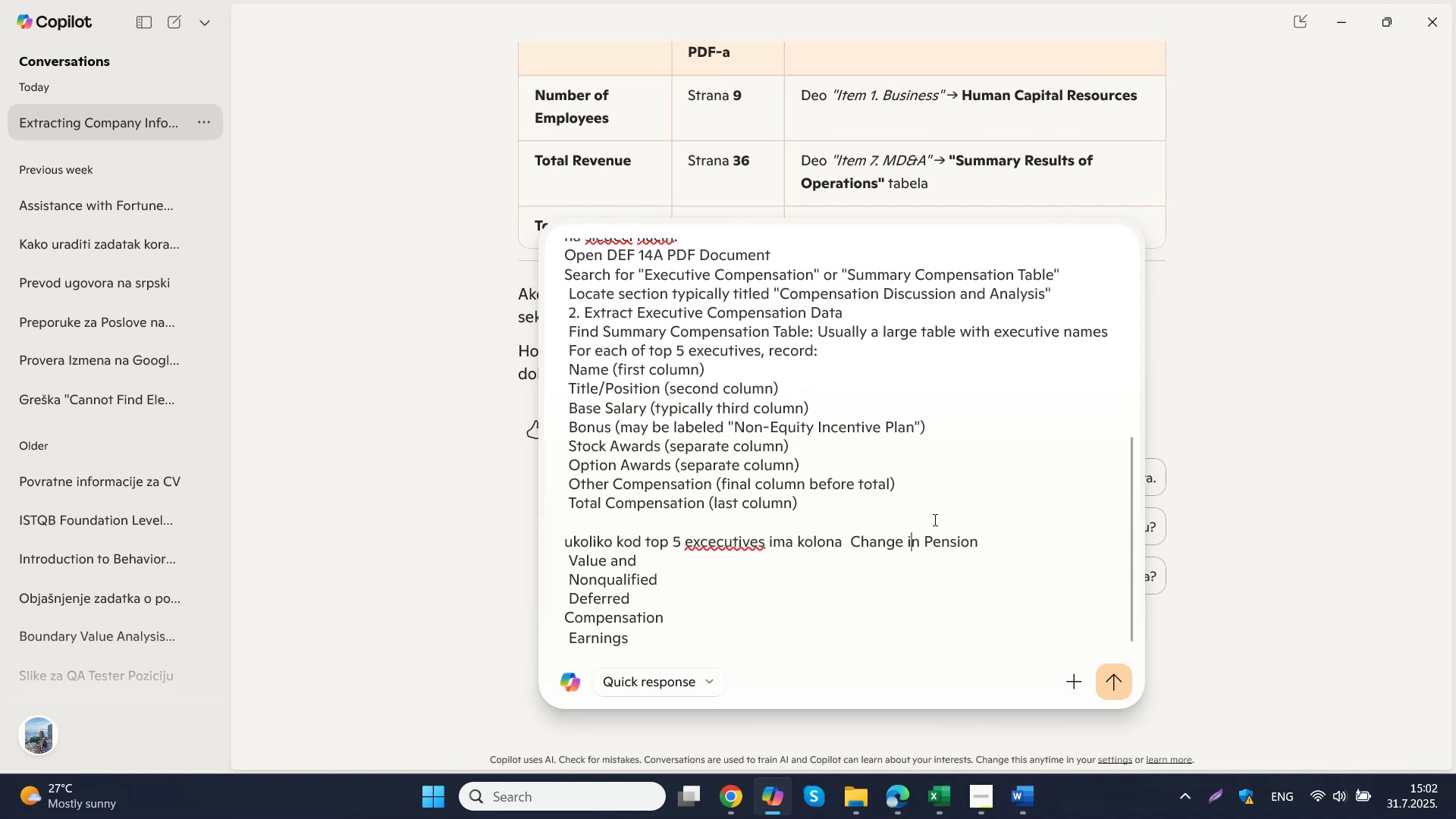 
key(ArrowRight)
 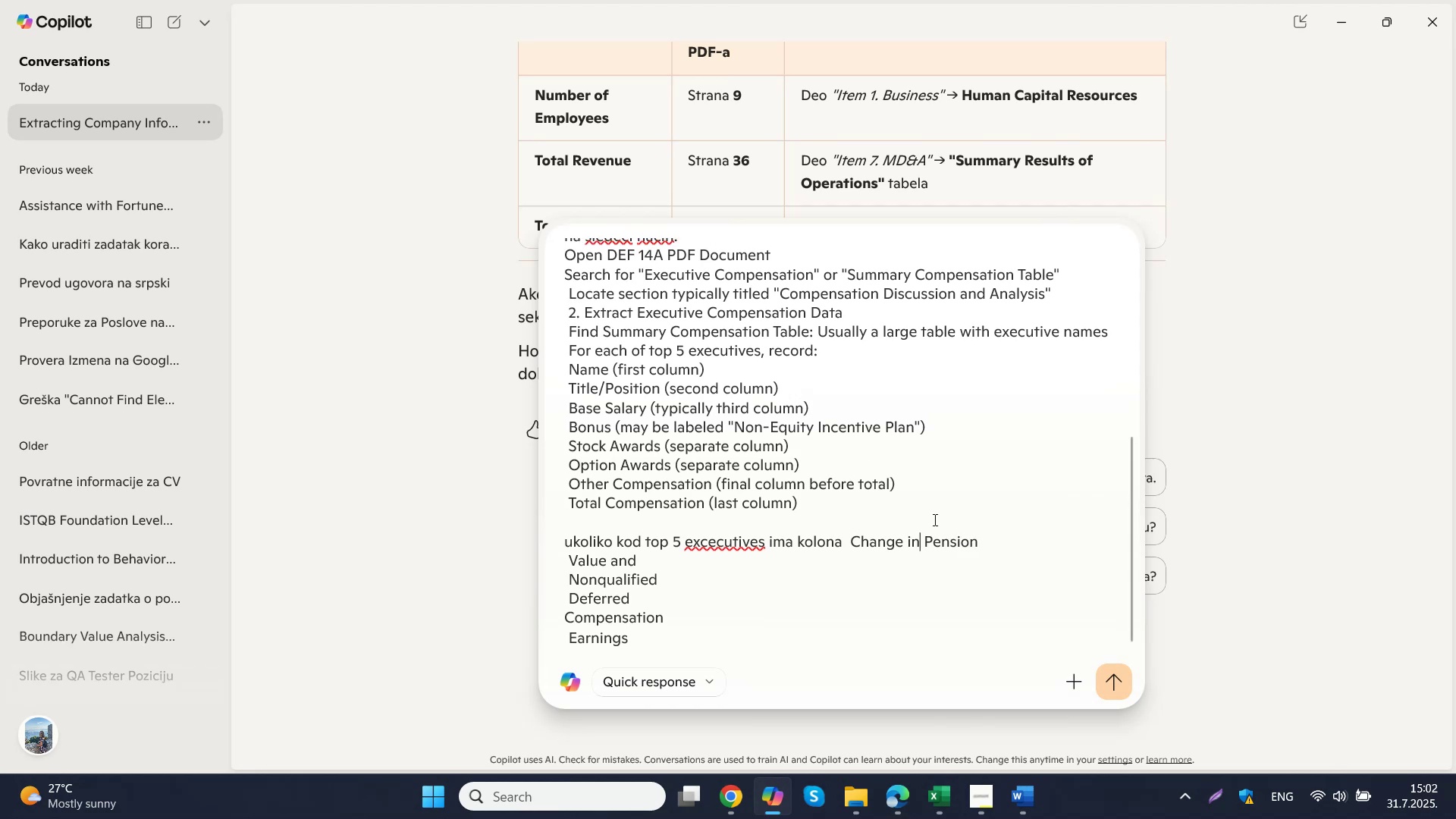 
key(ArrowRight)
 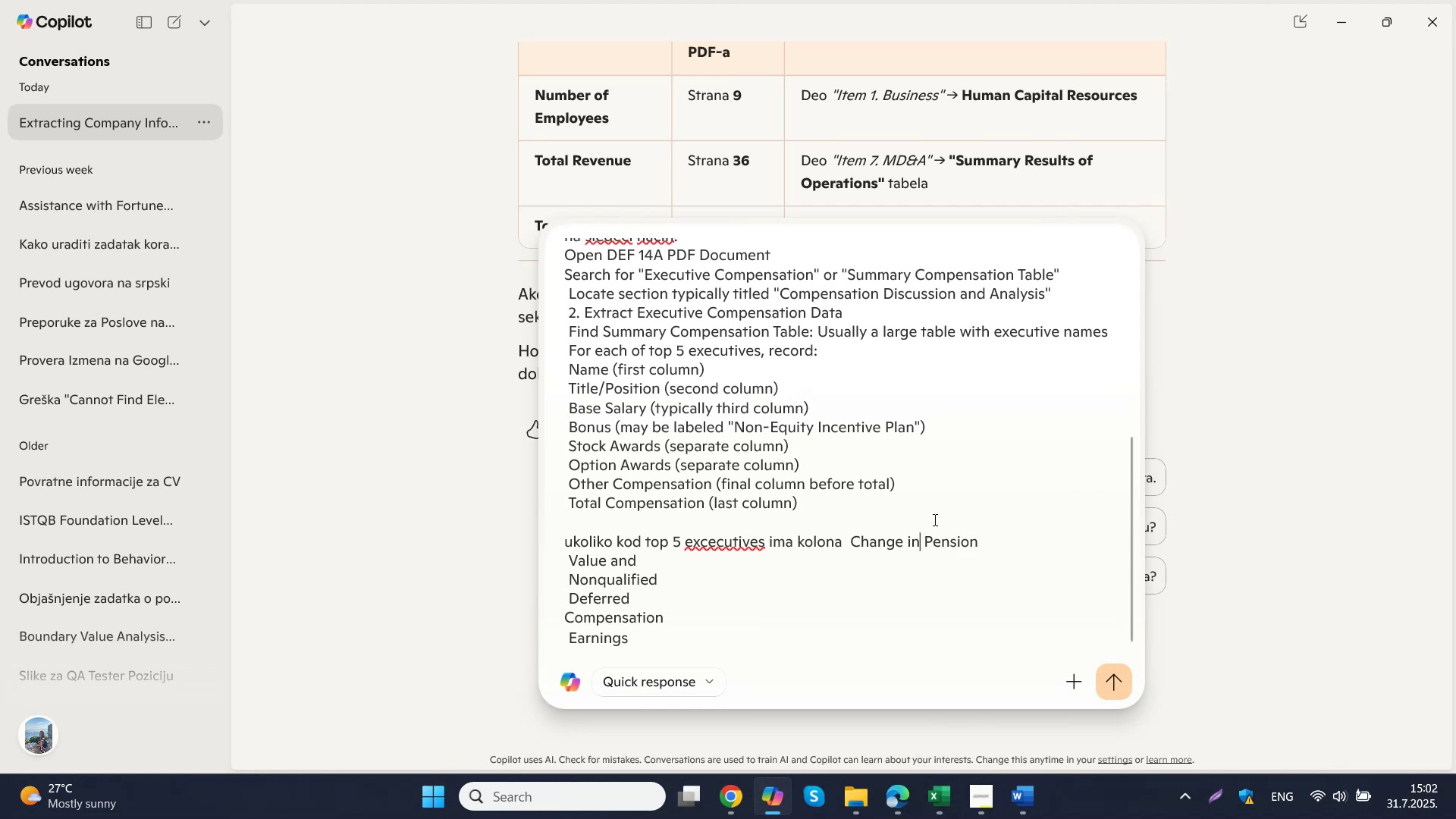 
key(ArrowRight)
 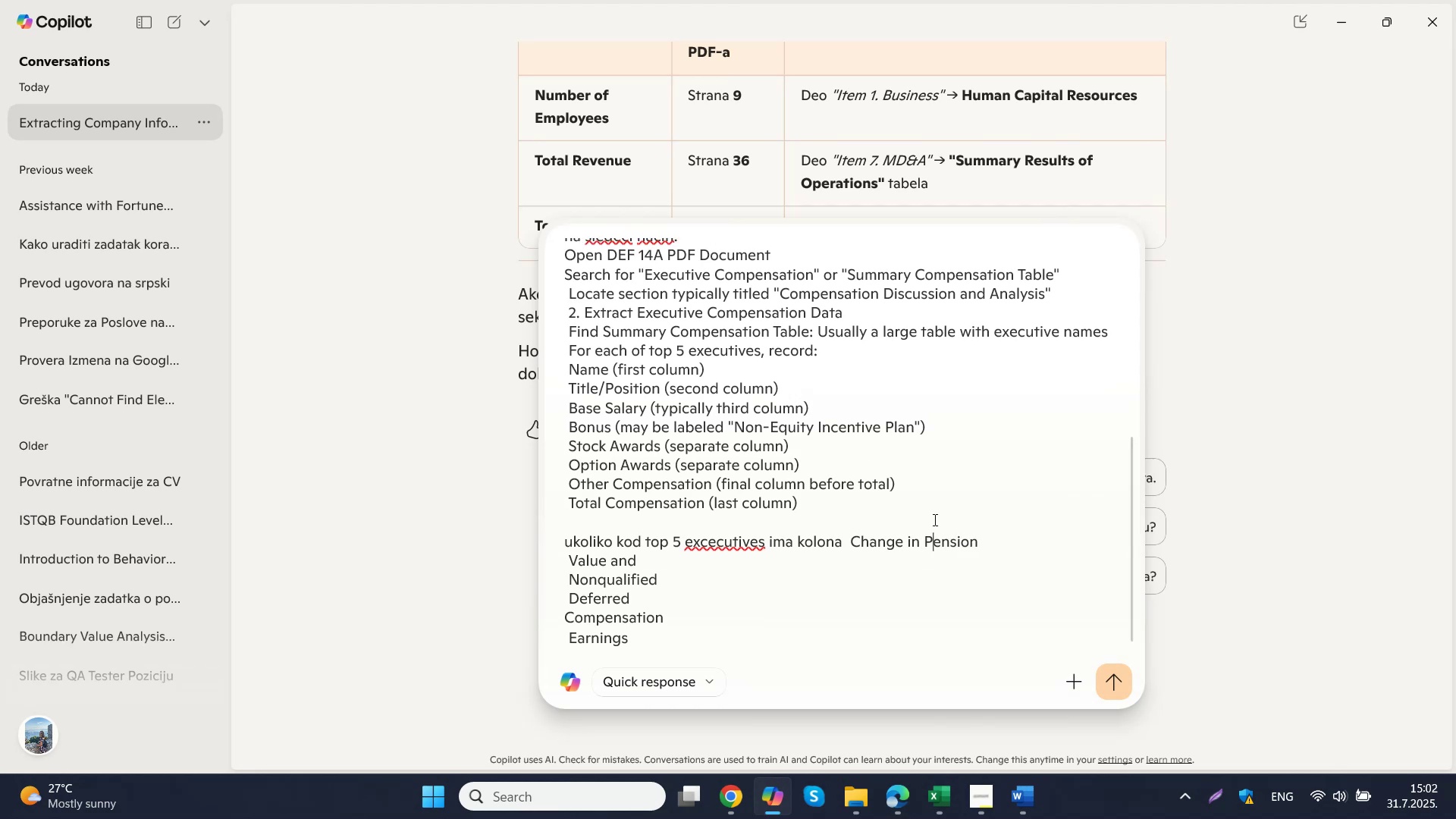 
key(ArrowRight)
 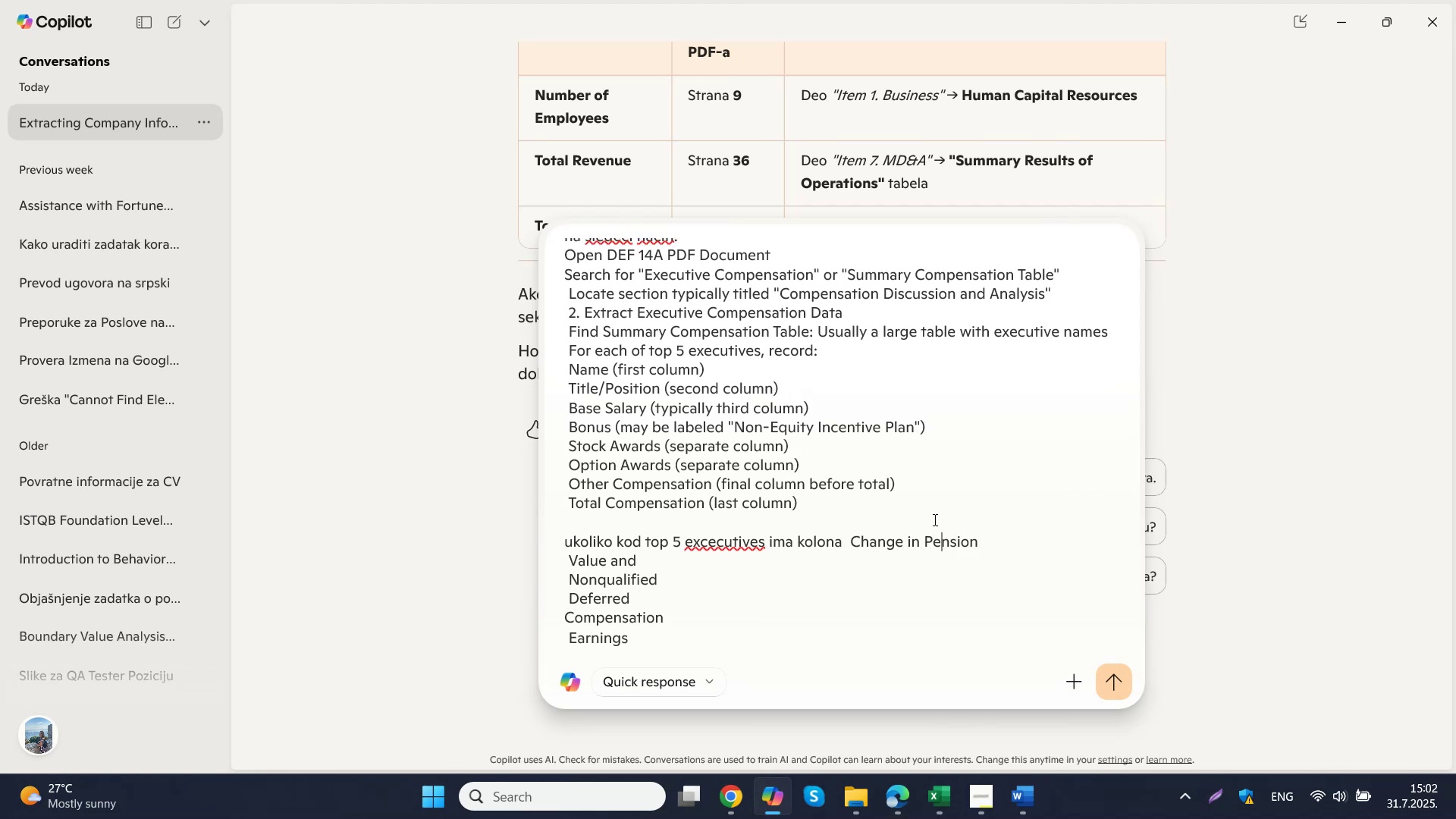 
key(ArrowRight)
 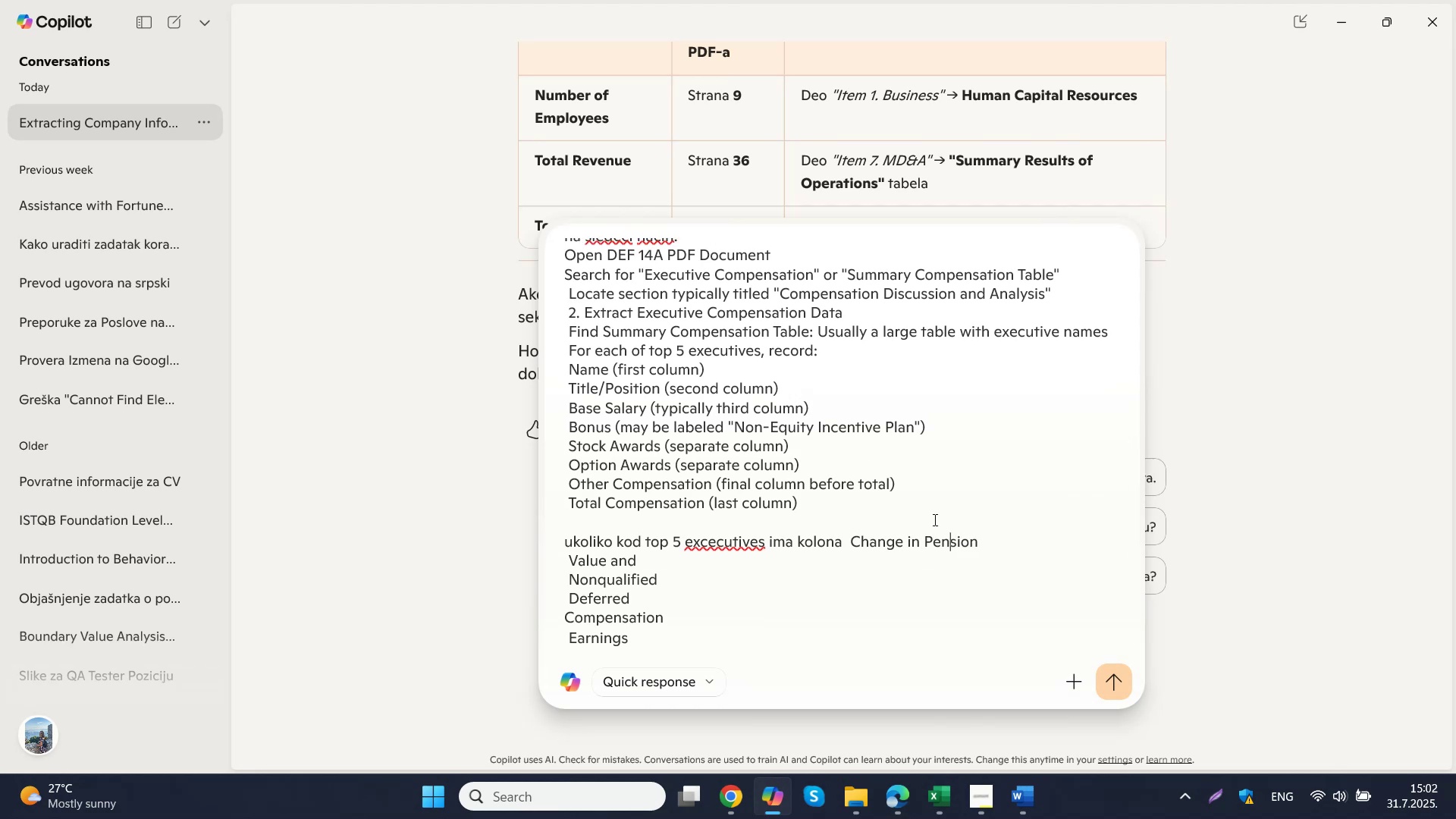 
key(ArrowRight)
 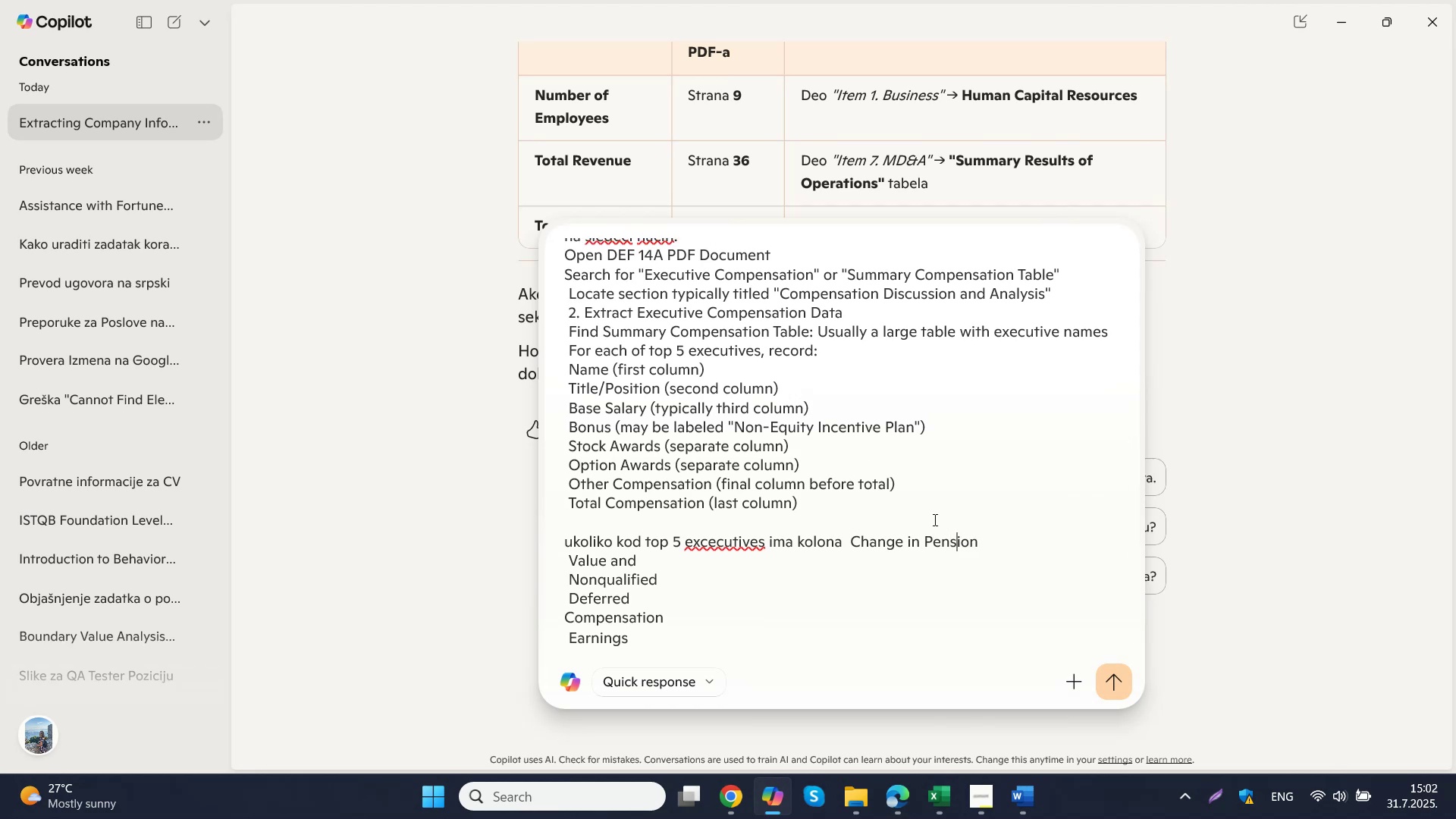 
key(ArrowRight)
 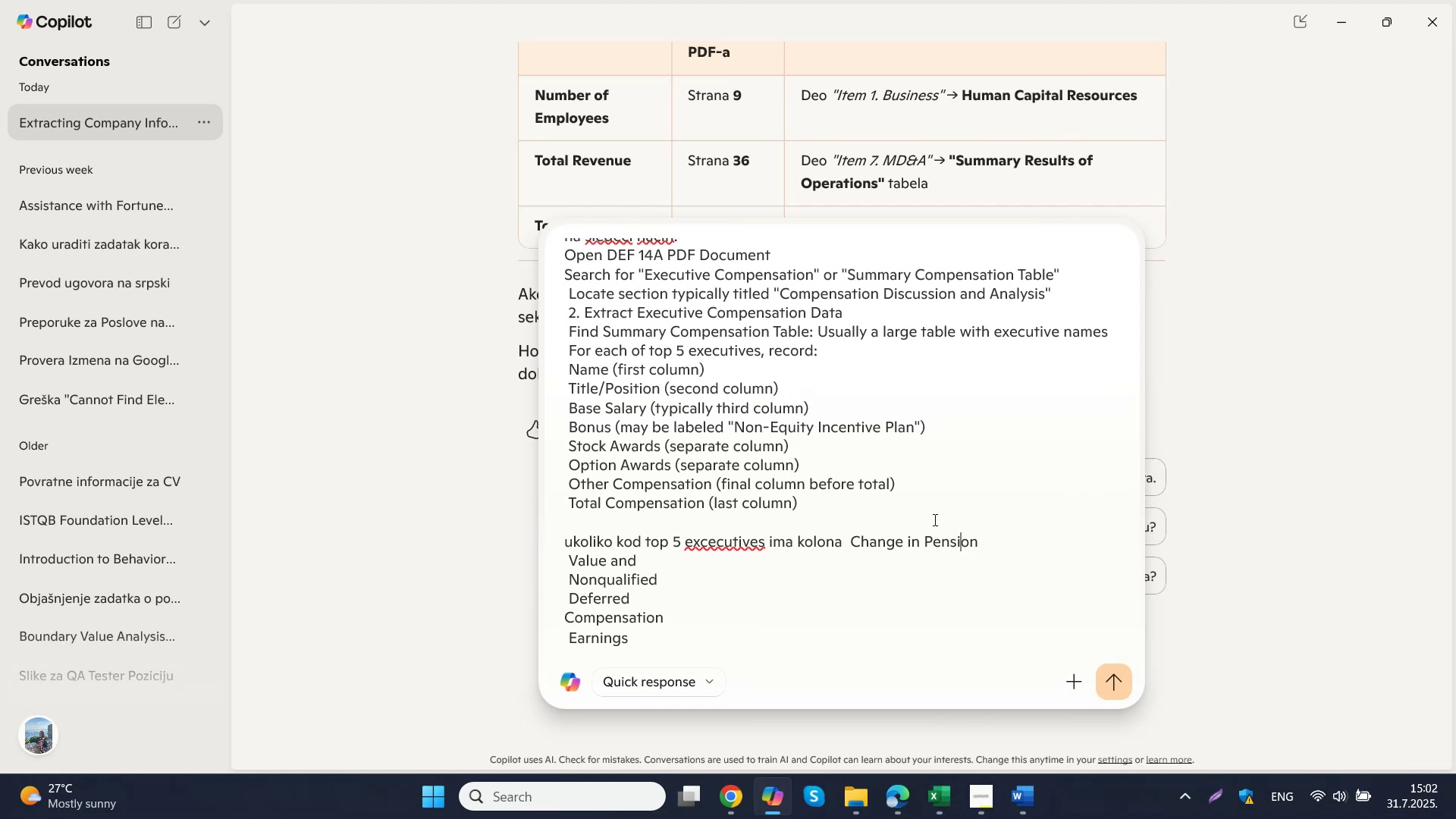 
key(ArrowRight)
 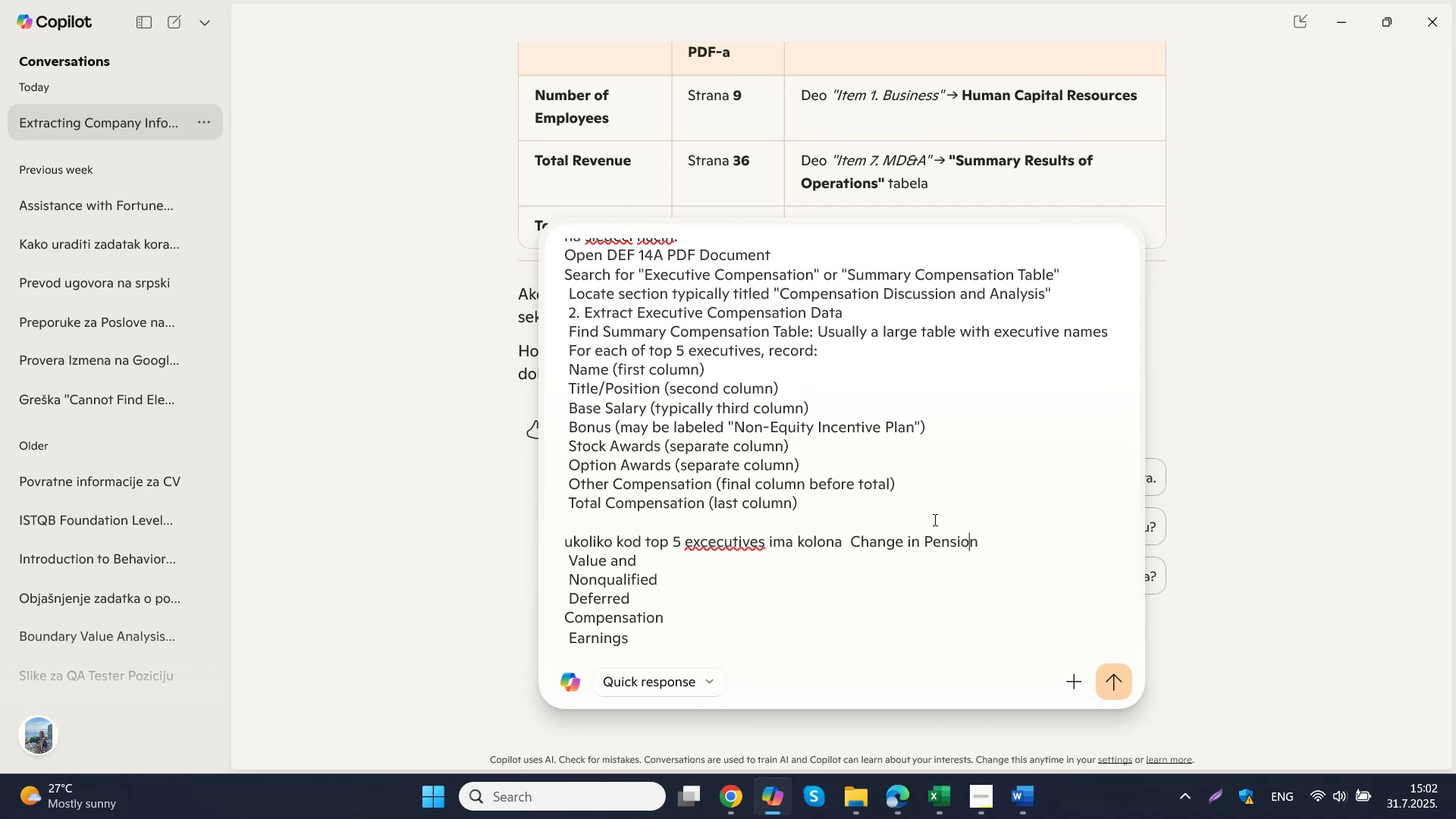 
key(ArrowRight)
 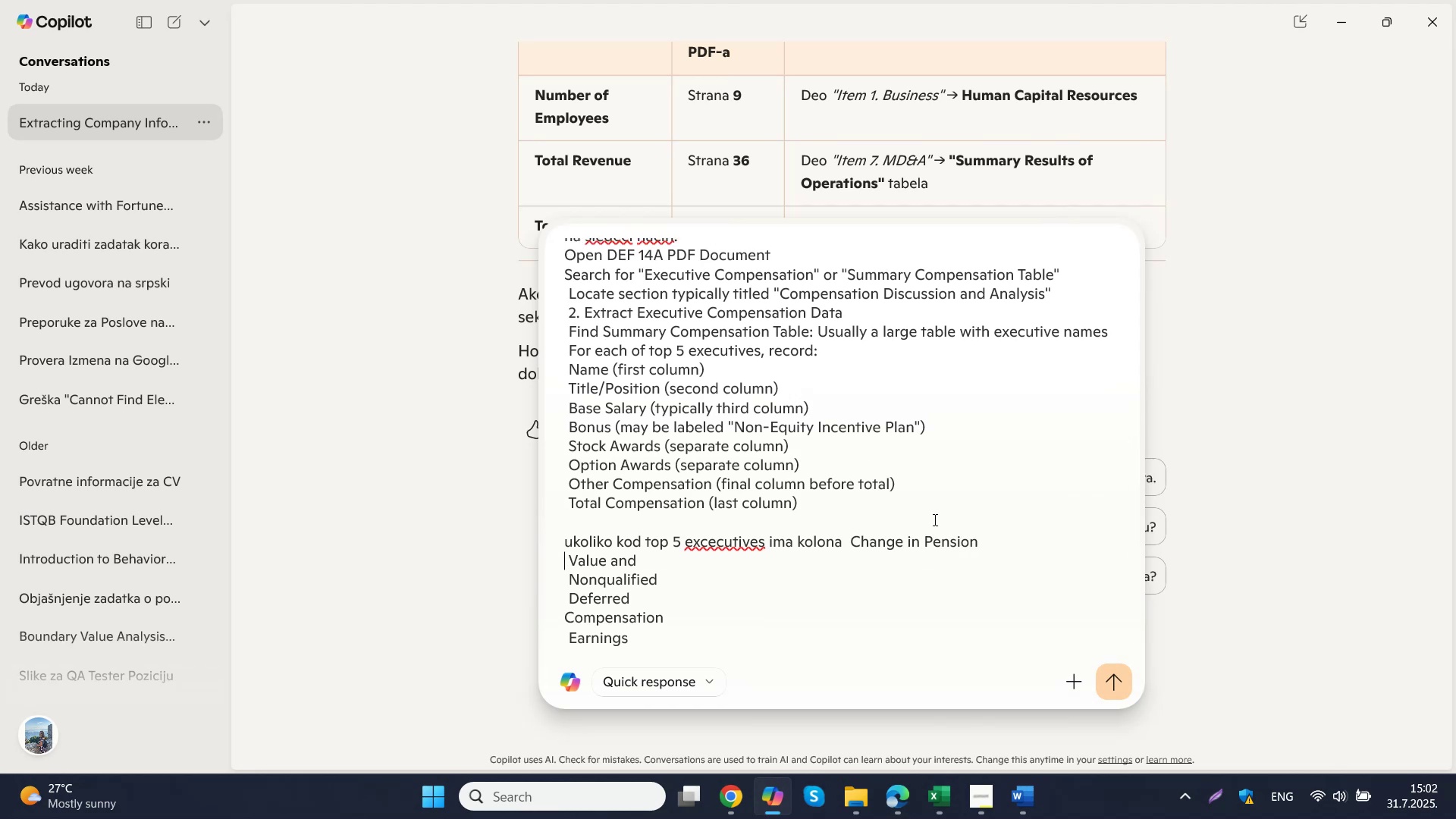 
key(Delete)
 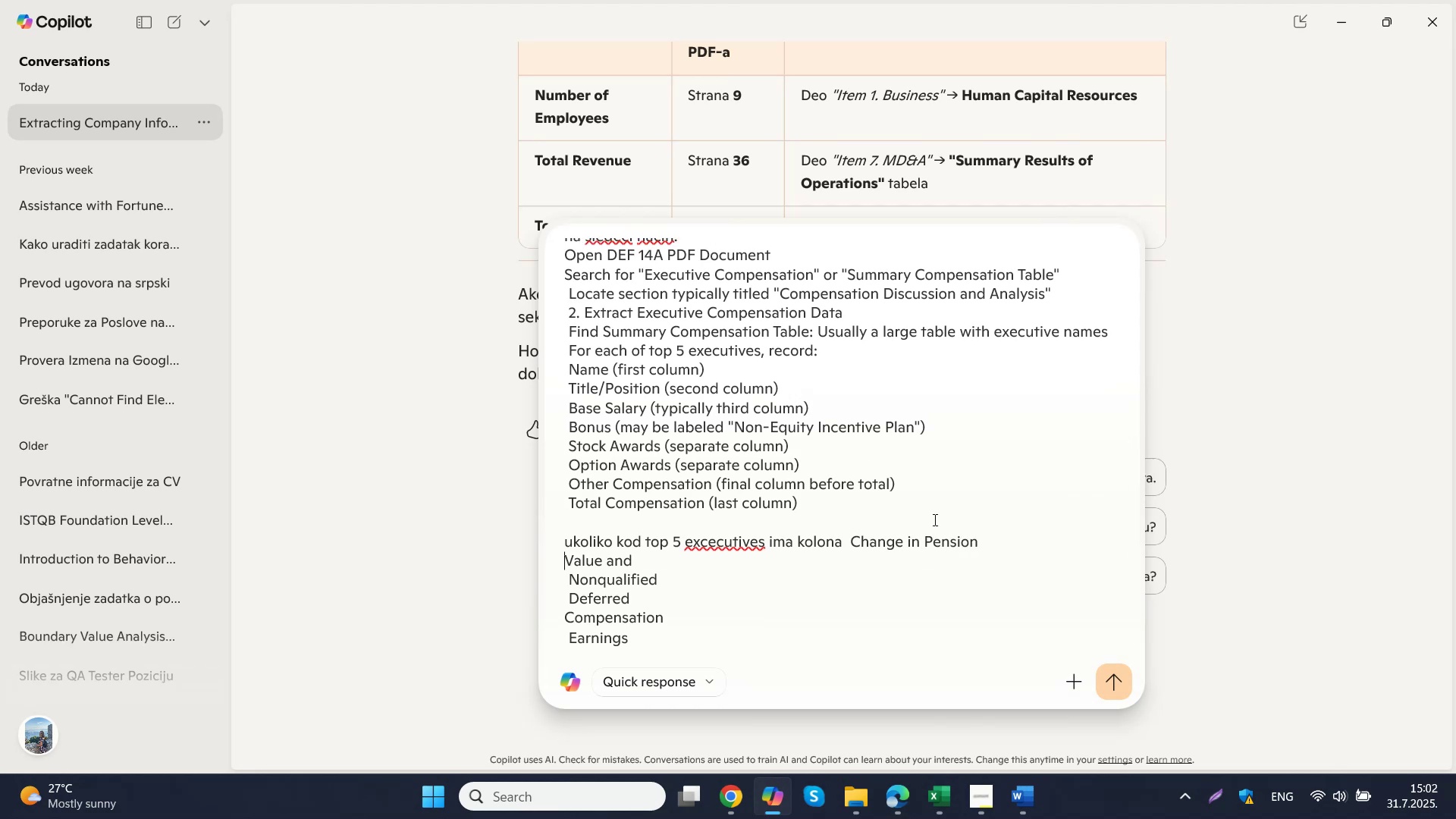 
key(Backspace)
 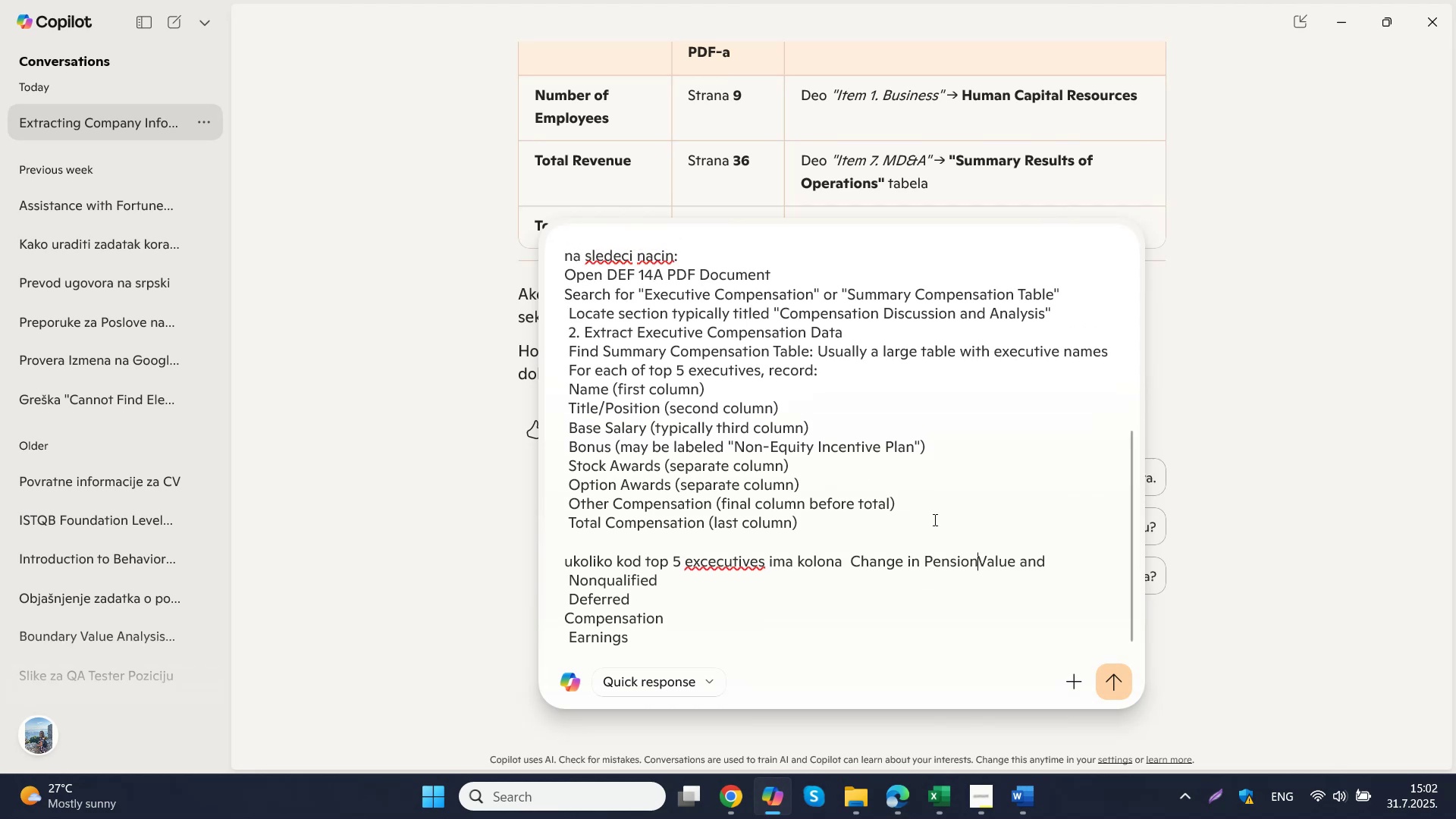 
key(Space)
 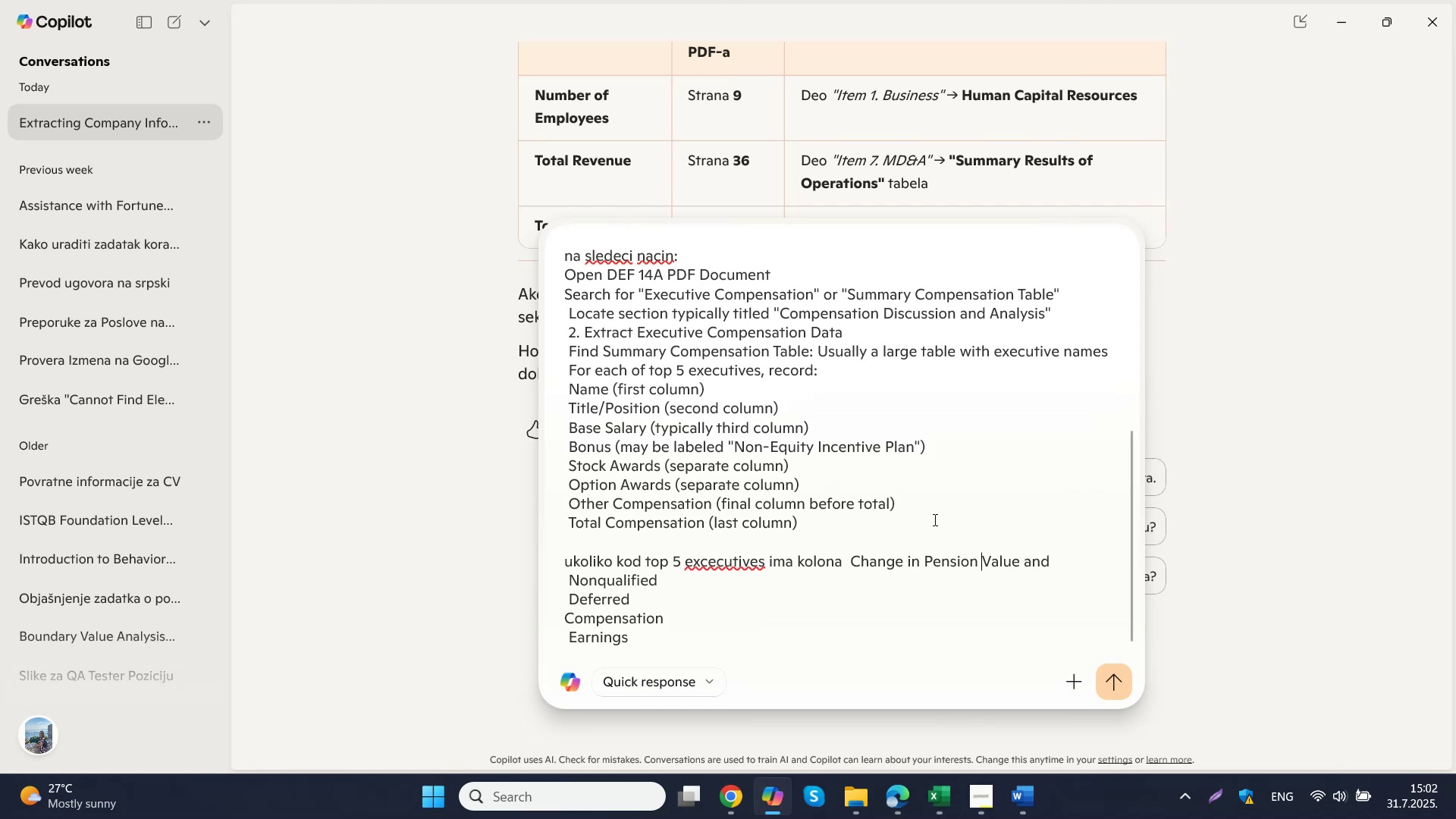 
hold_key(key=ArrowRight, duration=0.87)
 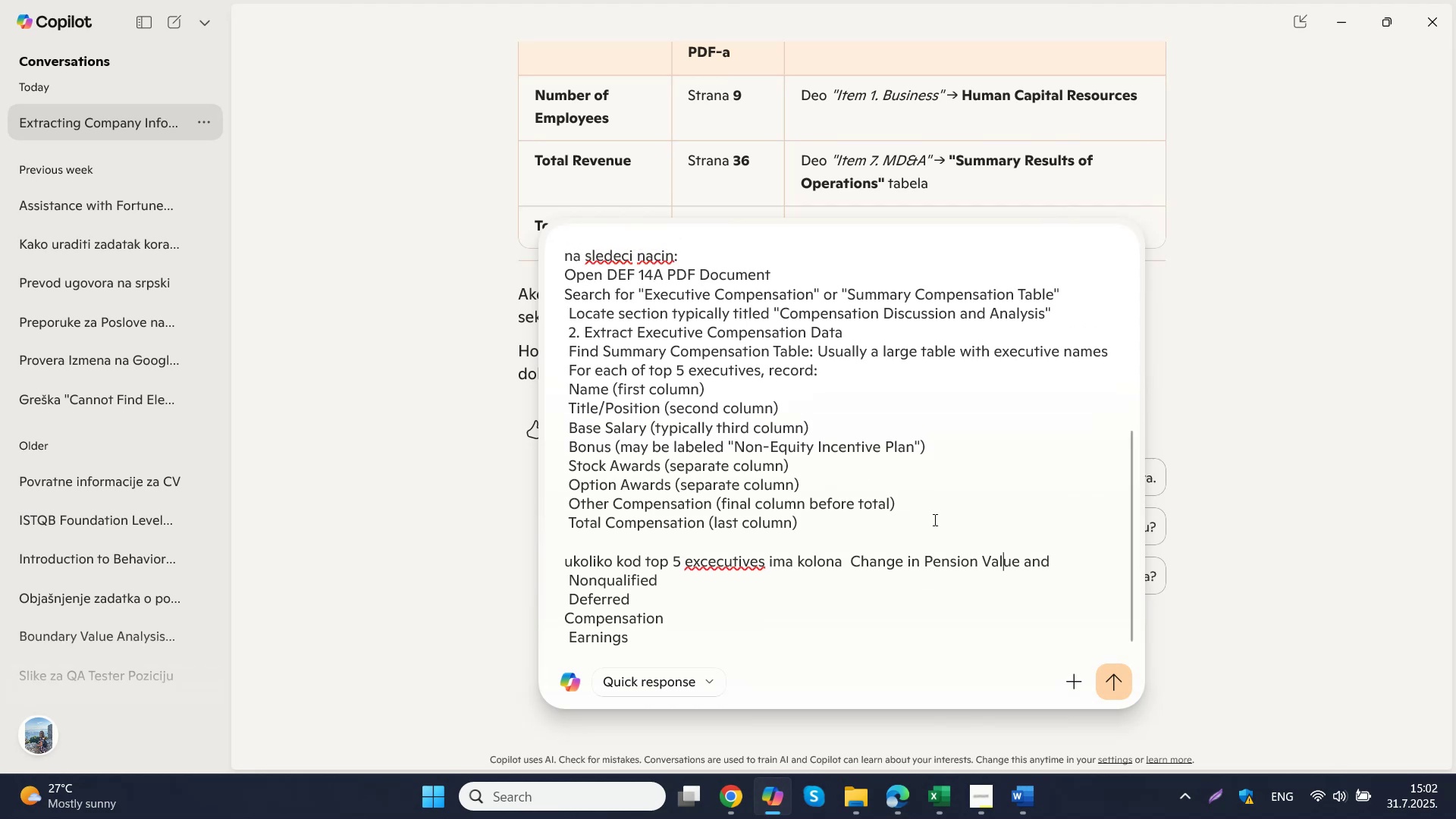 
key(ArrowRight)
 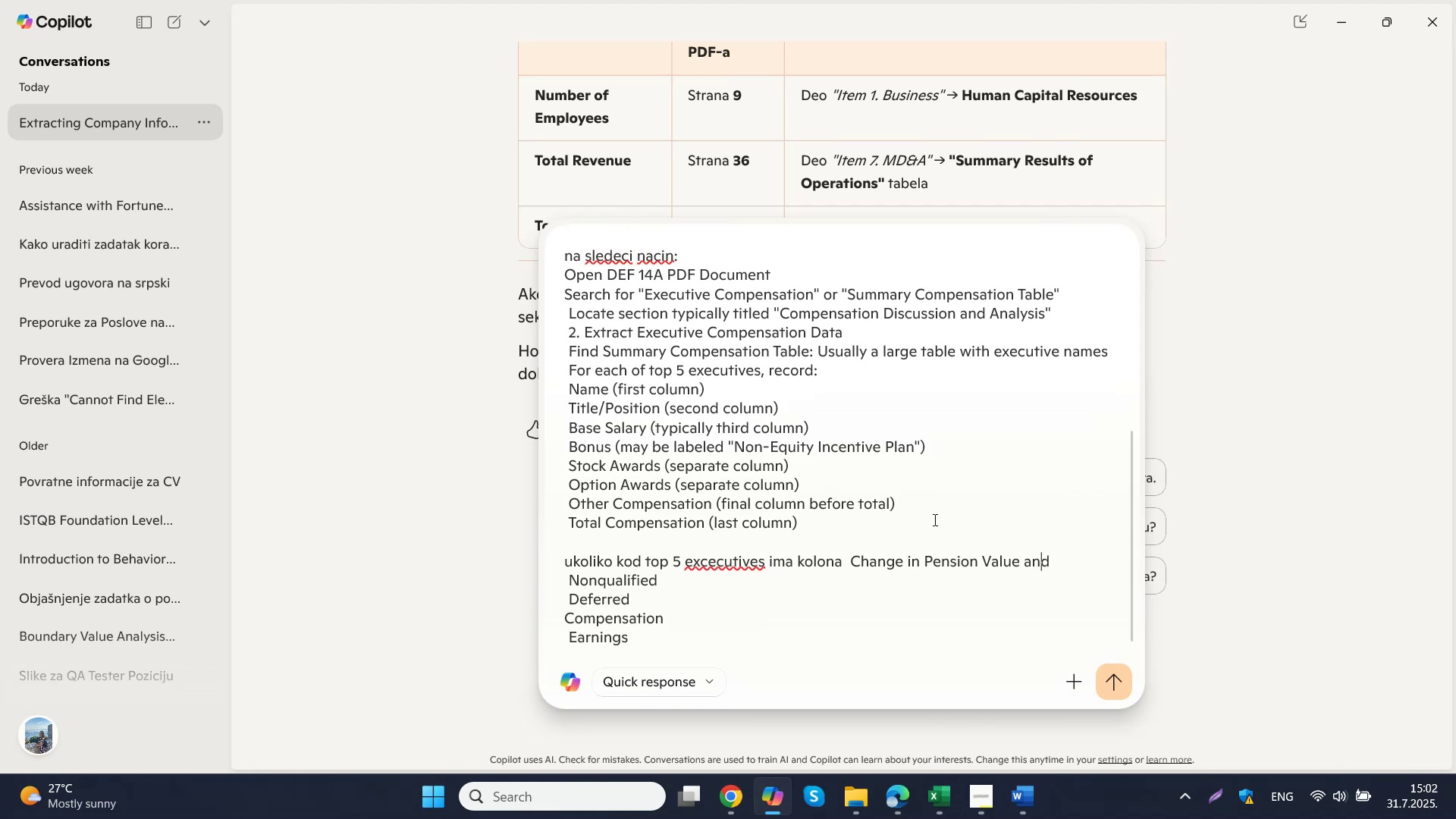 
key(Space)
 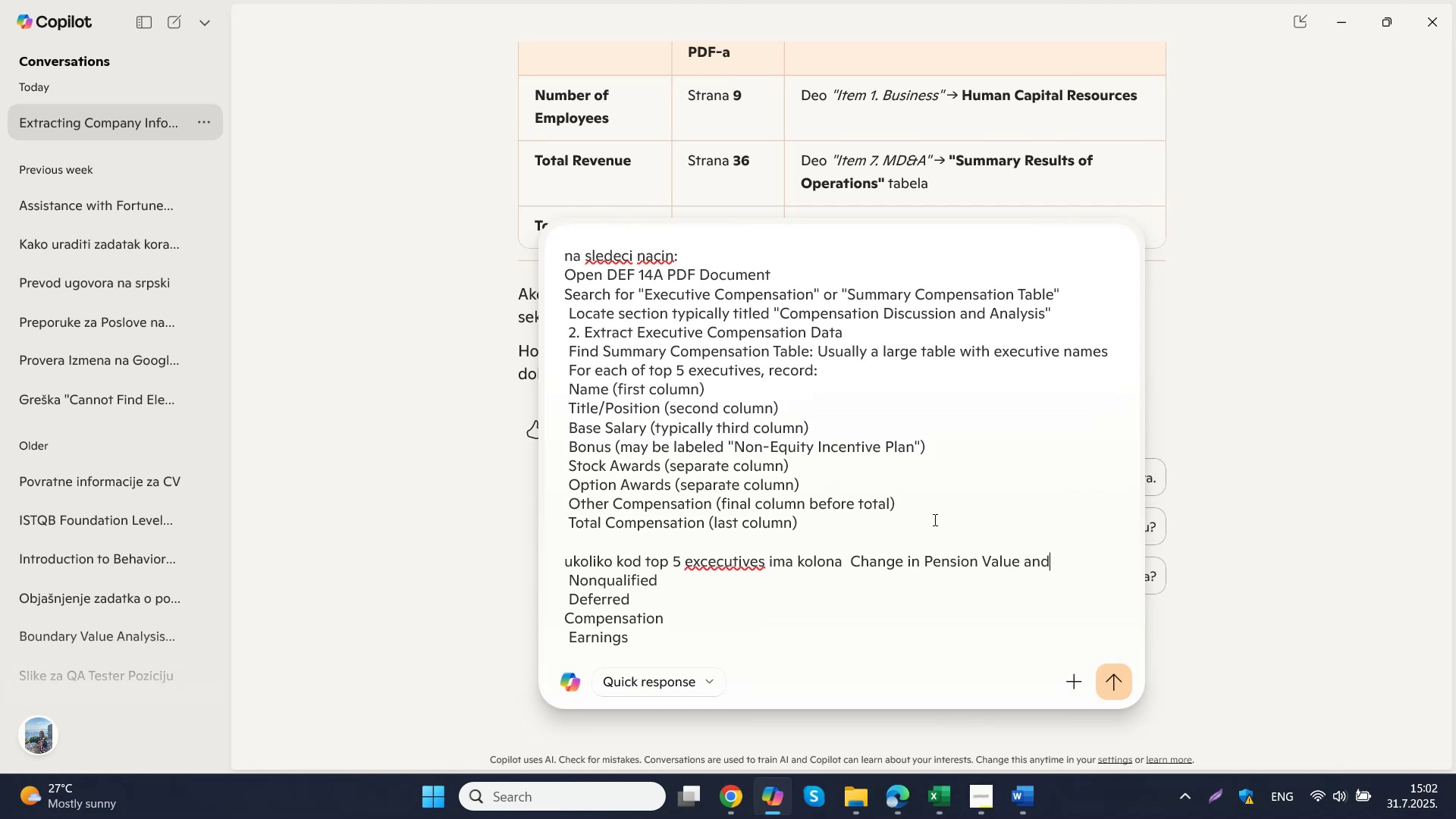 
key(Delete)
 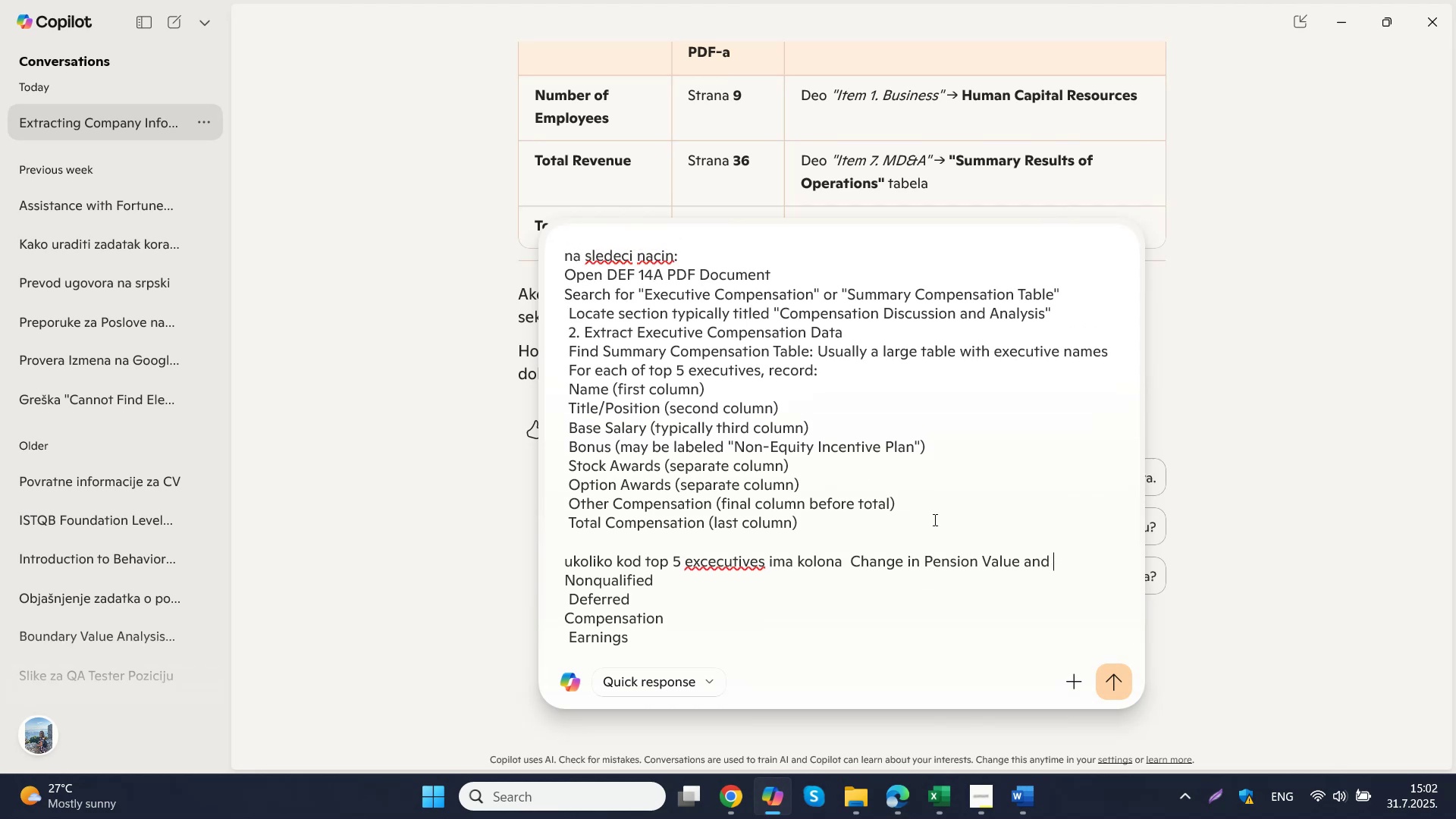 
key(Delete)
 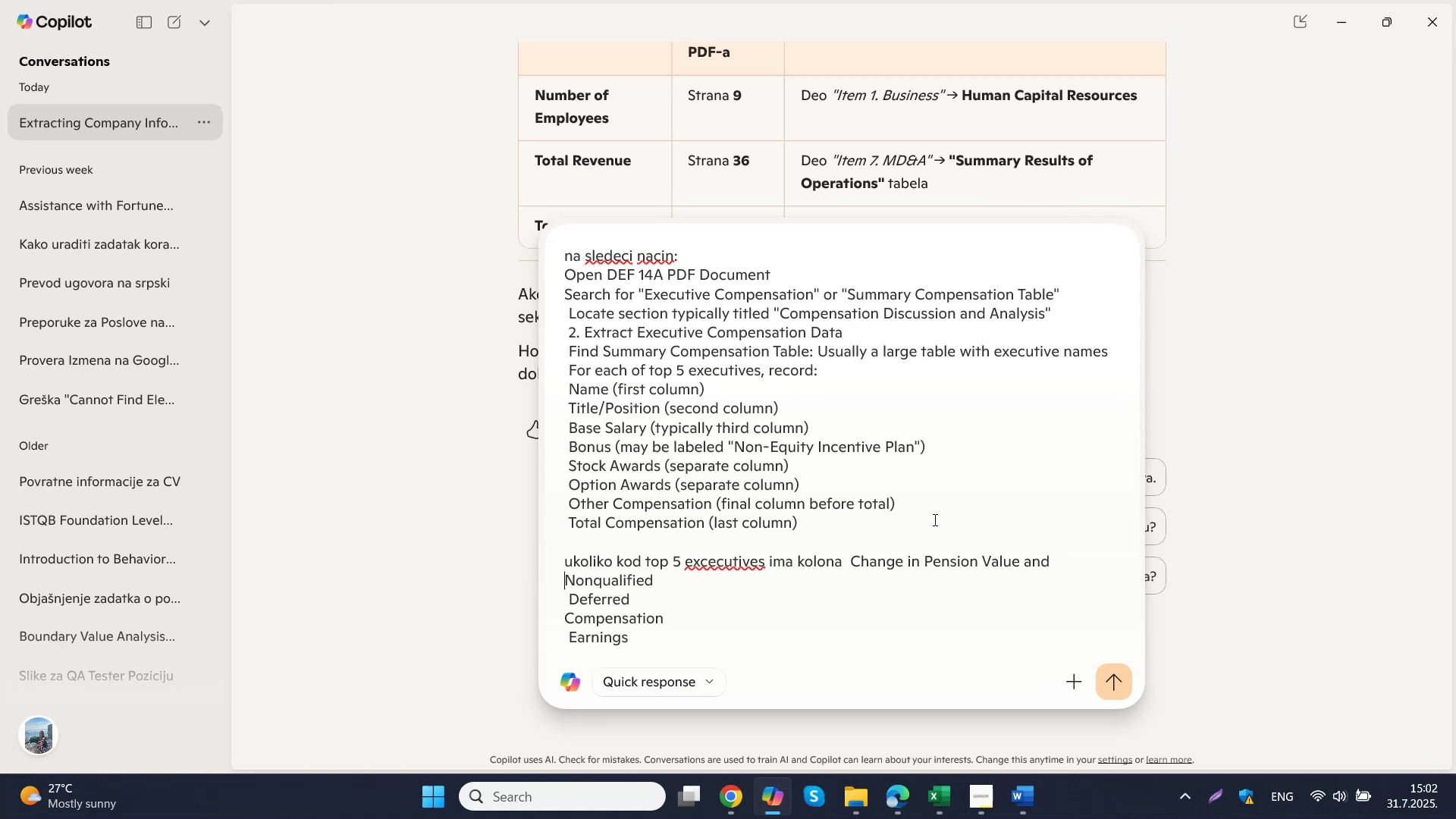 
hold_key(key=ArrowRight, duration=1.04)
 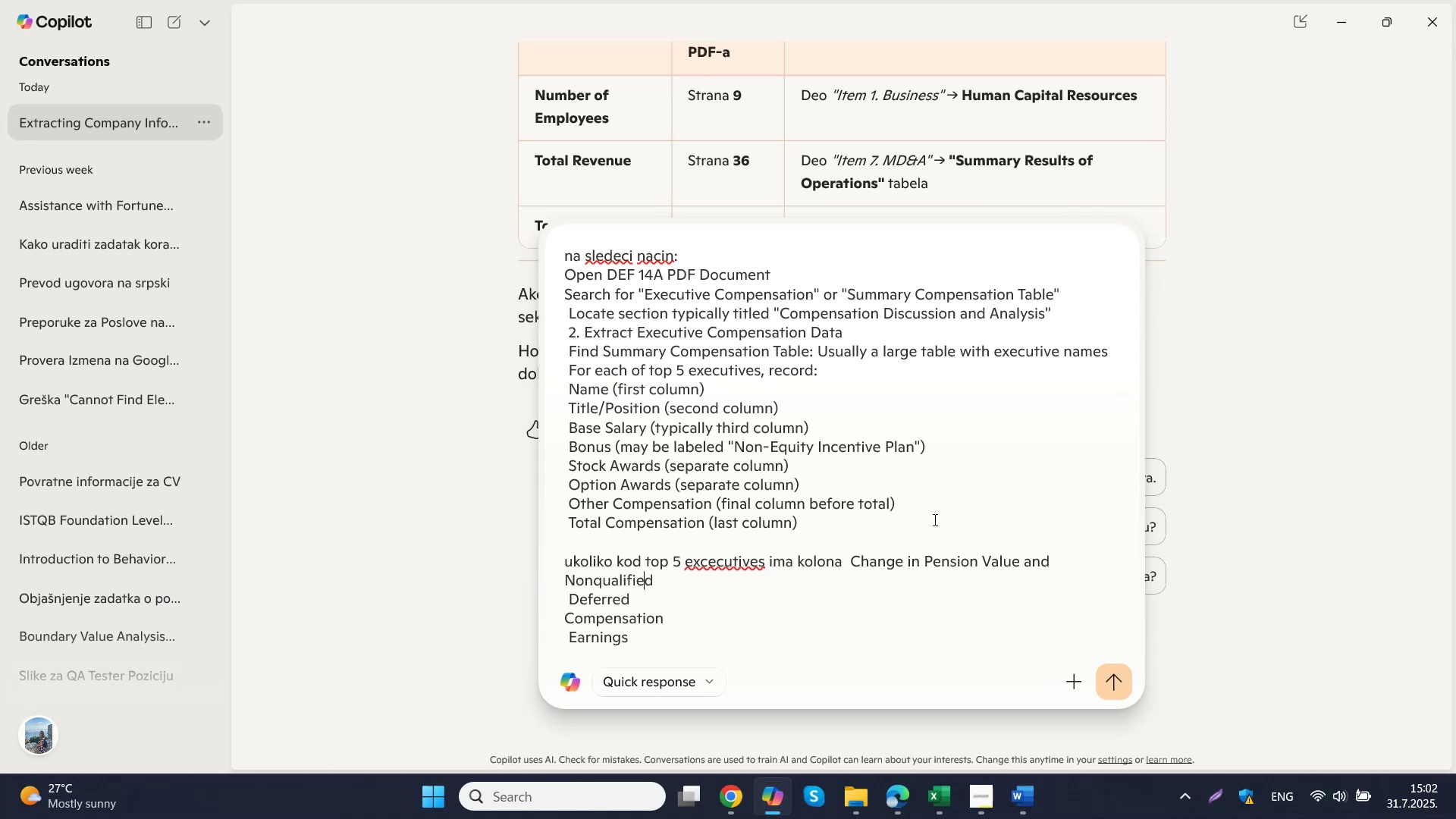 
key(Space)
 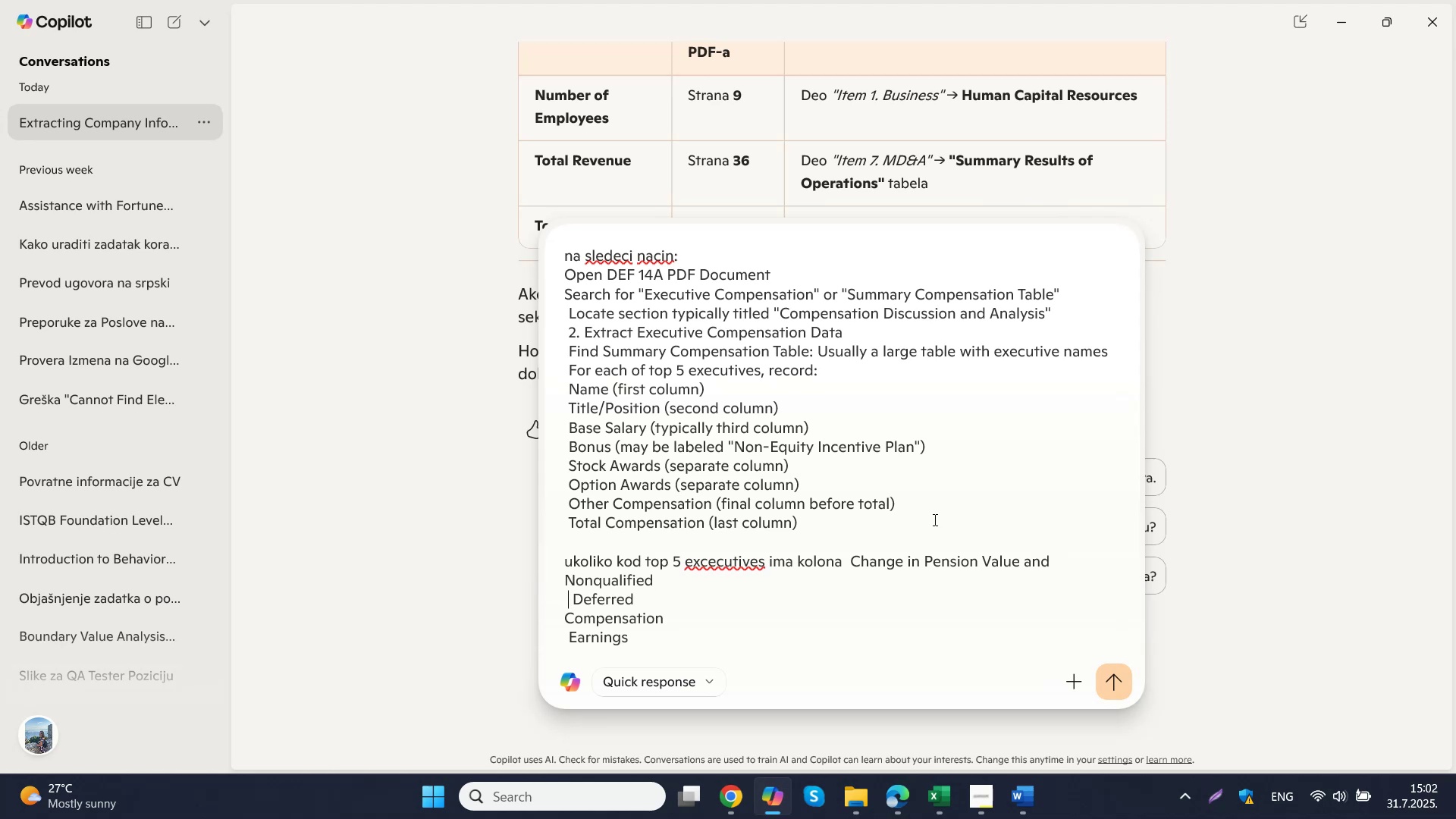 
key(Backspace)
 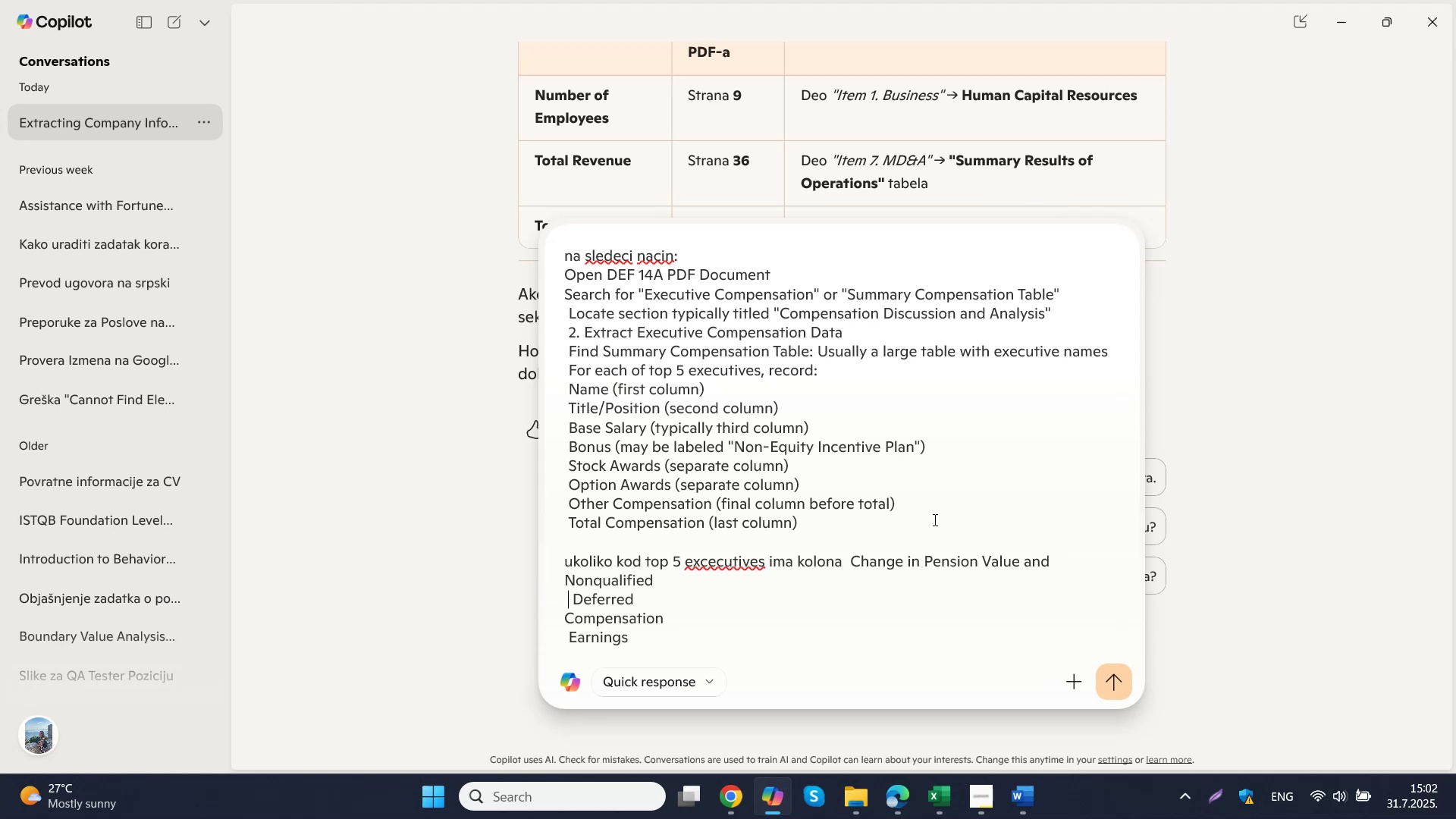 
key(Backspace)
 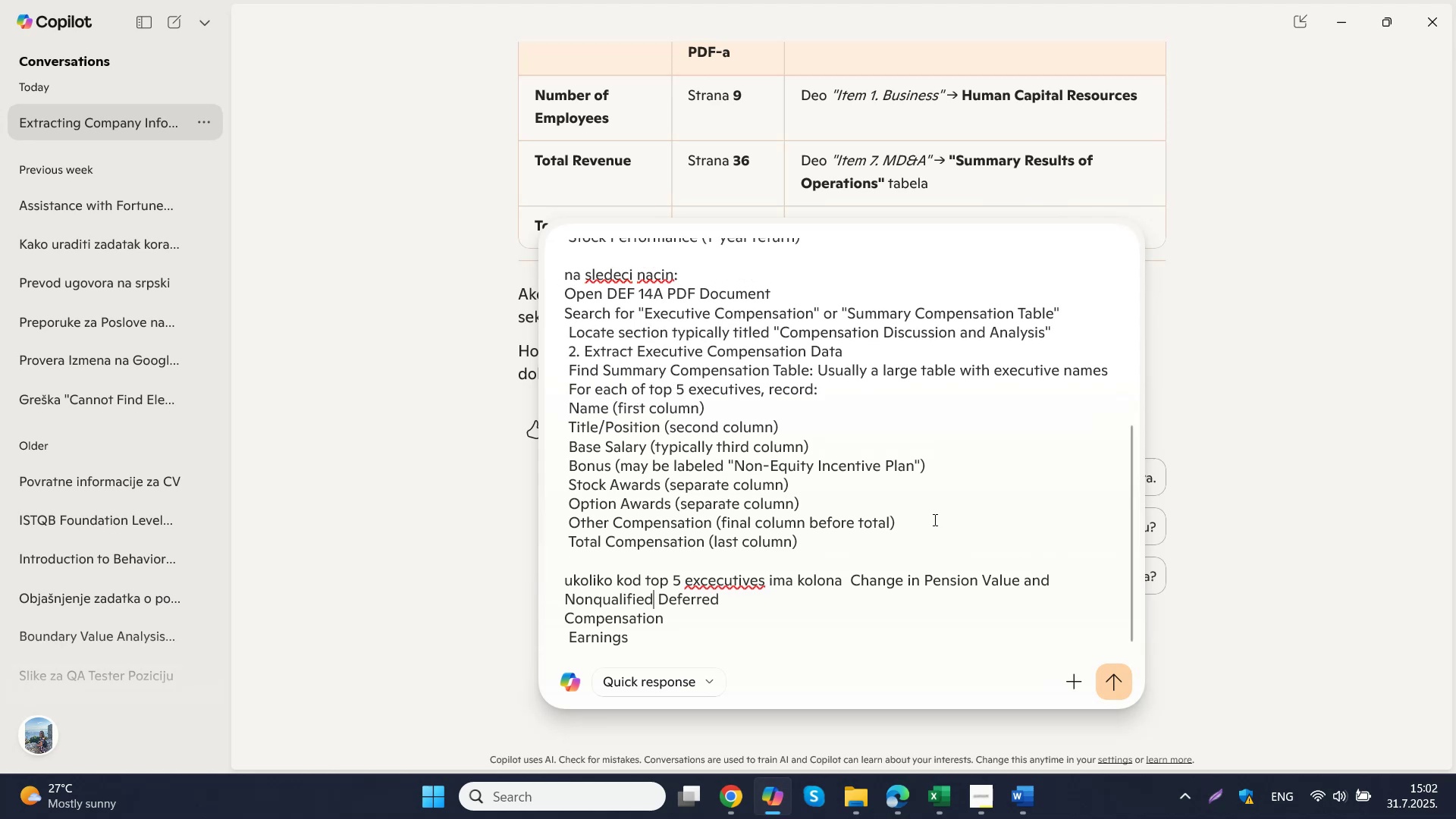 
hold_key(key=ArrowRight, duration=0.76)
 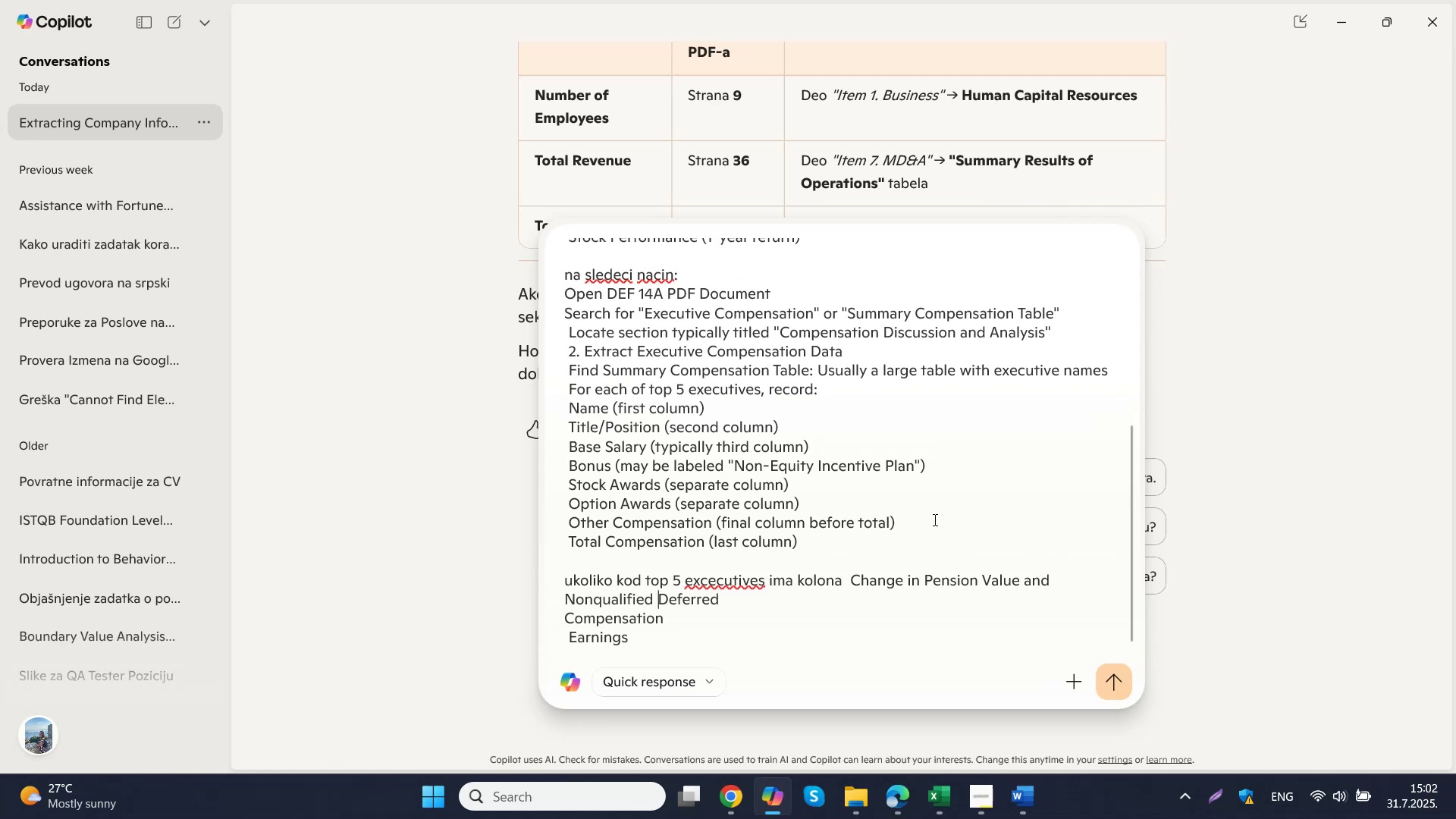 
key(ArrowRight)
 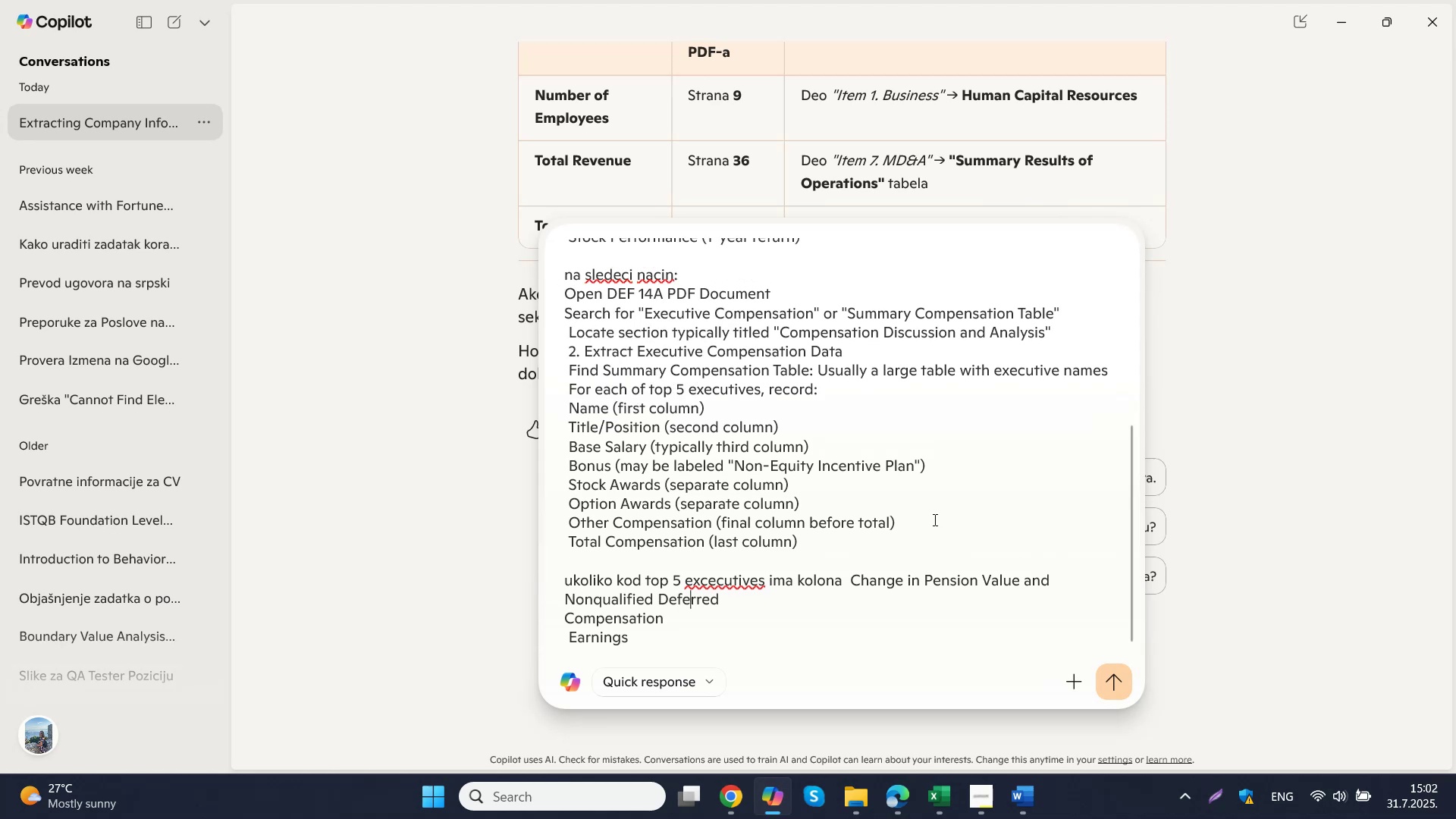 
key(ArrowRight)
 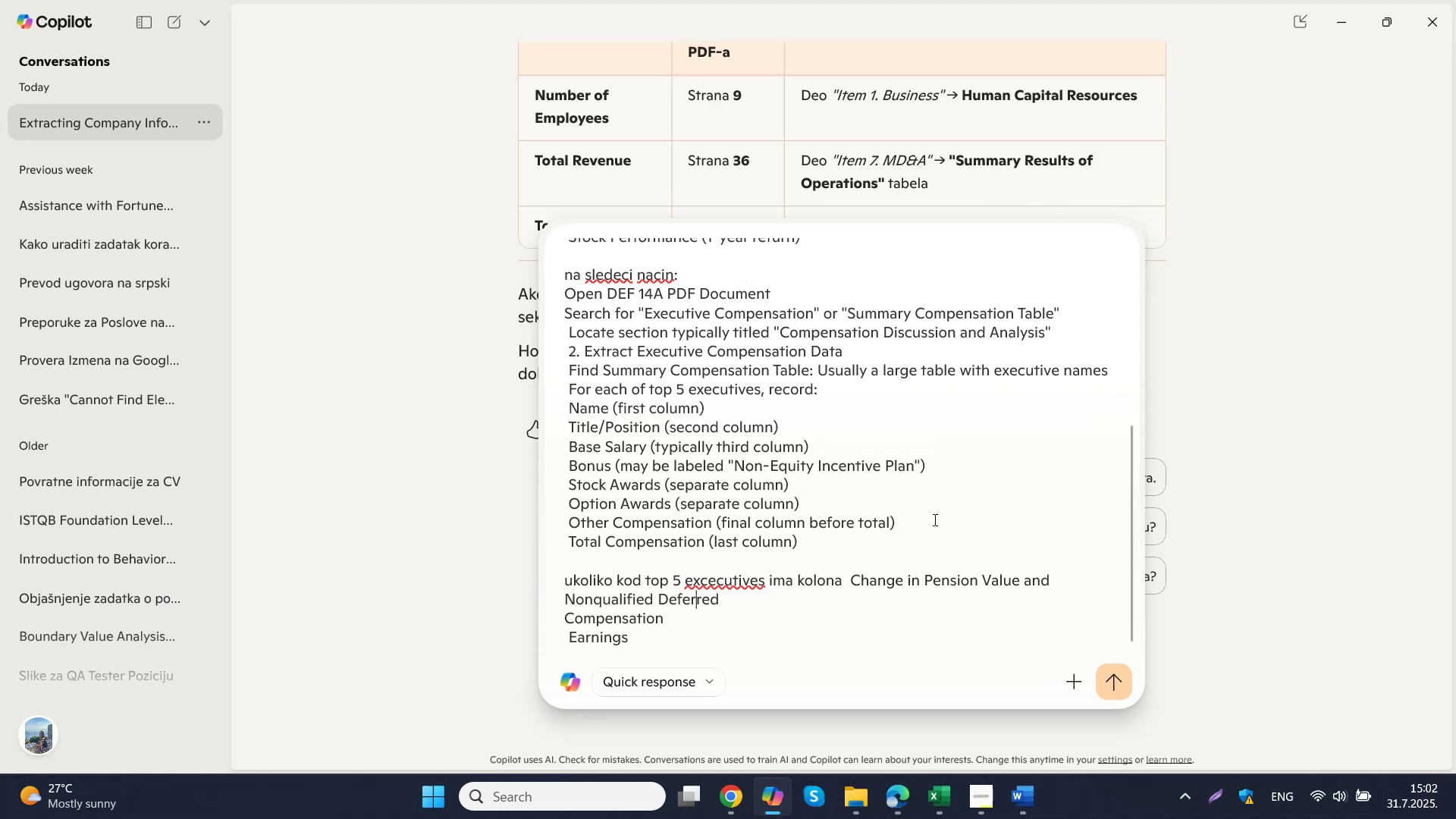 
key(ArrowRight)
 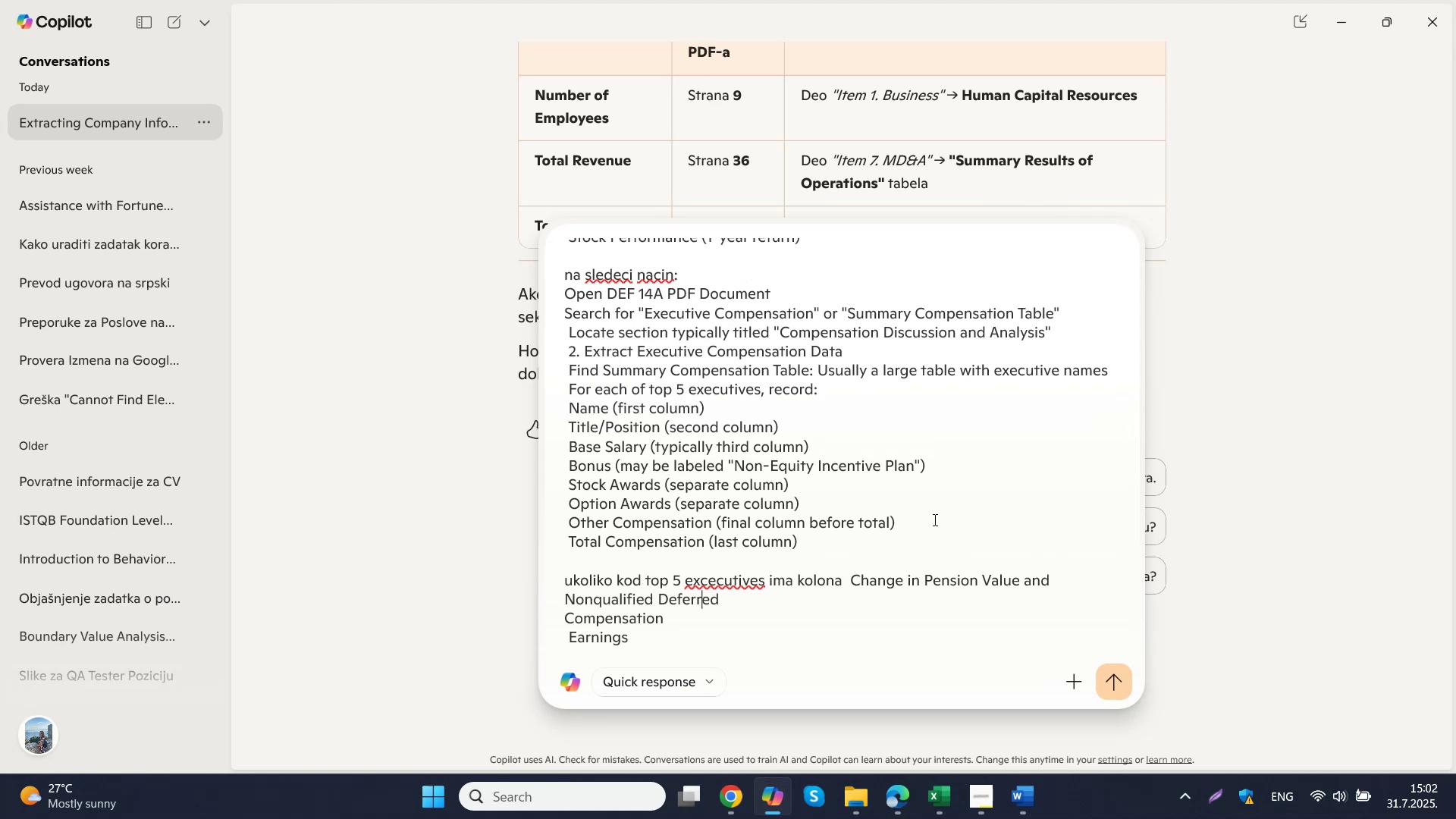 
key(ArrowRight)
 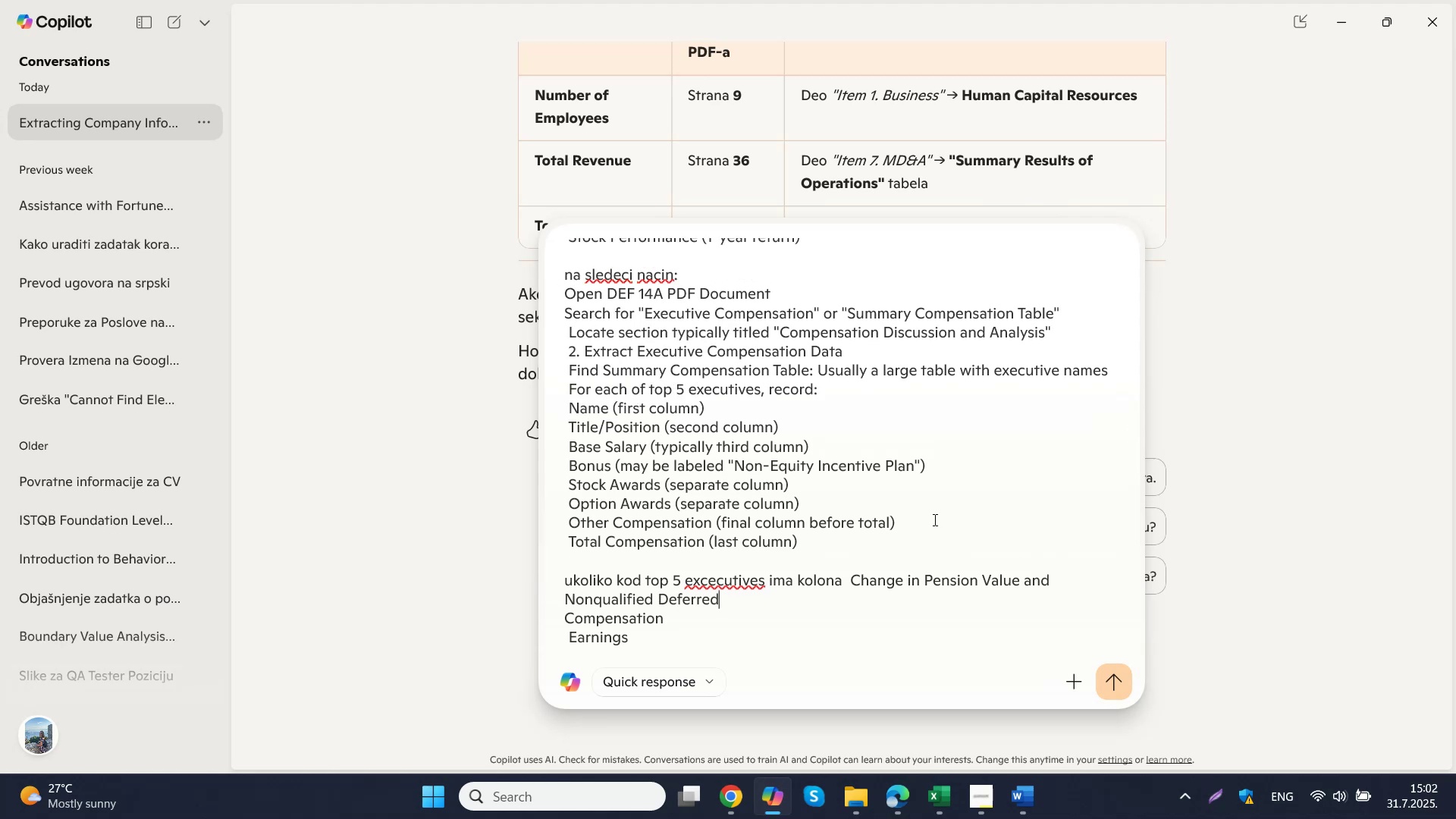 
key(Space)
 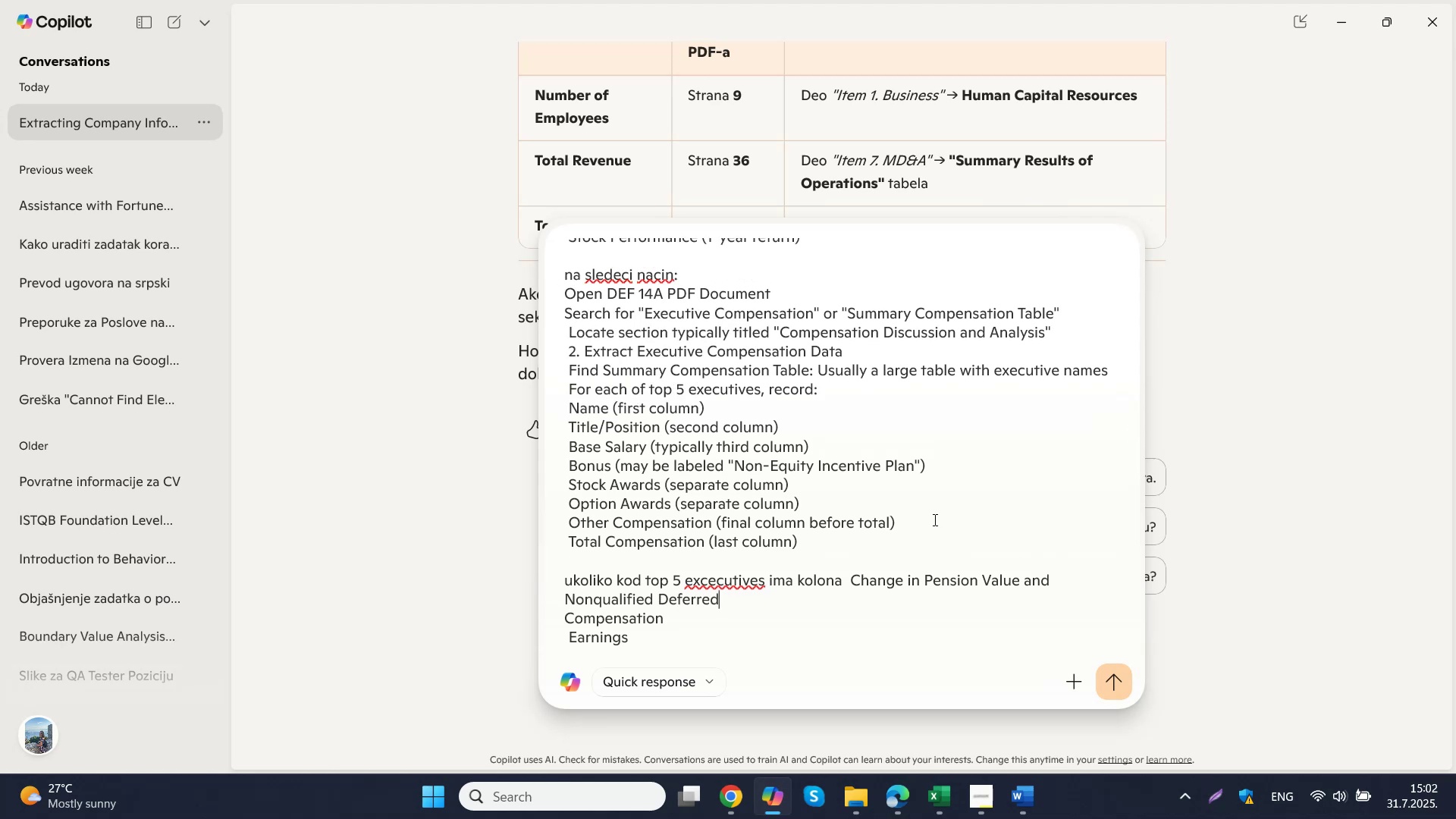 
key(Delete)
 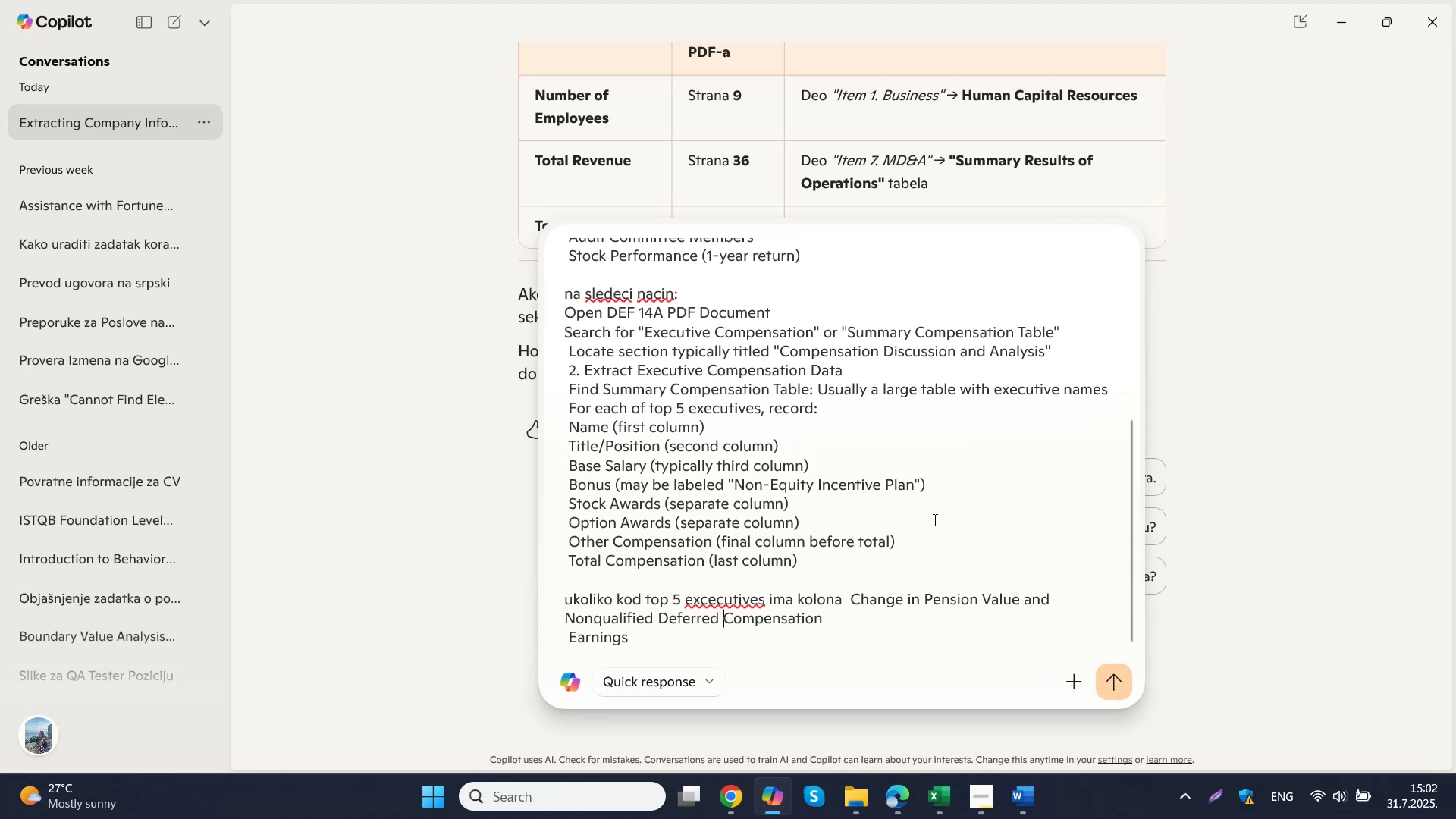 
hold_key(key=ArrowRight, duration=0.92)
 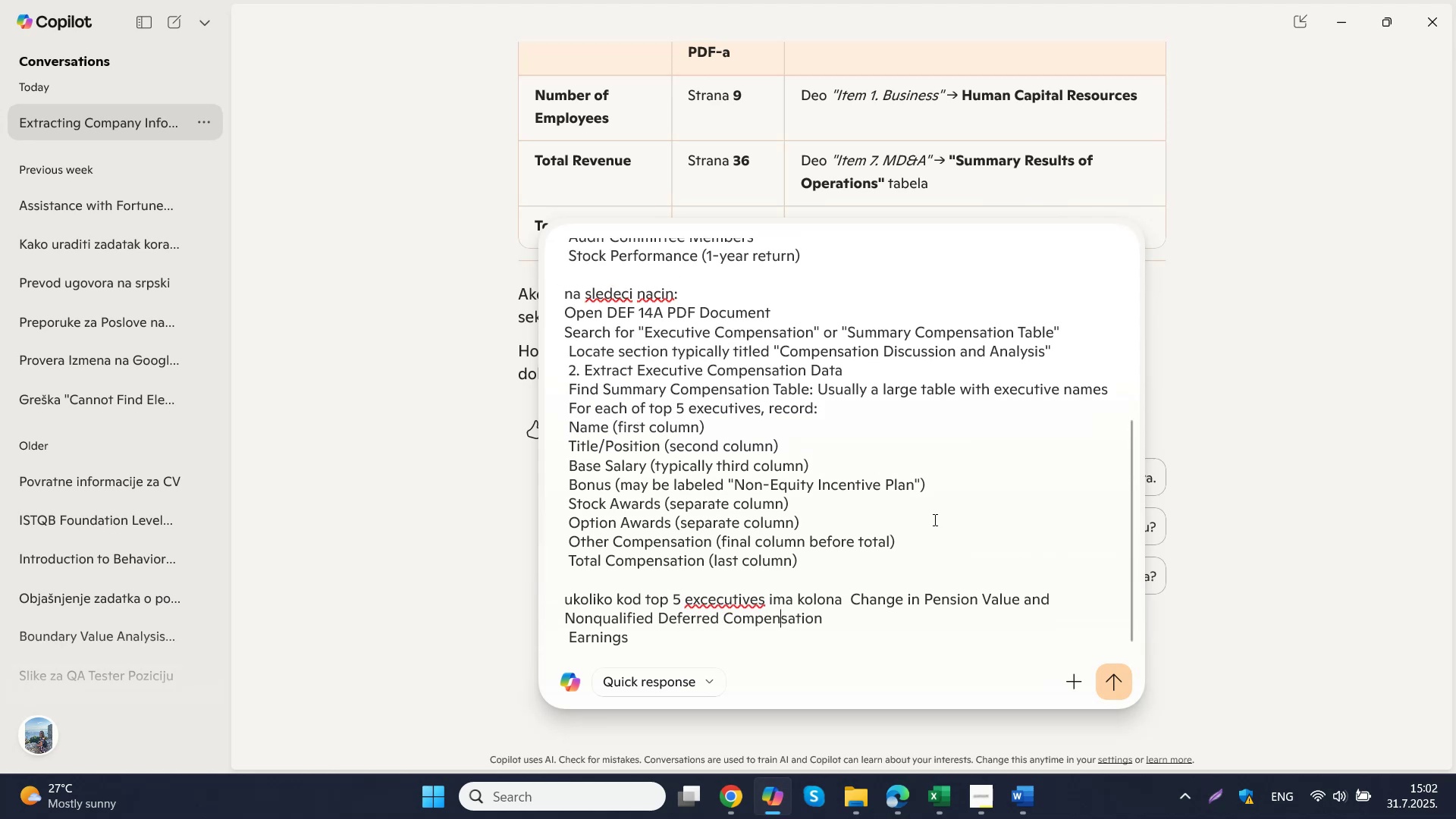 
key(ArrowRight)
 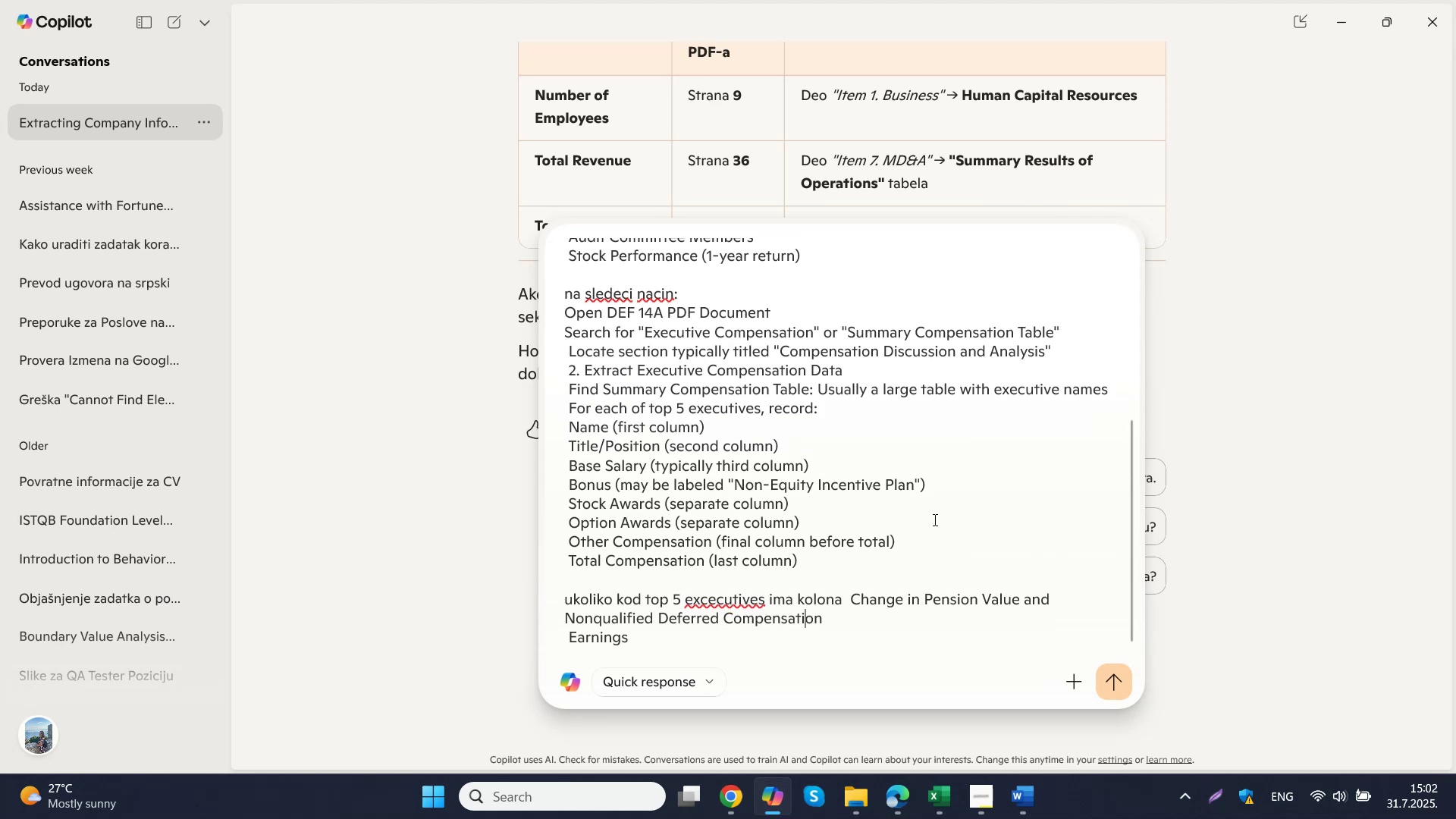 
key(ArrowRight)
 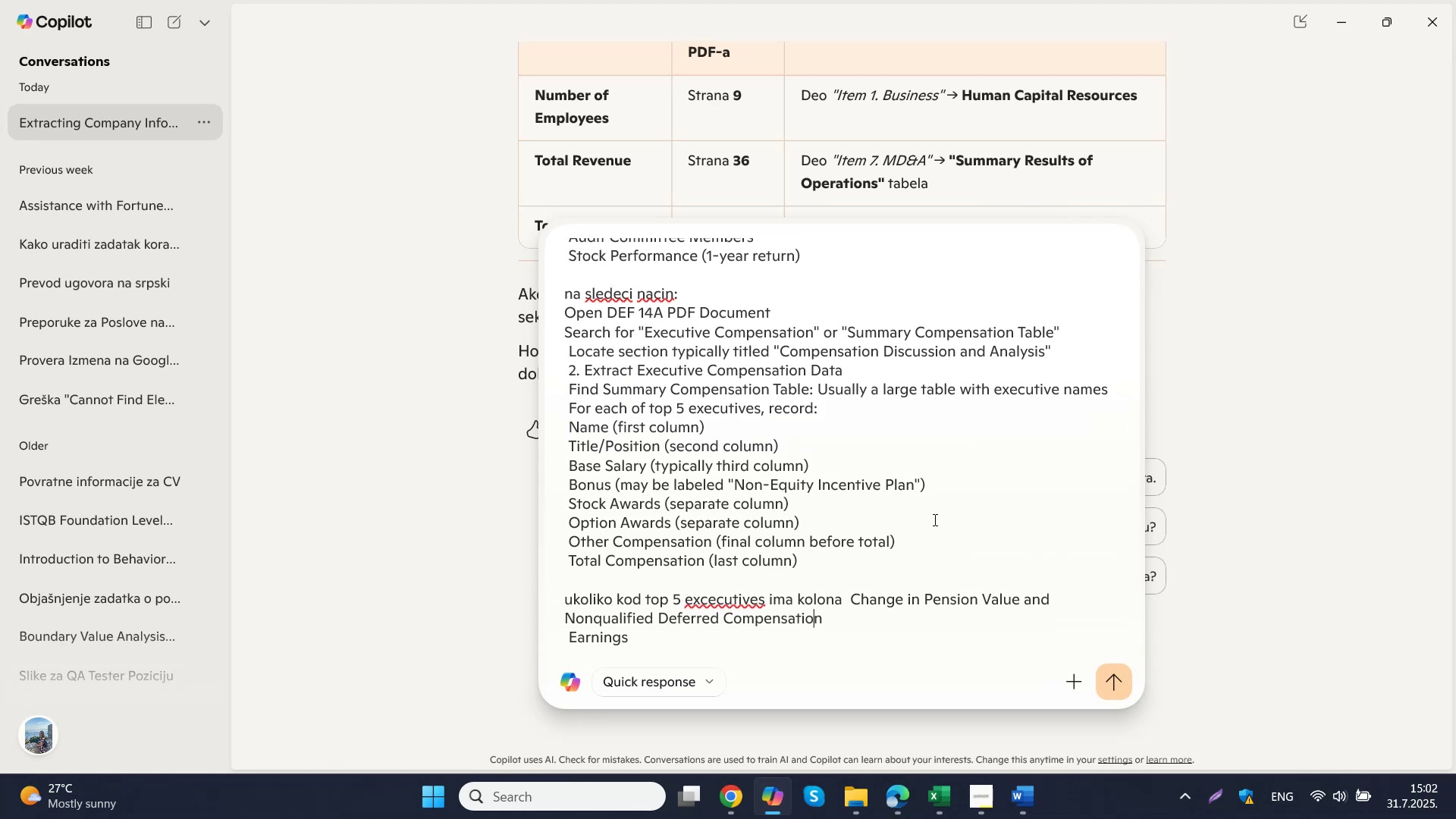 
key(Delete)
 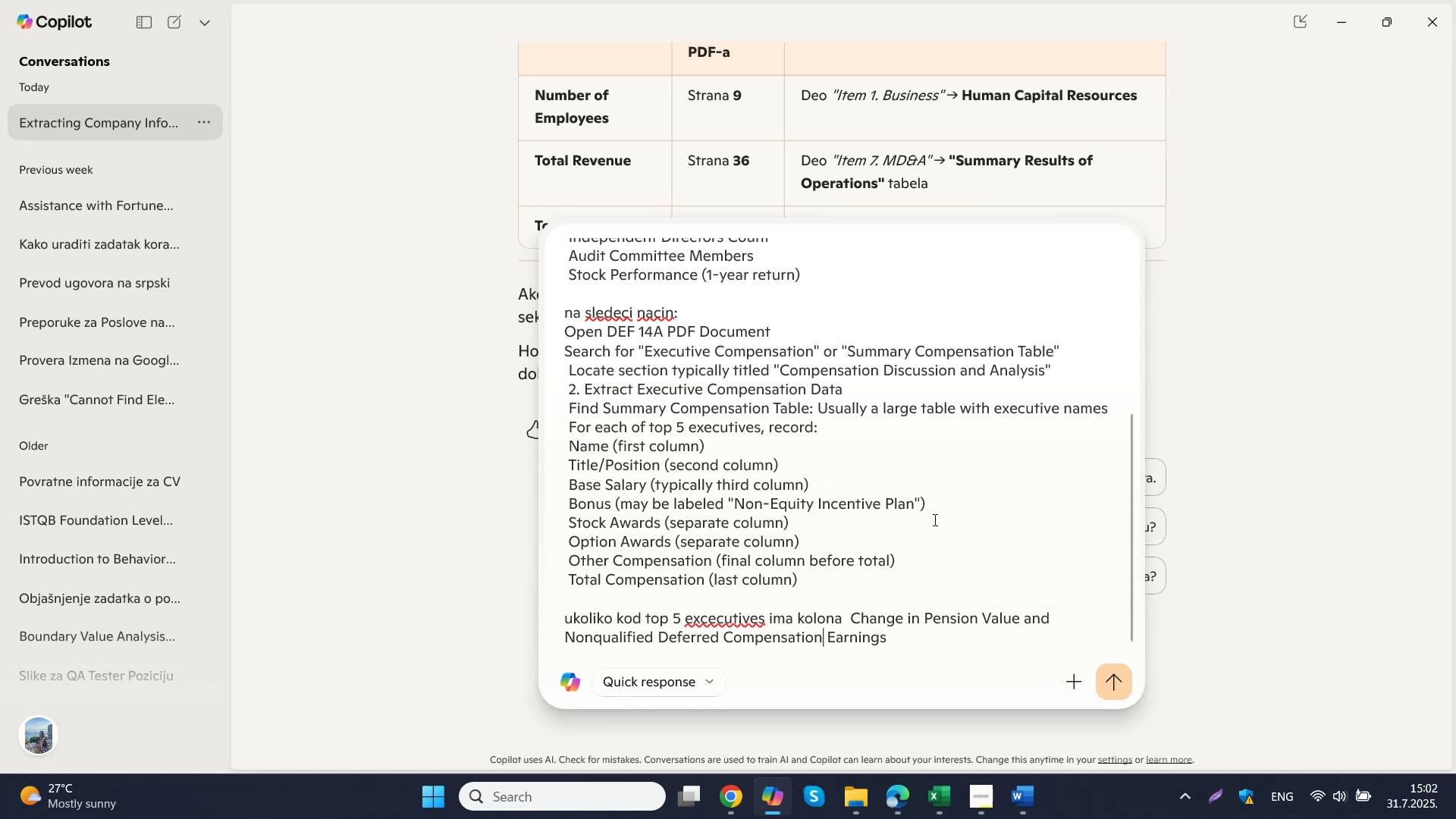 
hold_key(key=ArrowRight, duration=0.82)
 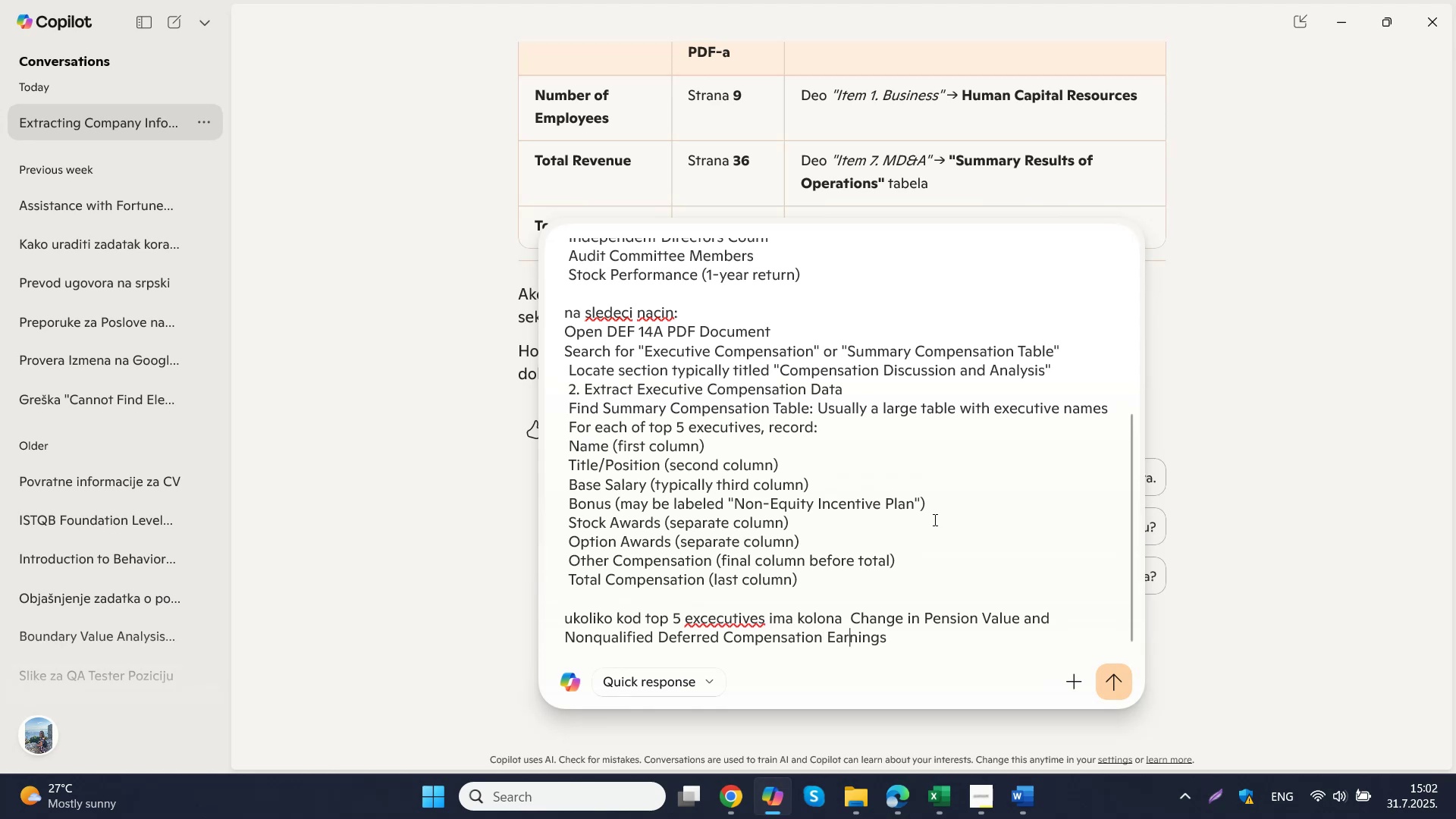 
key(ArrowRight)
 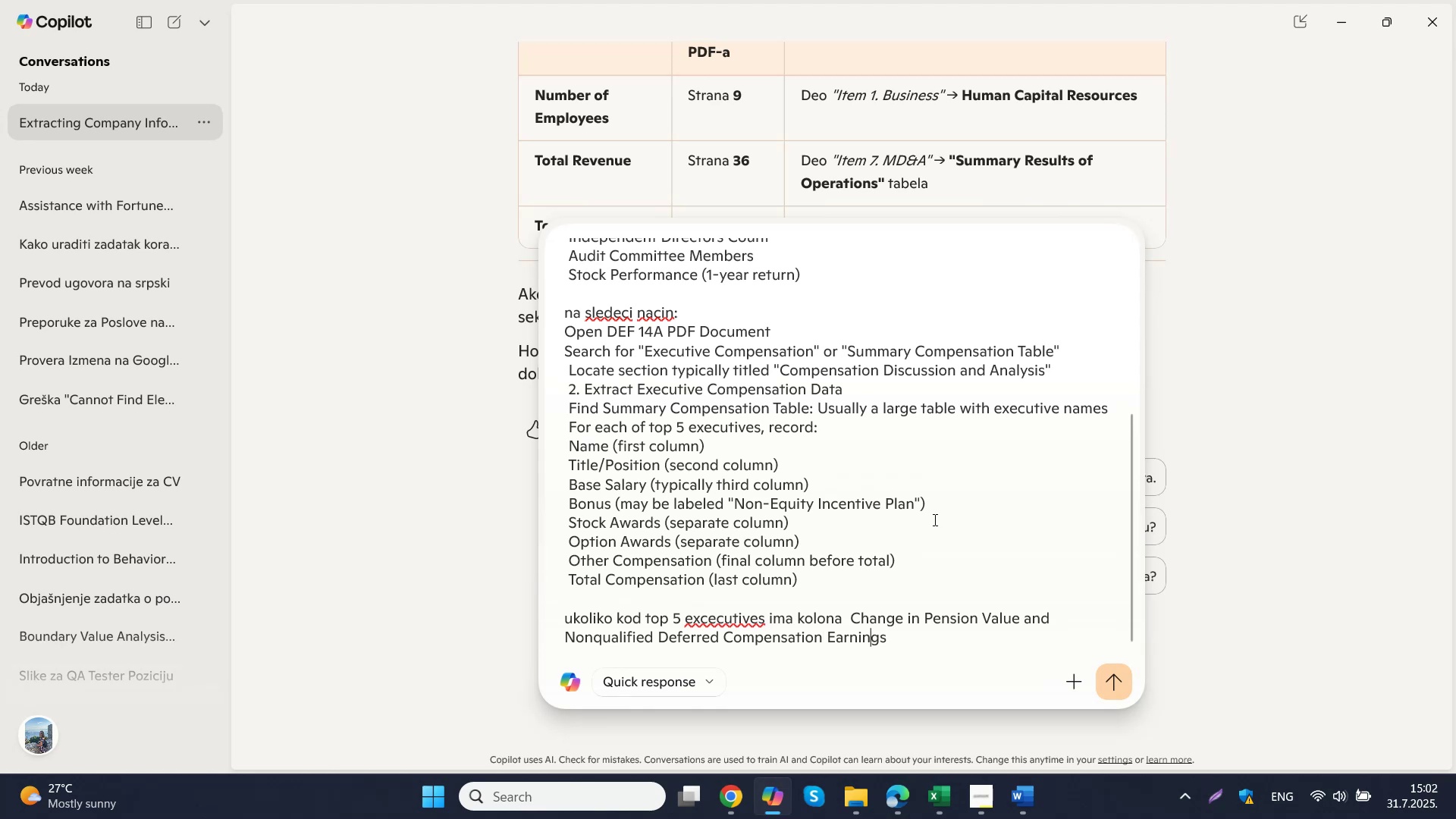 
key(ArrowRight)
 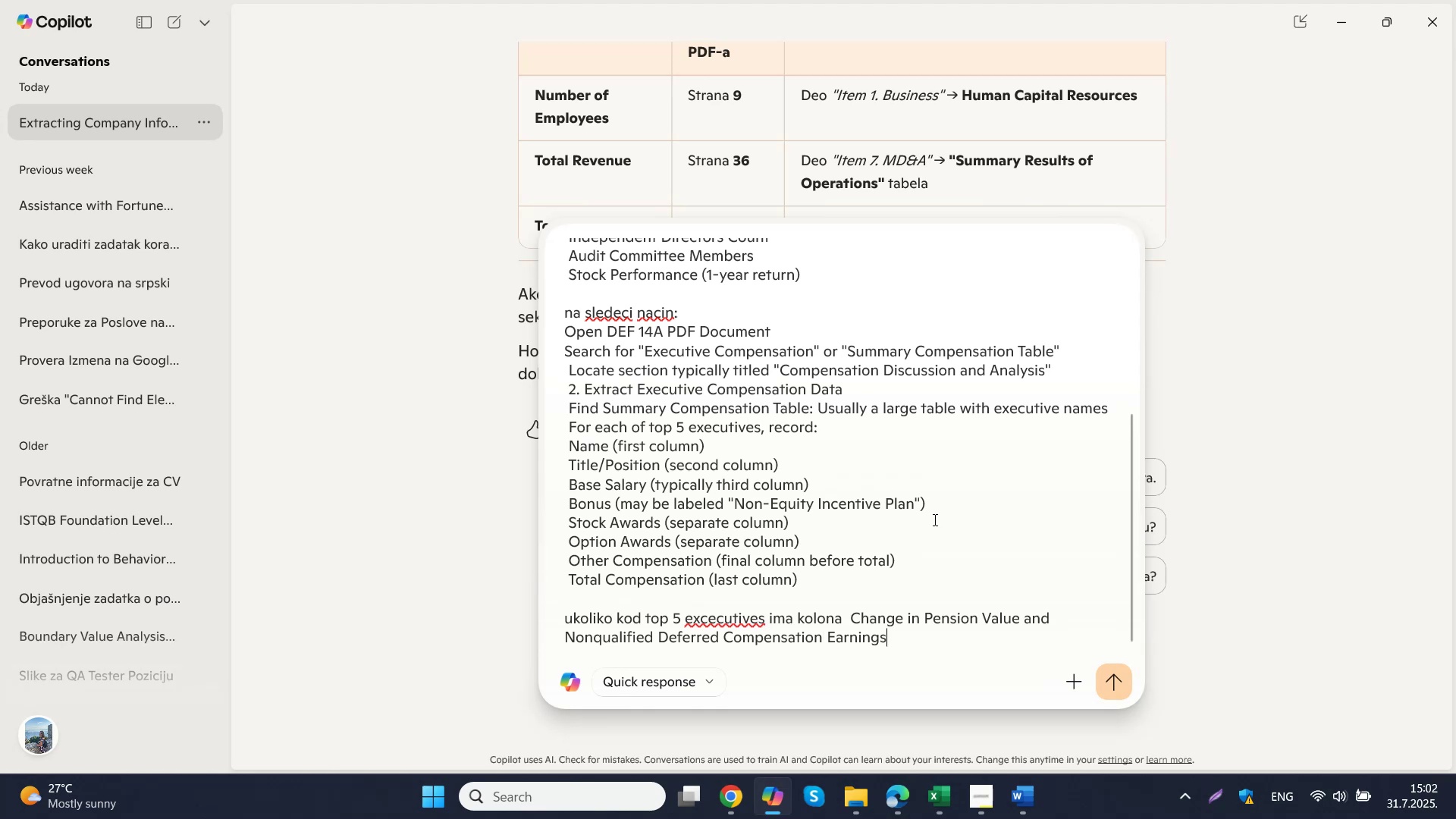 
type( i to mi izvuci)
 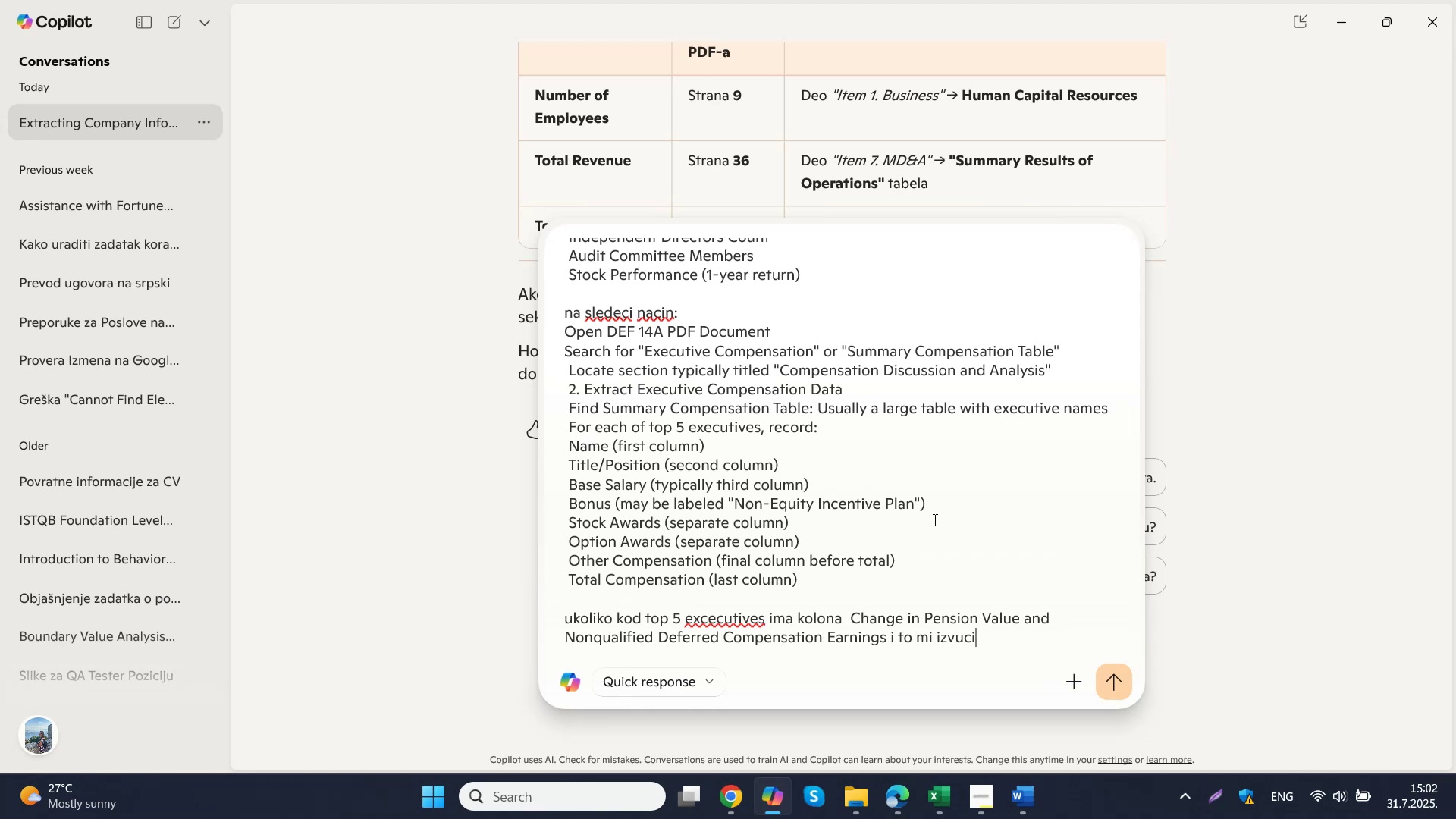 
key(Control+A)
 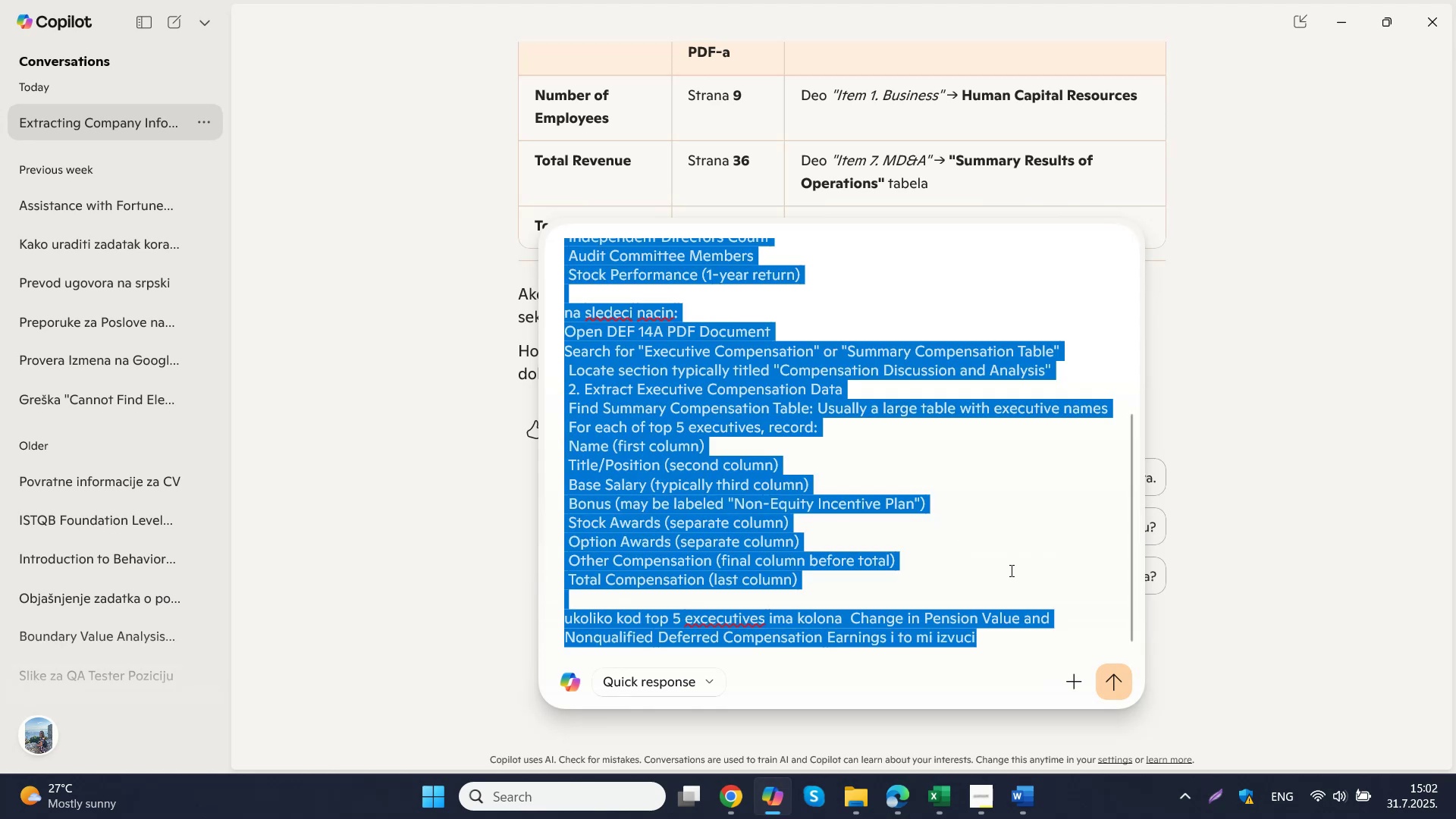 
key(Control+ControlLeft)
 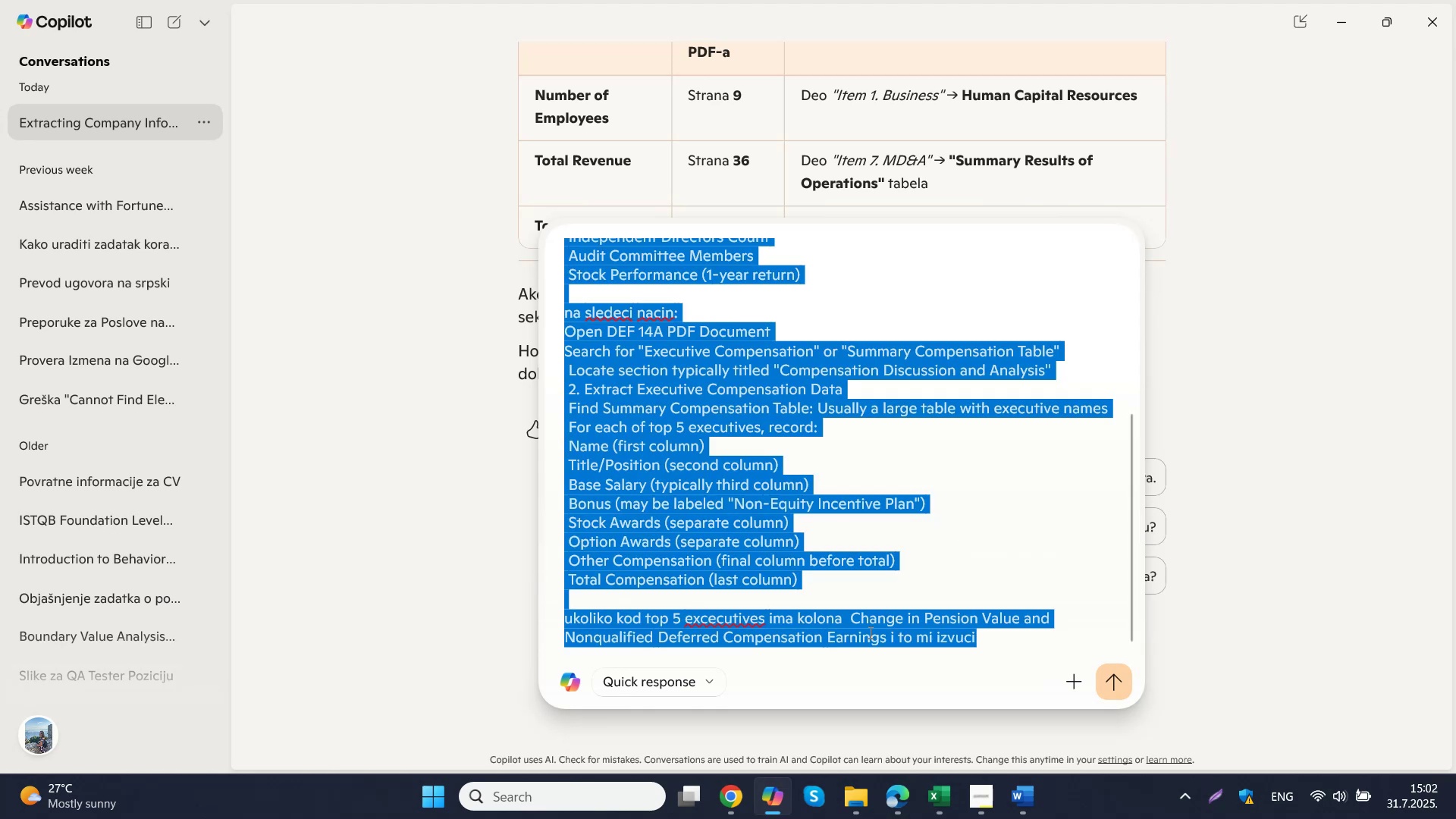 
key(Control+C)
 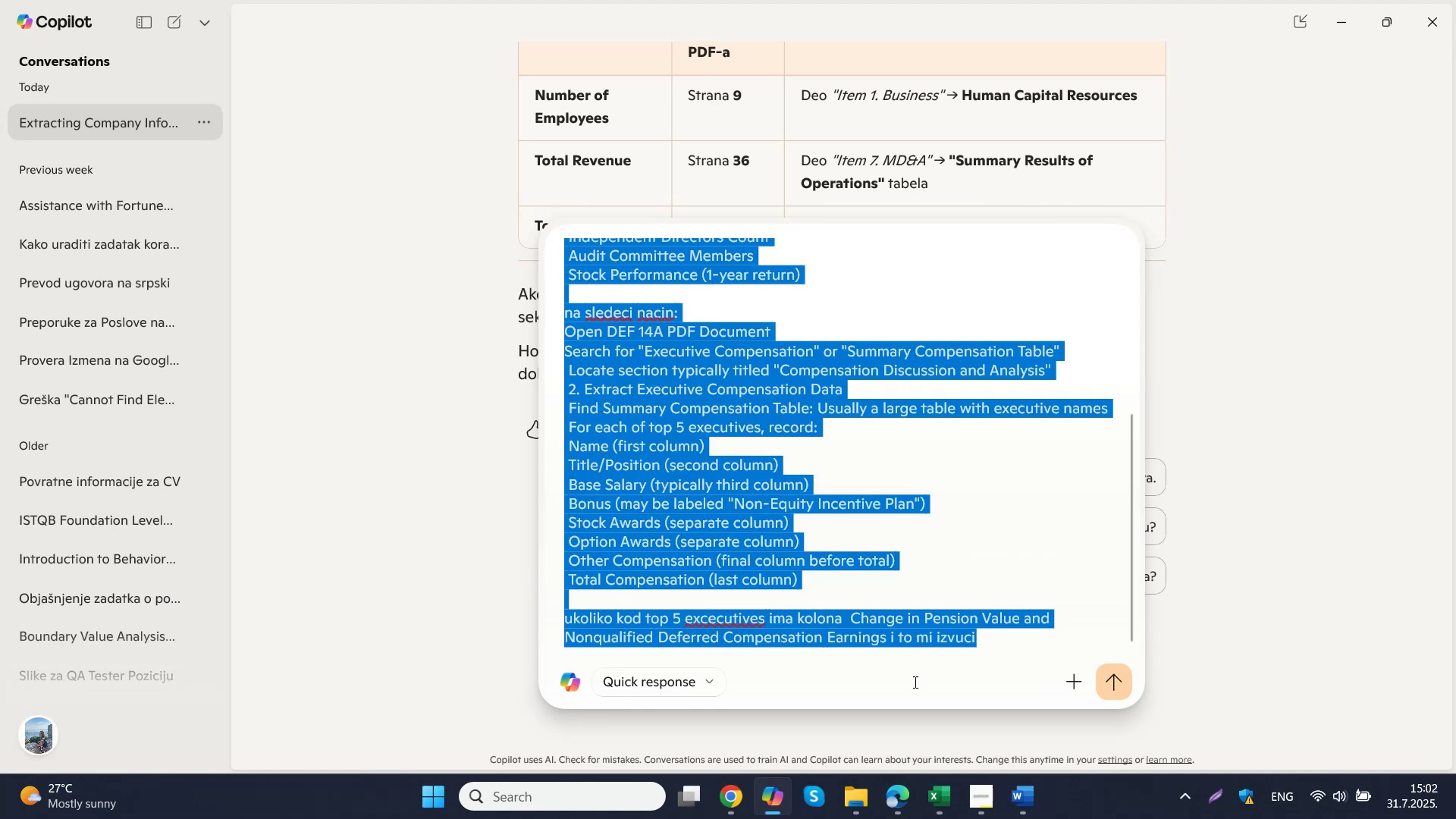 
left_click([1077, 679])
 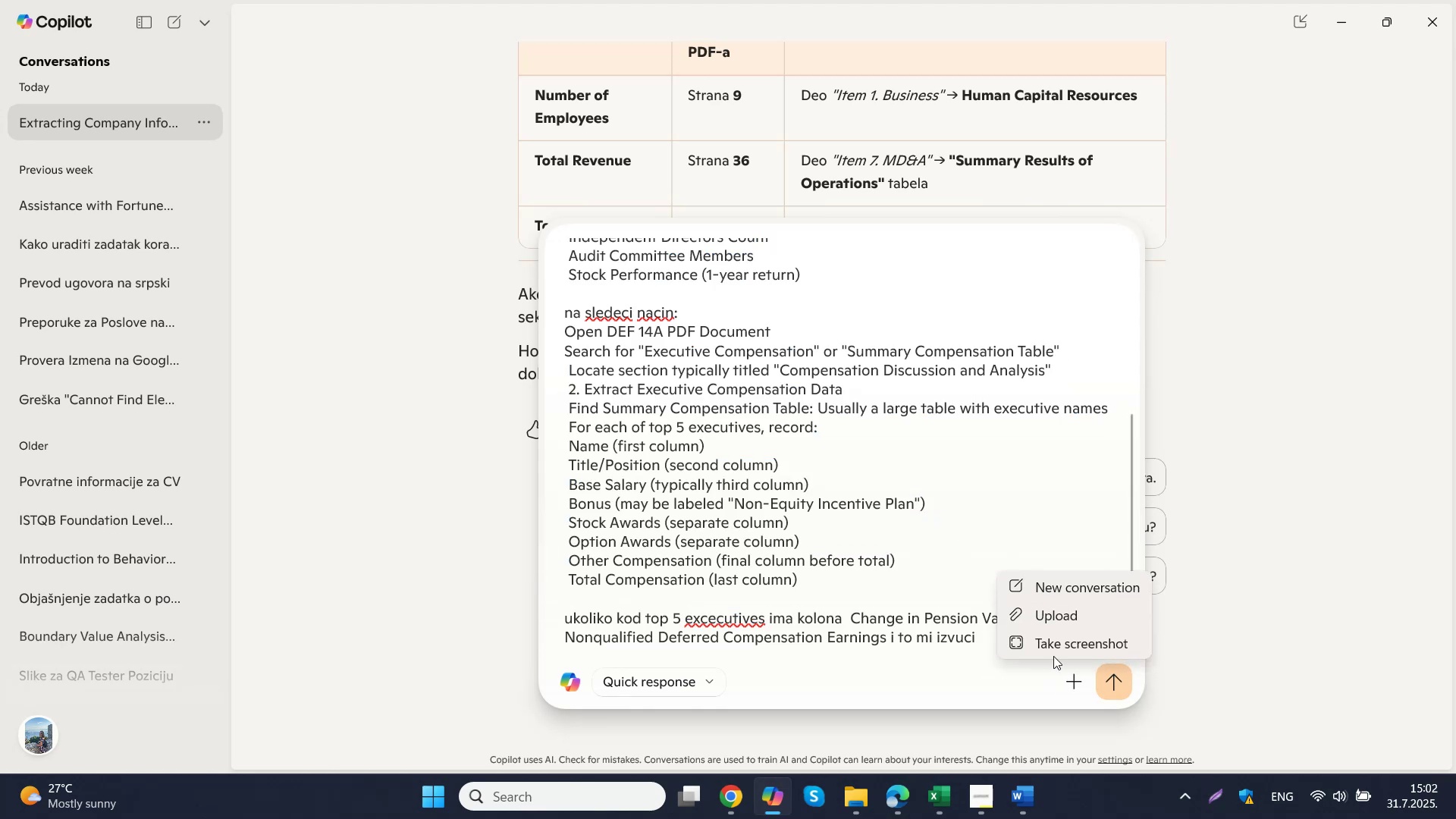 
left_click([1043, 621])
 